 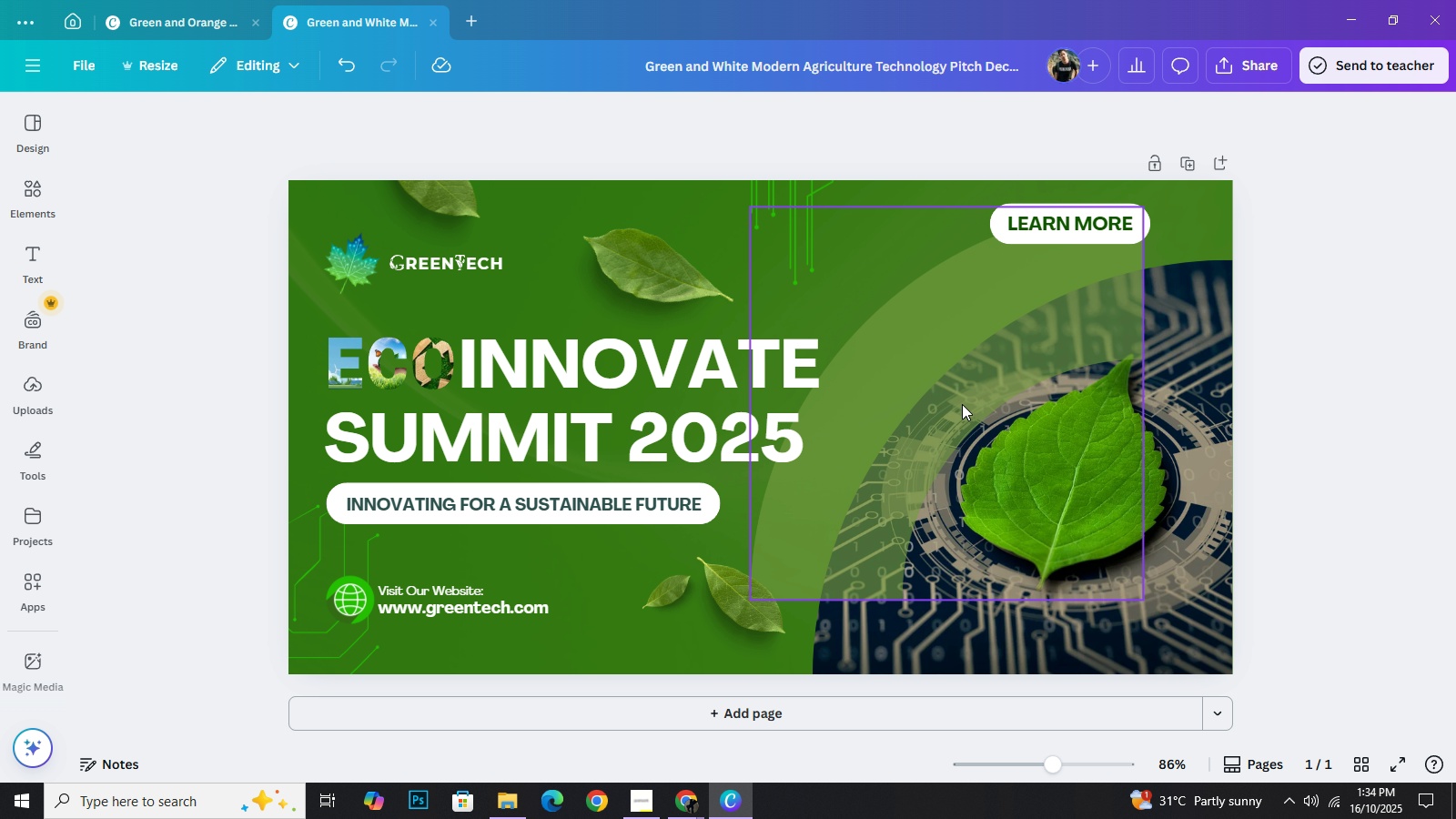 
left_click([1258, 357])
 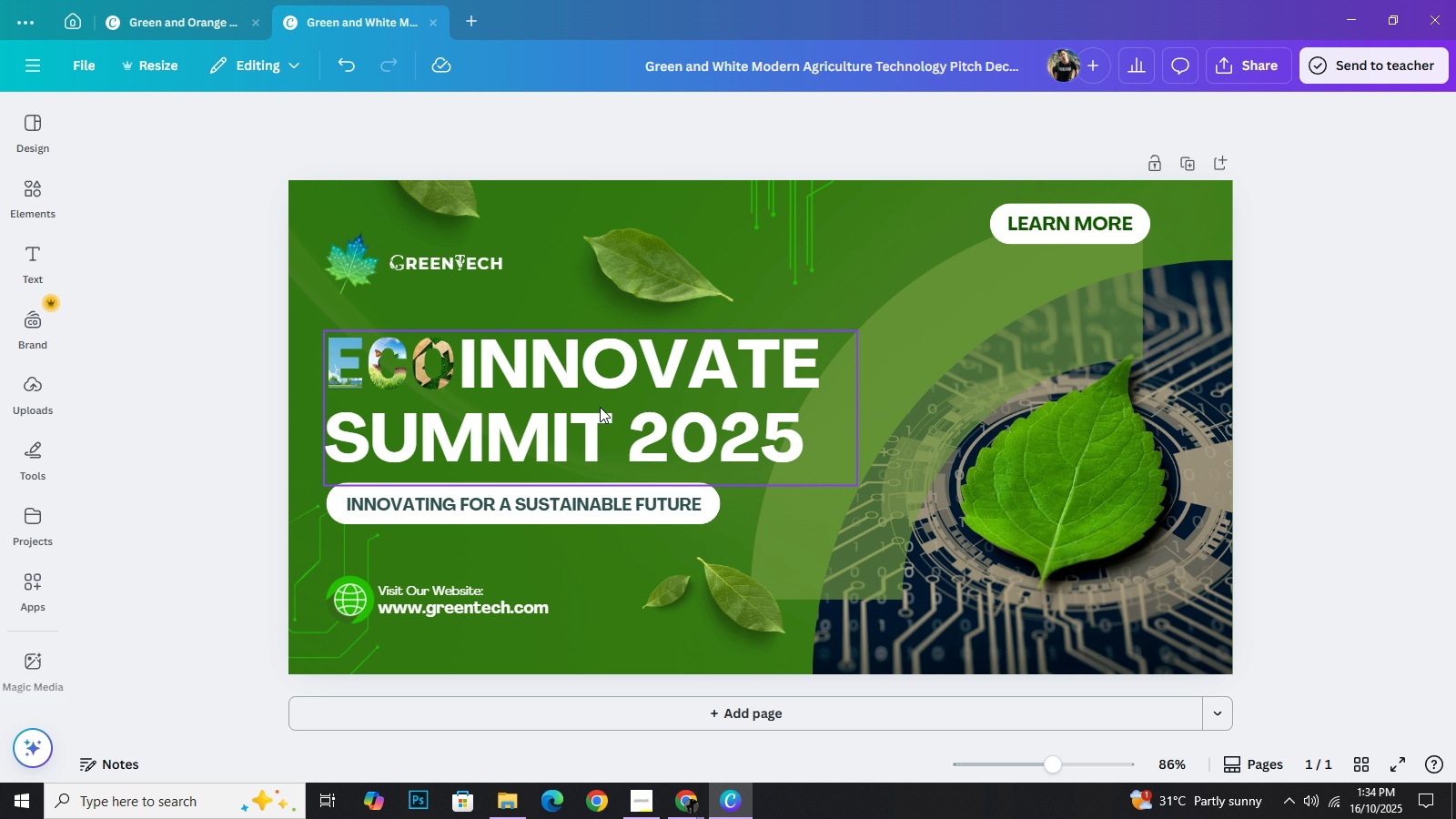 
wait(22.61)
 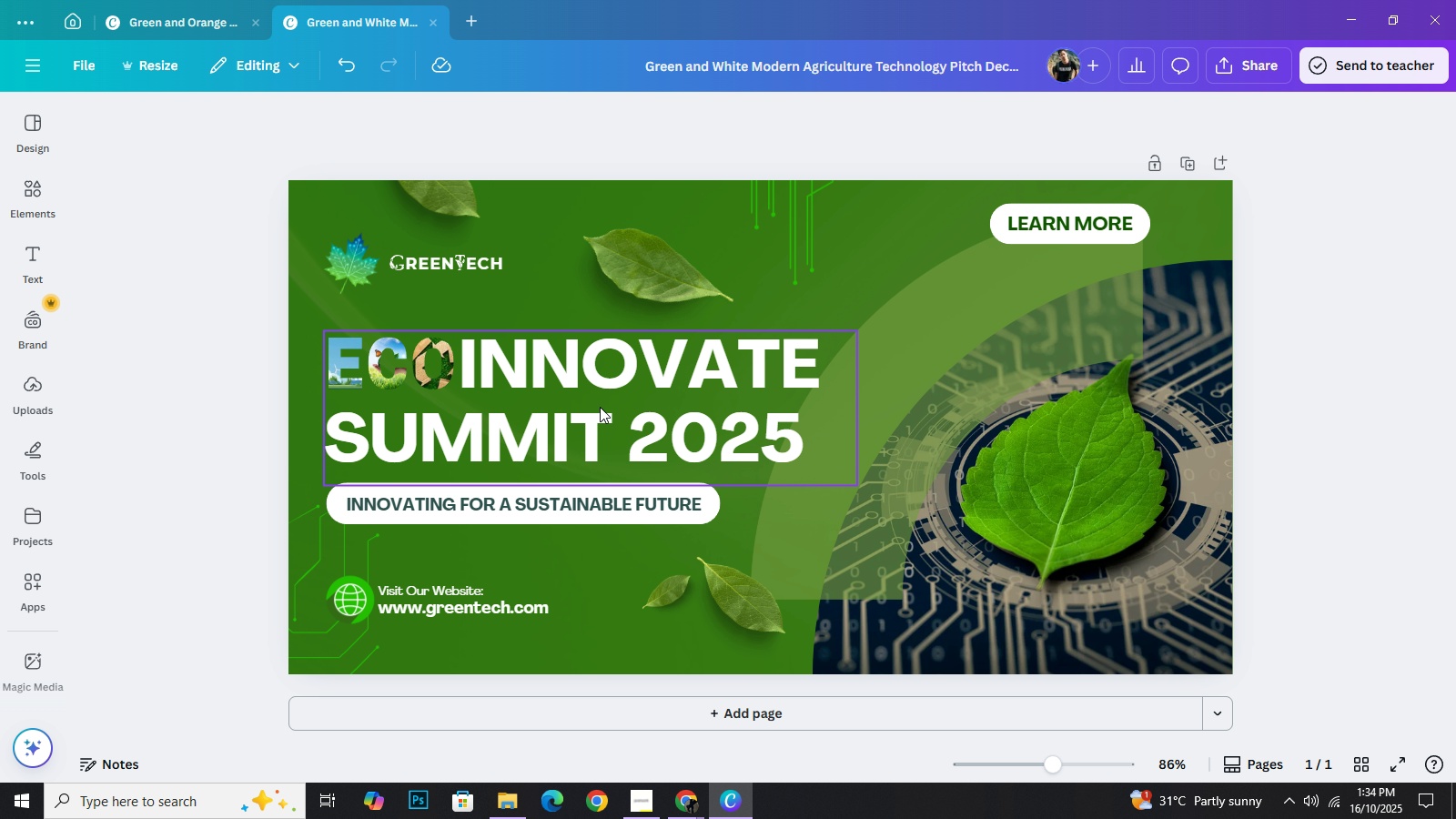 
type(technology)
 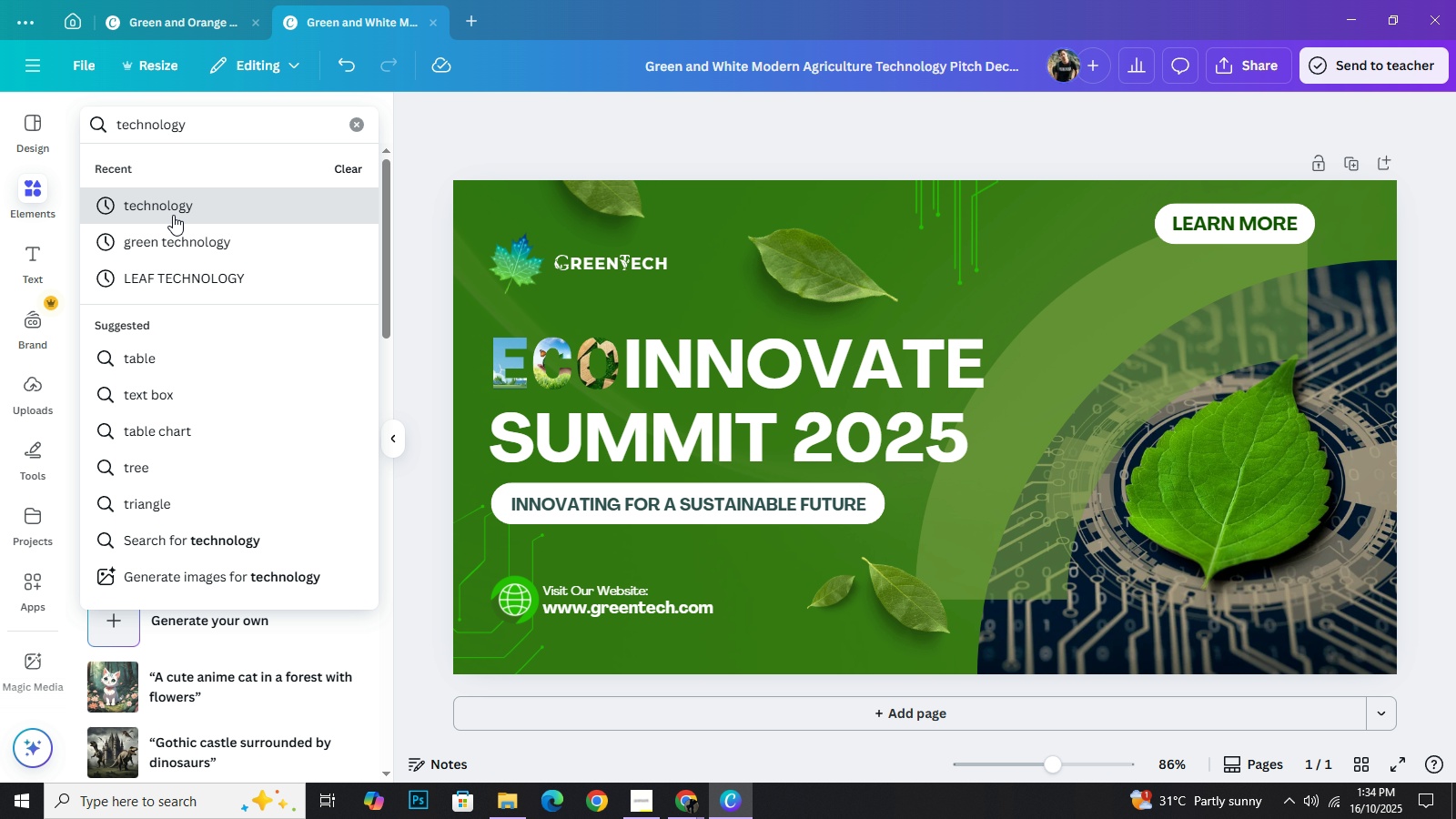 
left_click([173, 215])
 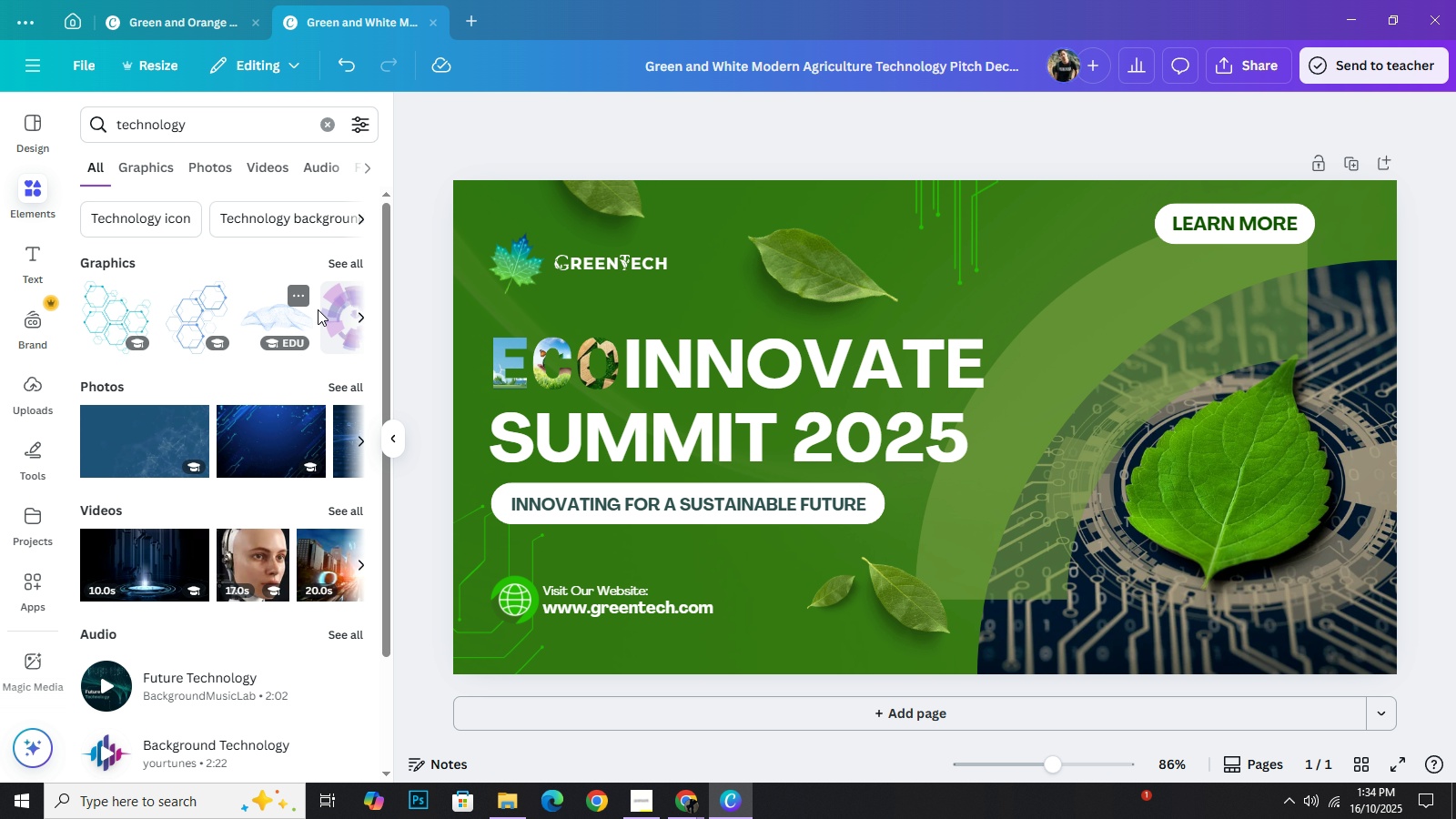 
wait(6.29)
 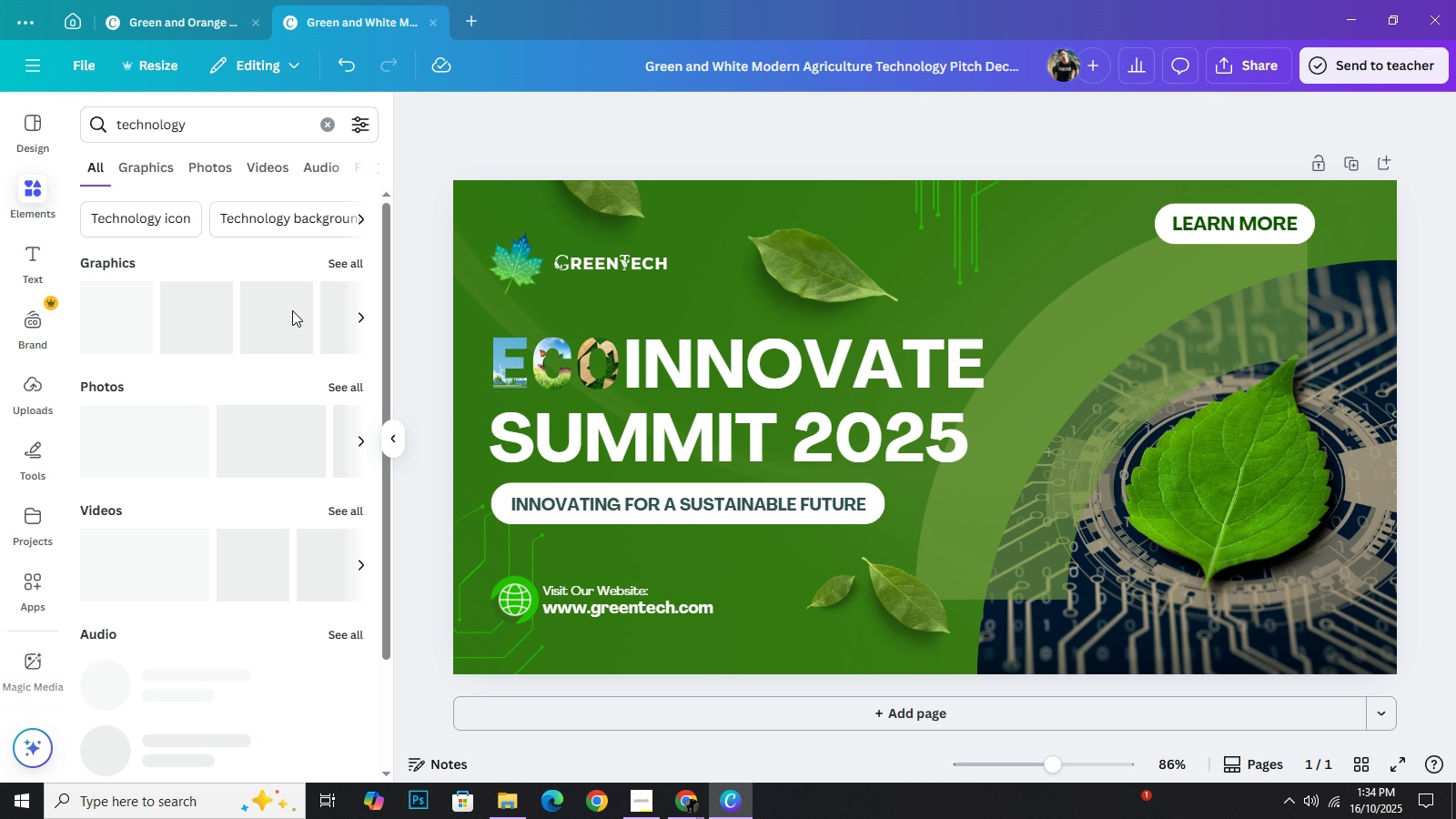 
left_click([136, 166])
 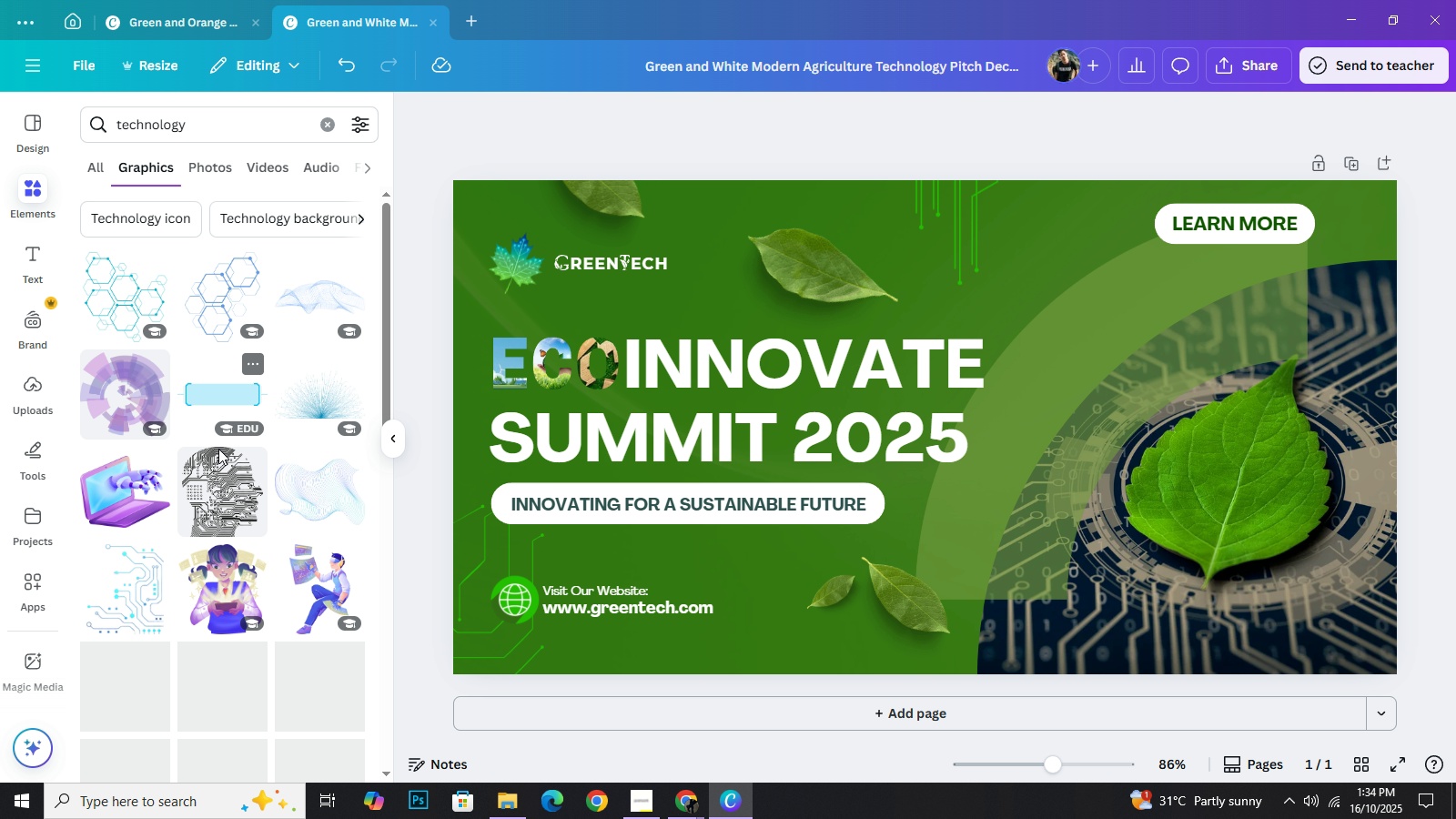 
scroll: coordinate [214, 460], scroll_direction: down, amount: 9.0
 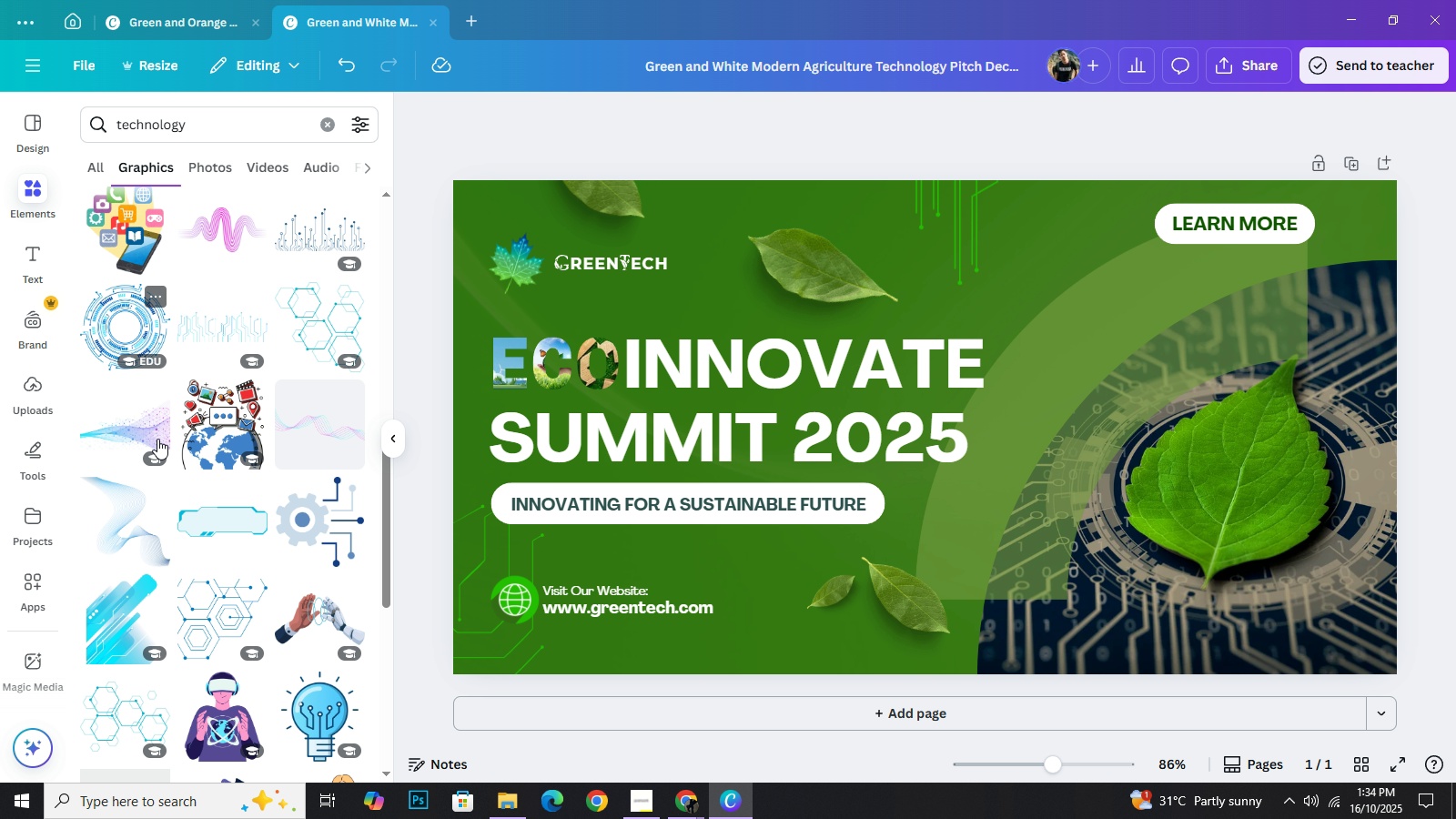 
scroll: coordinate [200, 417], scroll_direction: down, amount: 11.0
 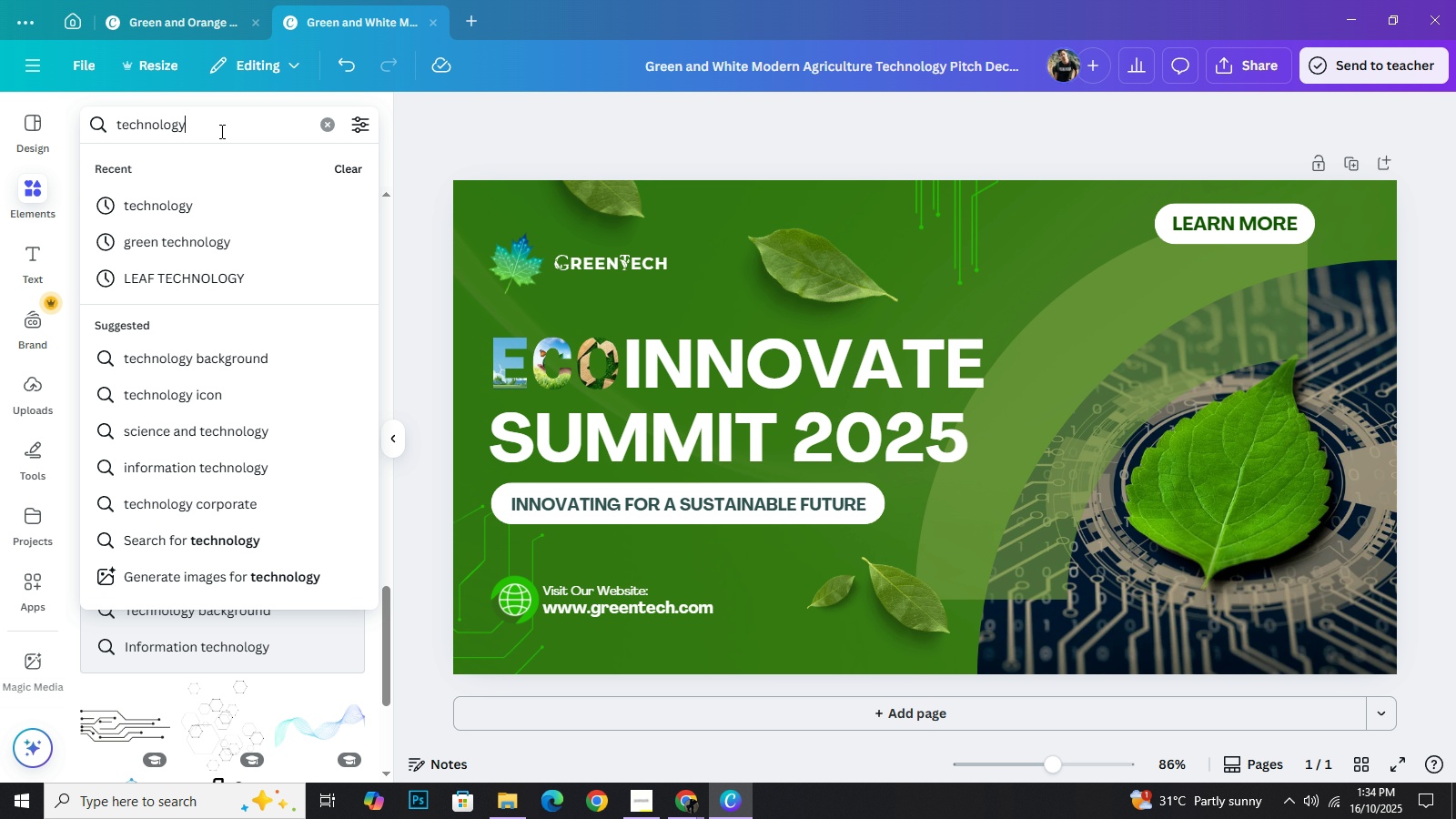 
left_click([220, 131])
 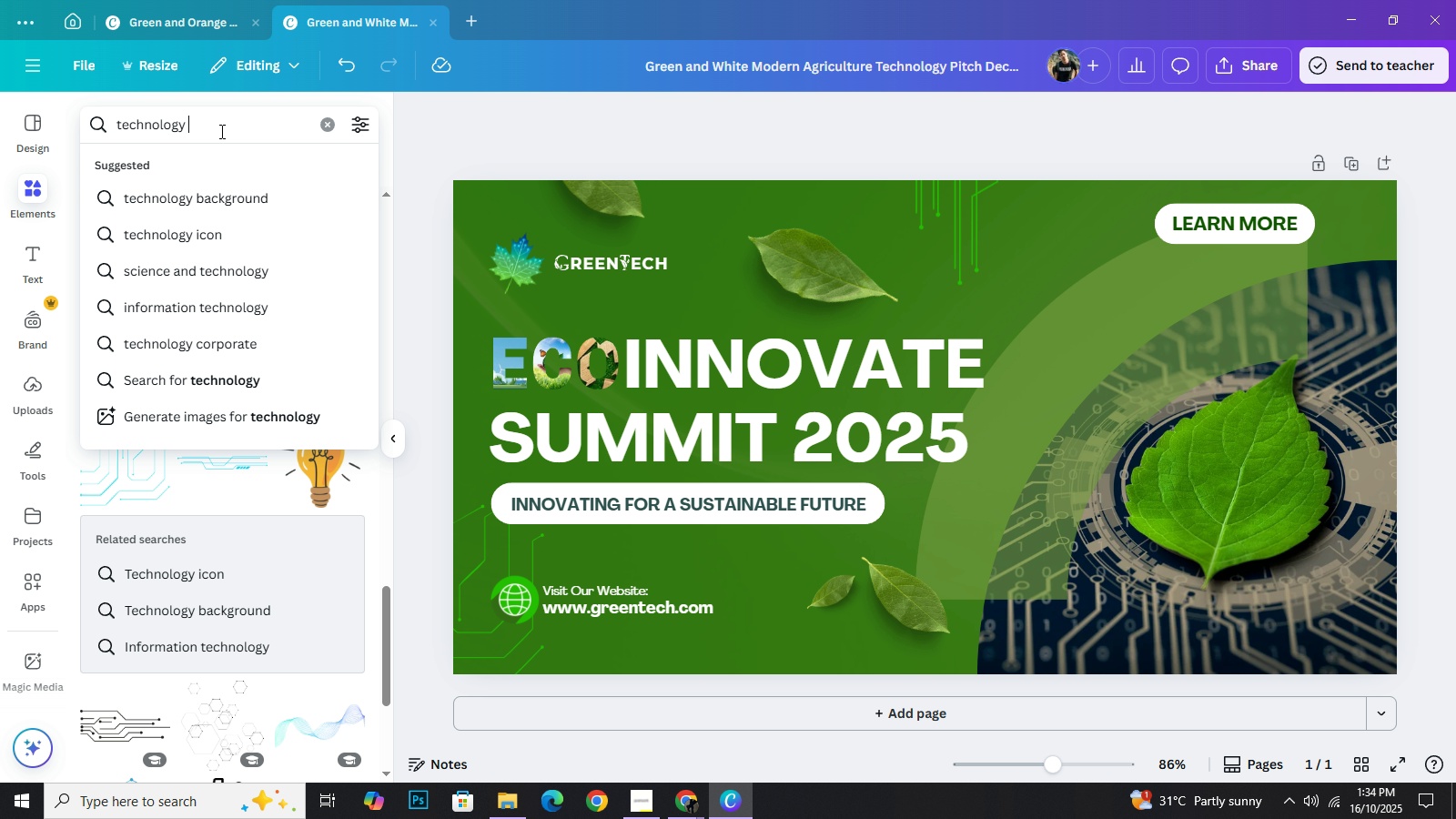 
type( letter)
 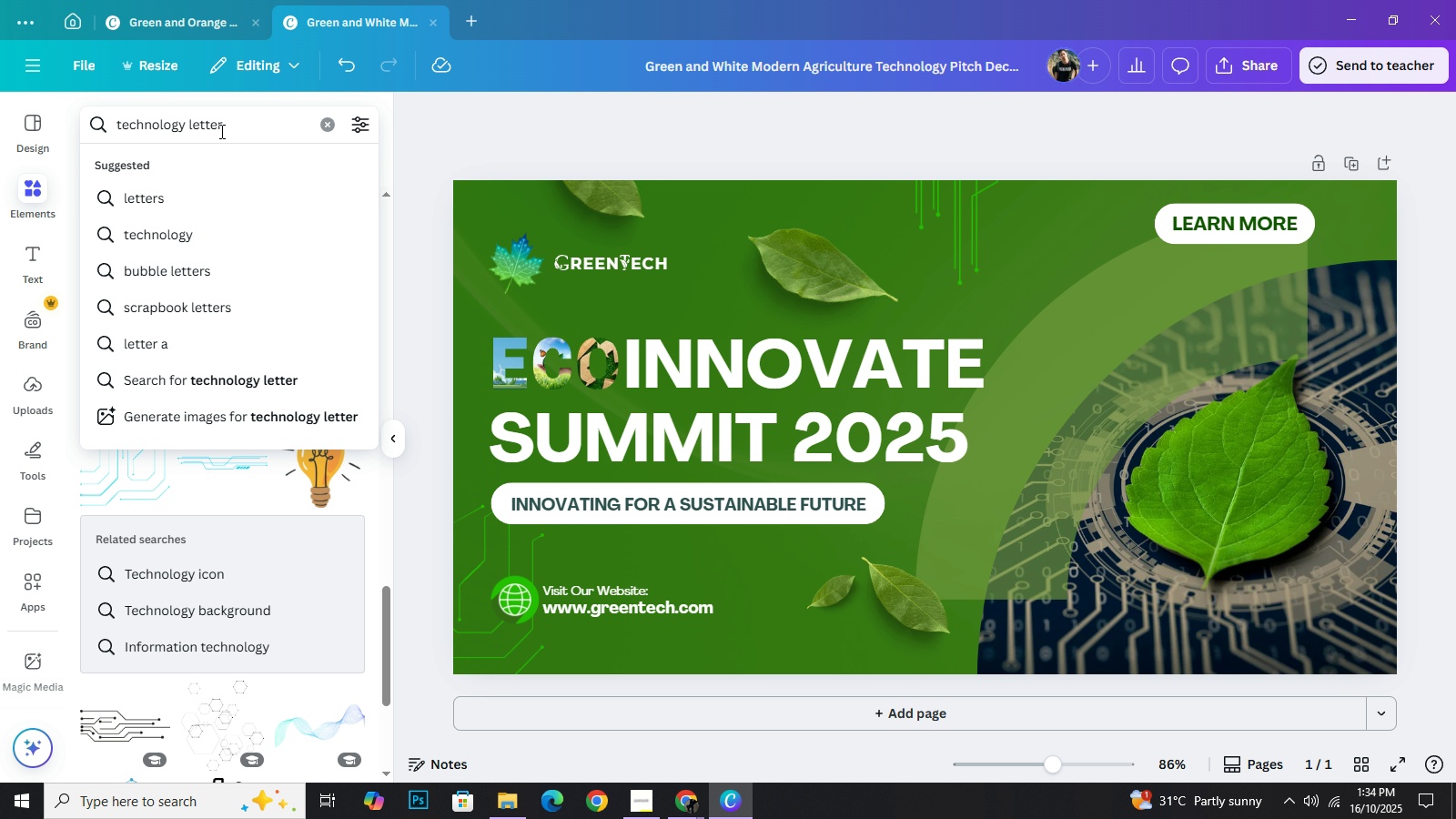 
key(Enter)
 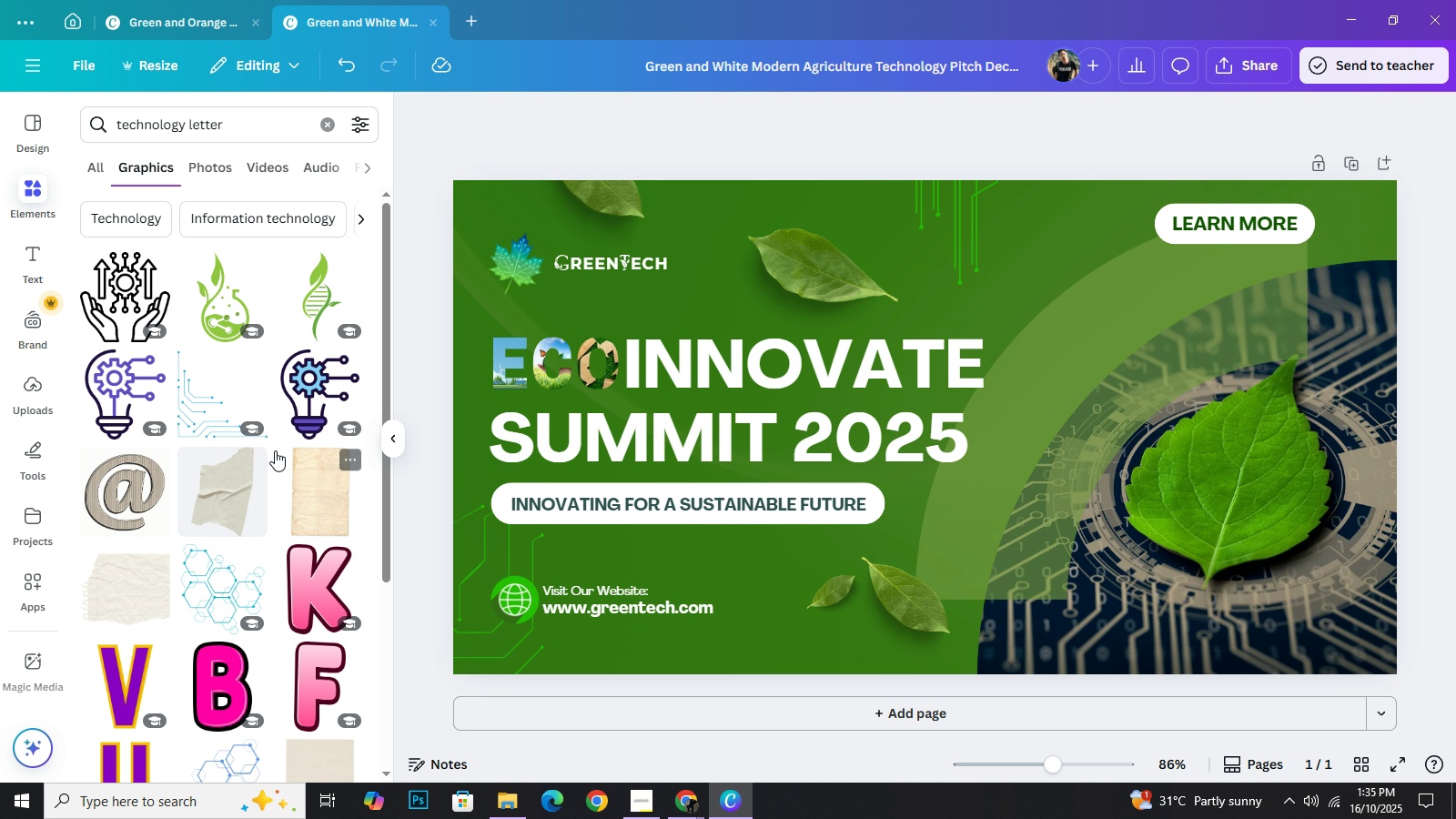 
scroll: coordinate [273, 459], scroll_direction: down, amount: 3.0
 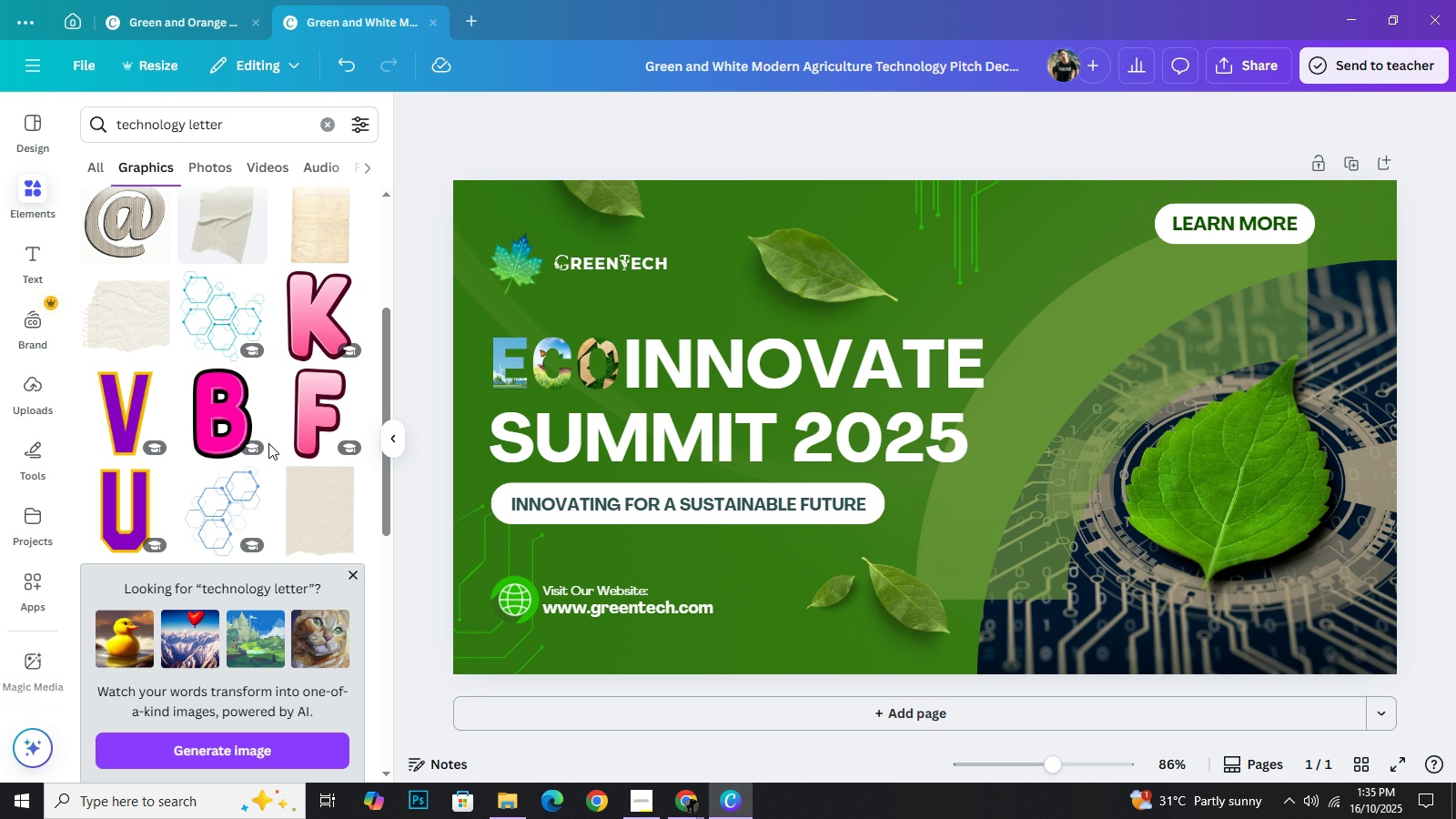 
scroll: coordinate [268, 443], scroll_direction: up, amount: 3.0
 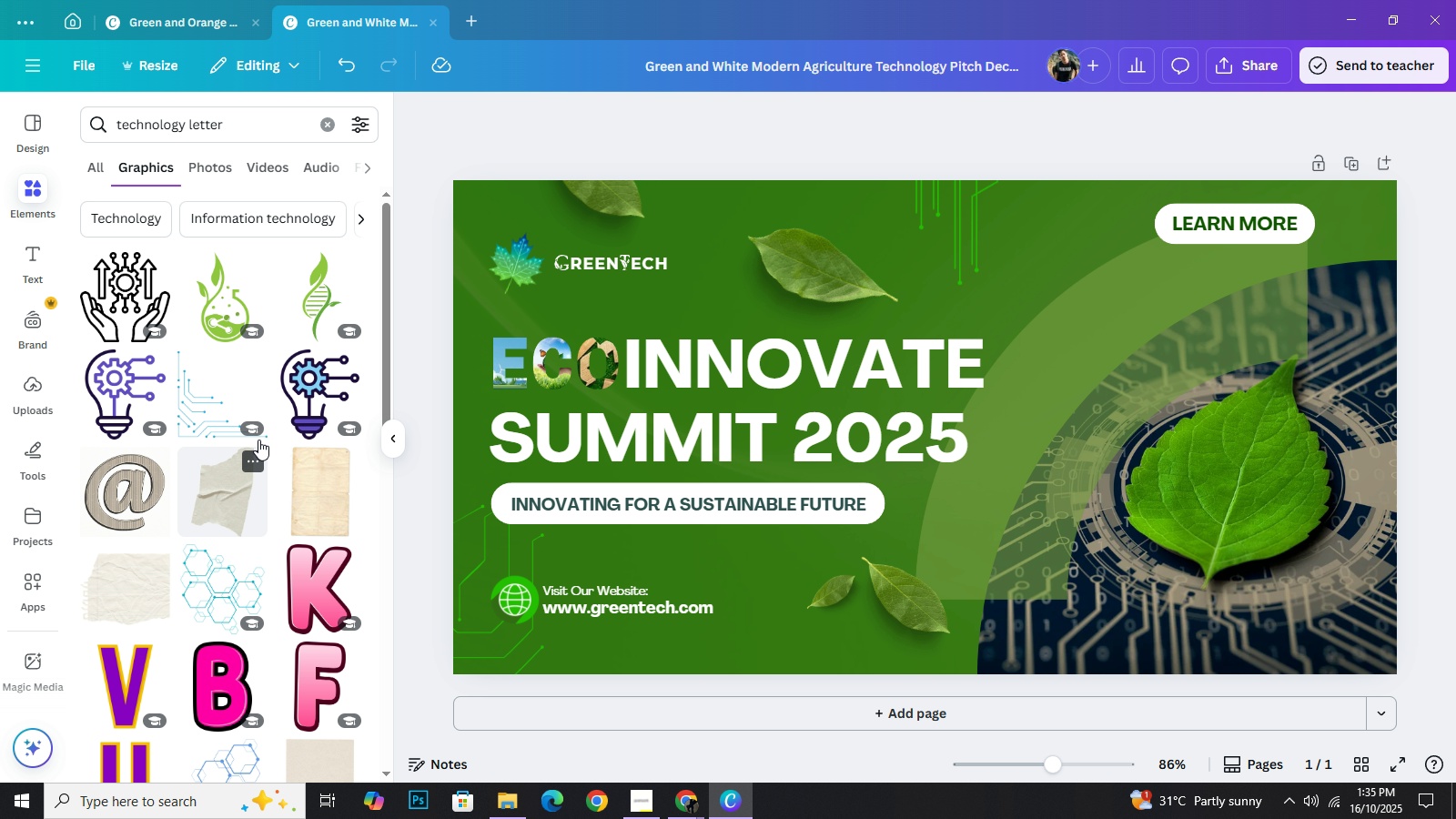 
wait(5.52)
 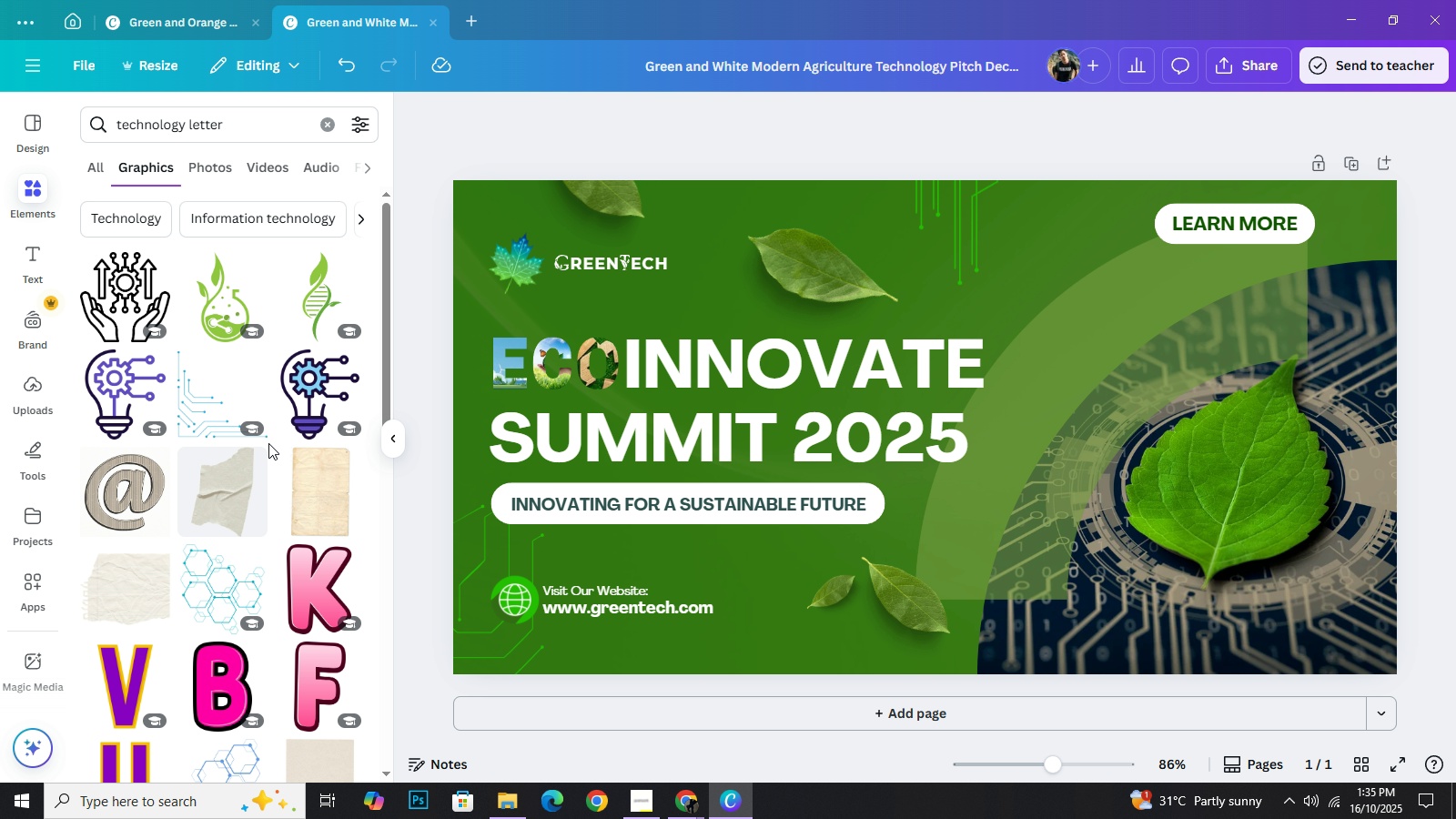 
mouse_move([236, 428])
 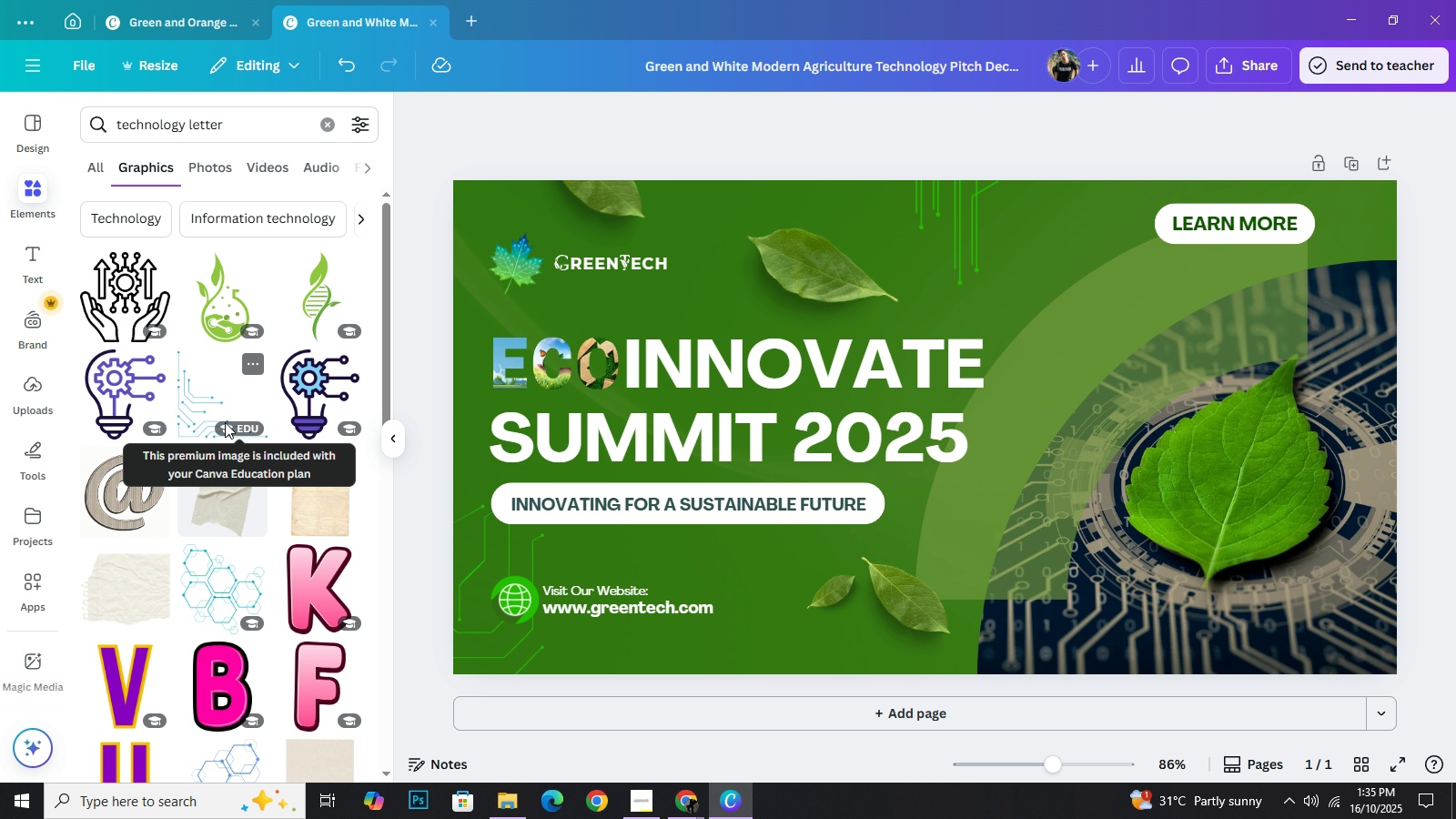 
mouse_move([225, 408])
 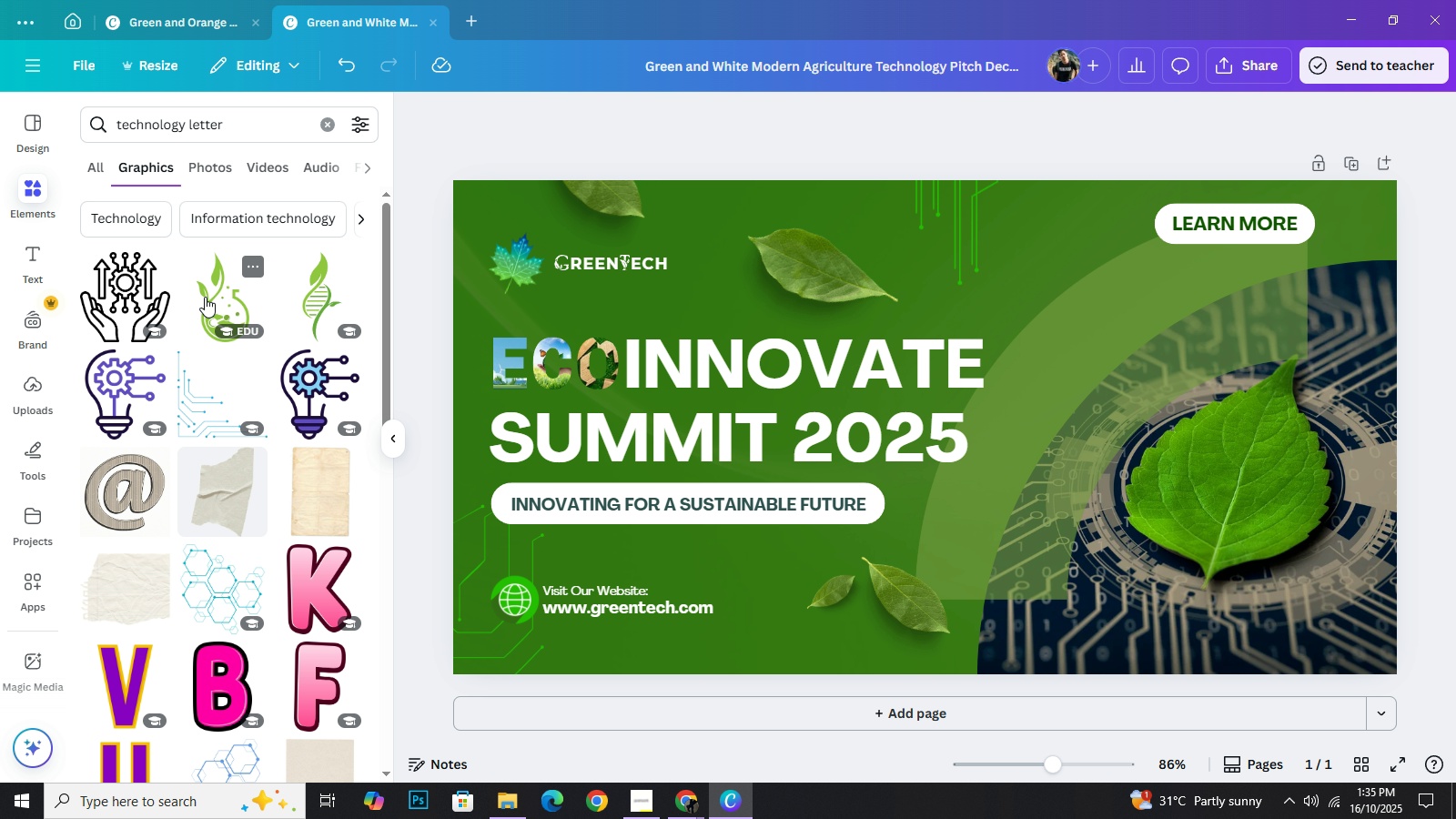 
left_click([205, 297])
 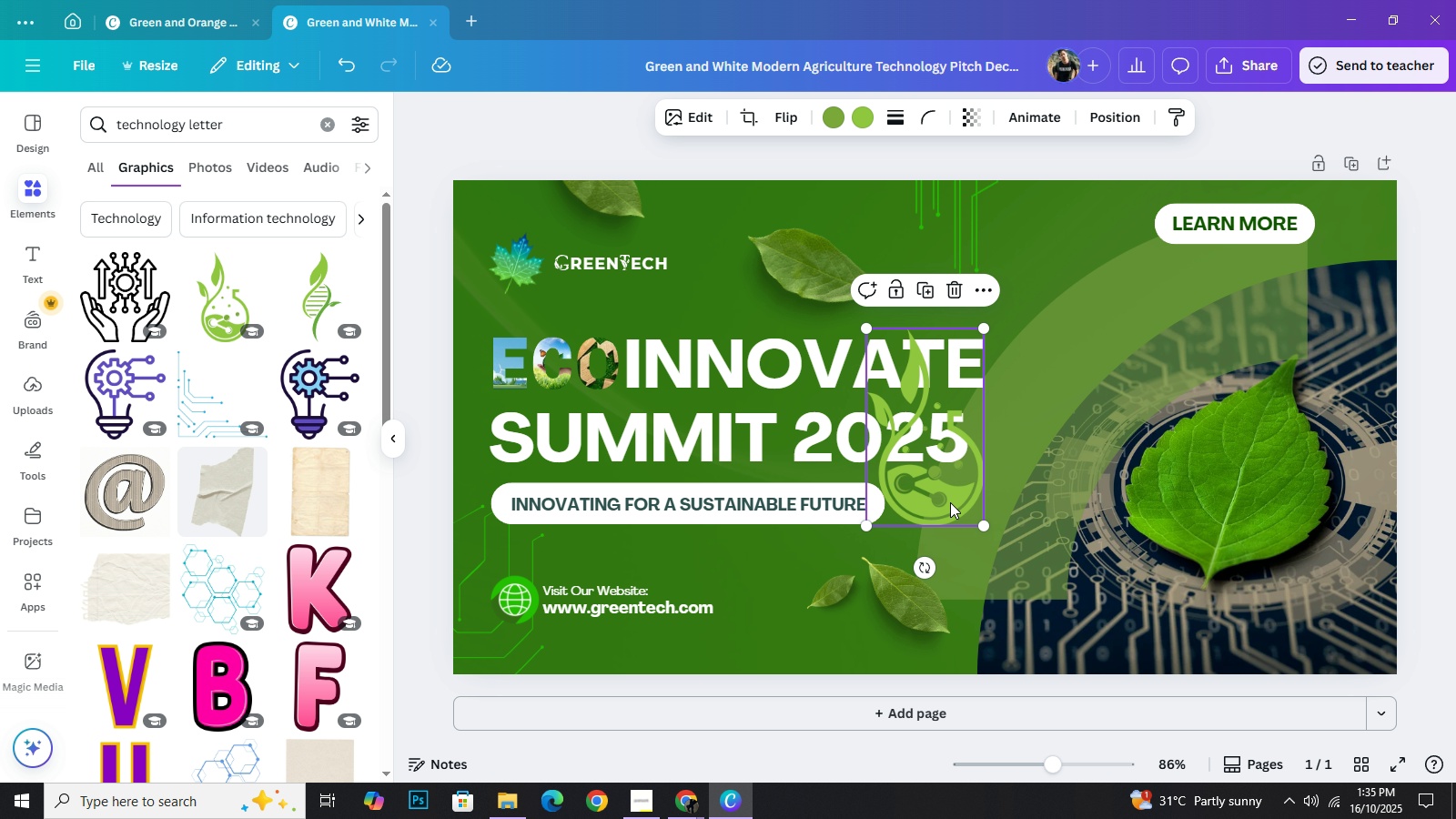 
left_click_drag(start_coordinate=[949, 505], to_coordinate=[794, 380])
 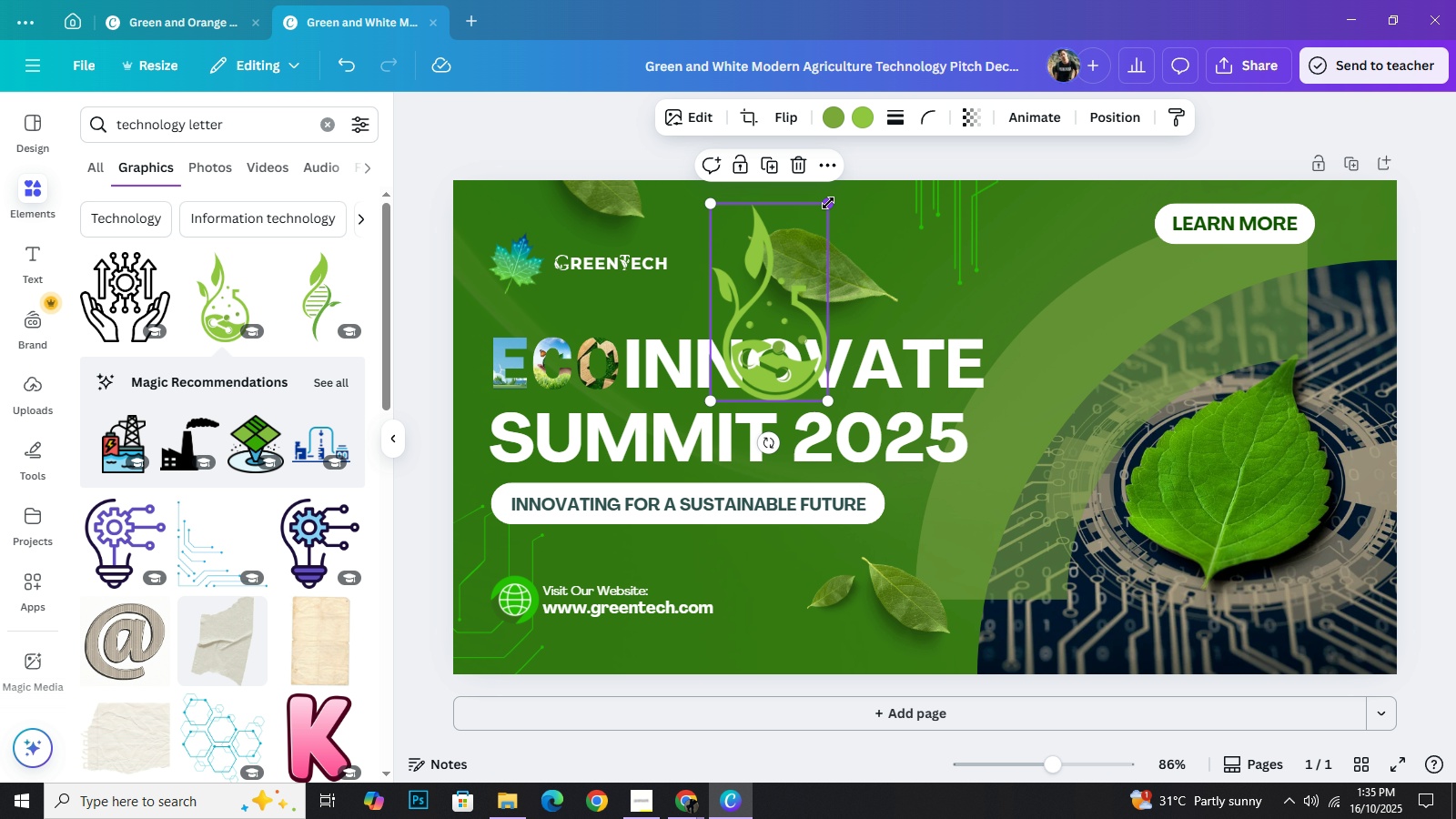 
left_click_drag(start_coordinate=[828, 203], to_coordinate=[765, 330])
 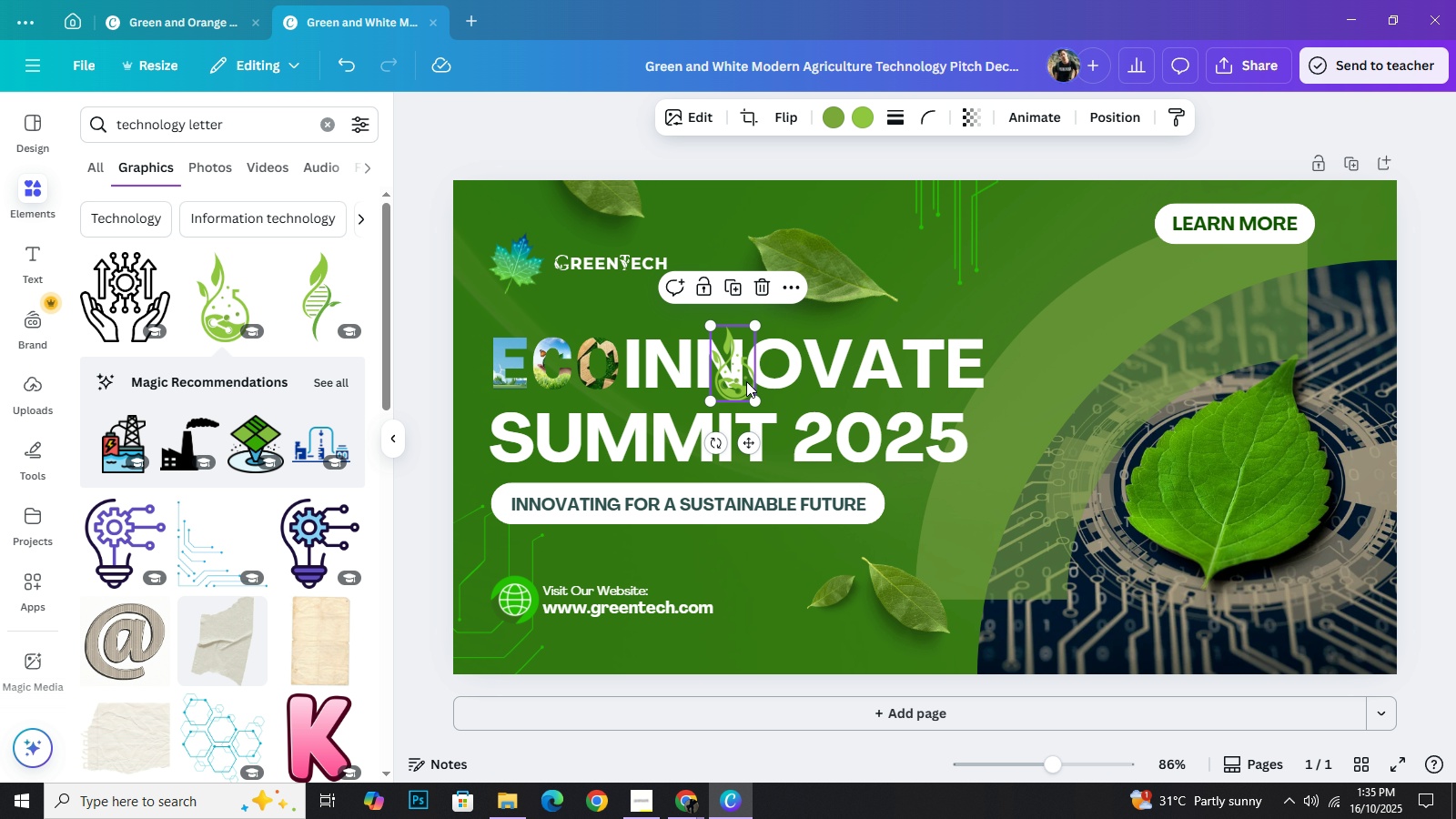 
left_click_drag(start_coordinate=[735, 385], to_coordinate=[774, 372])
 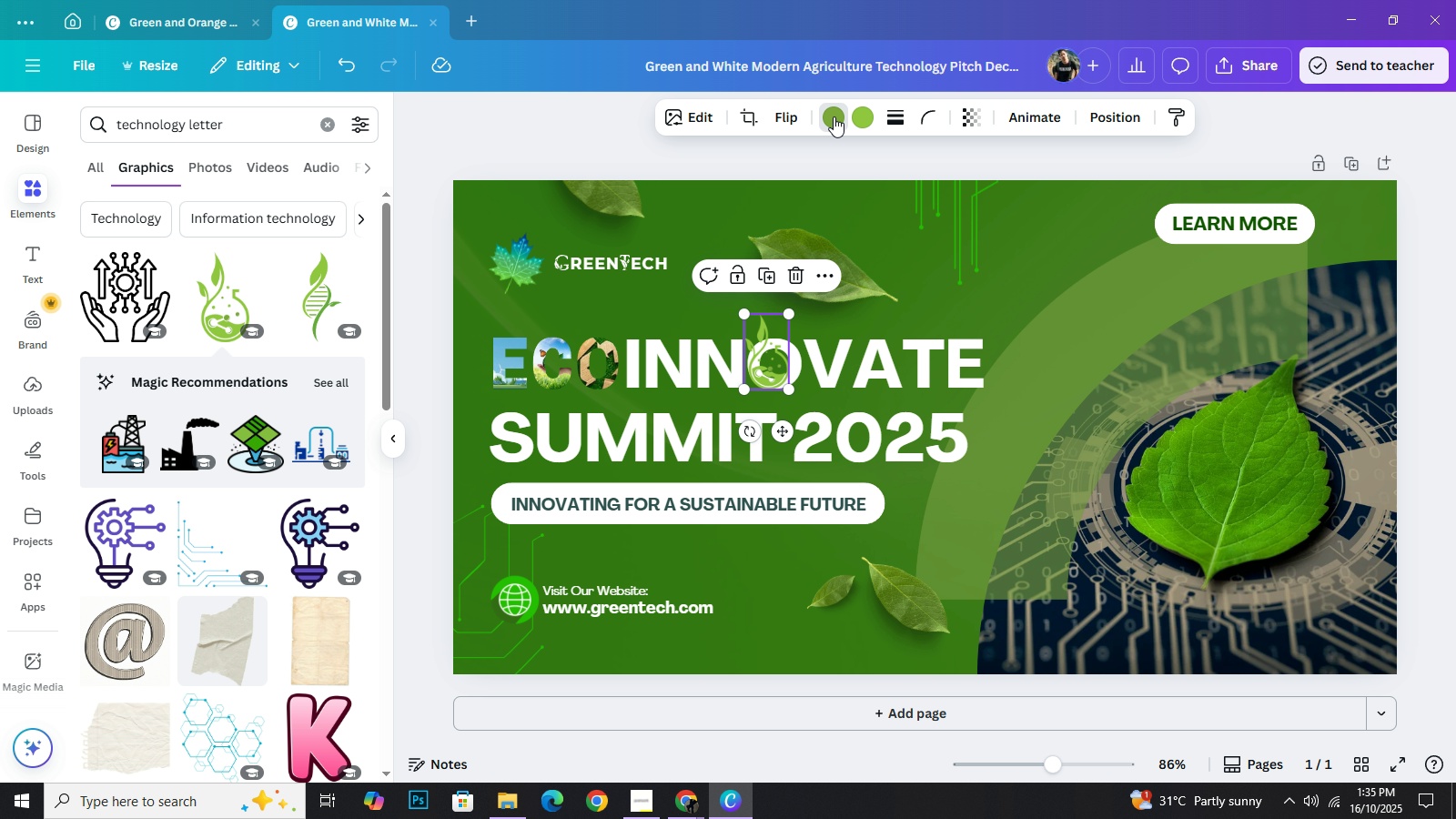 
left_click([834, 116])
 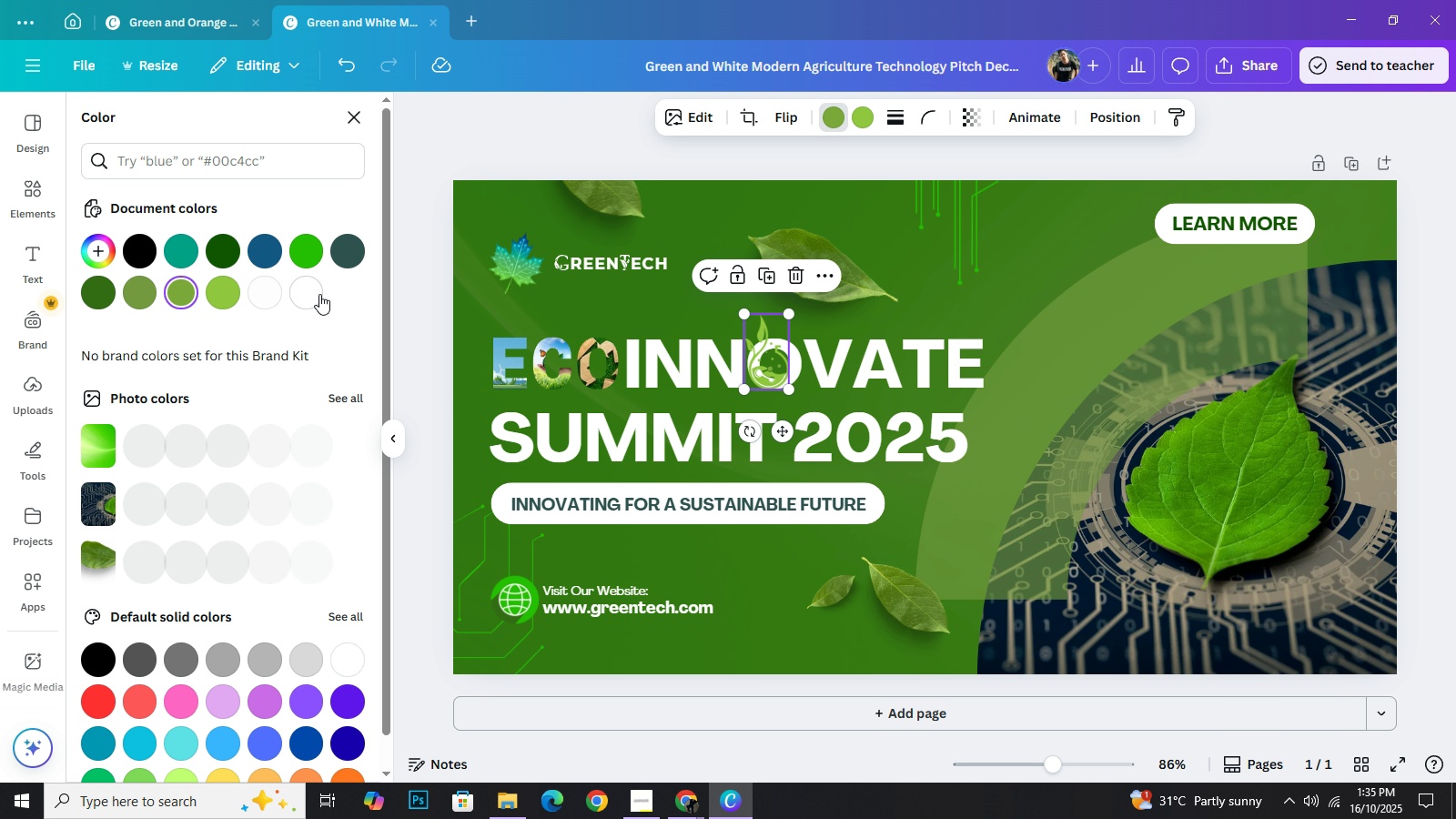 
left_click([319, 294])
 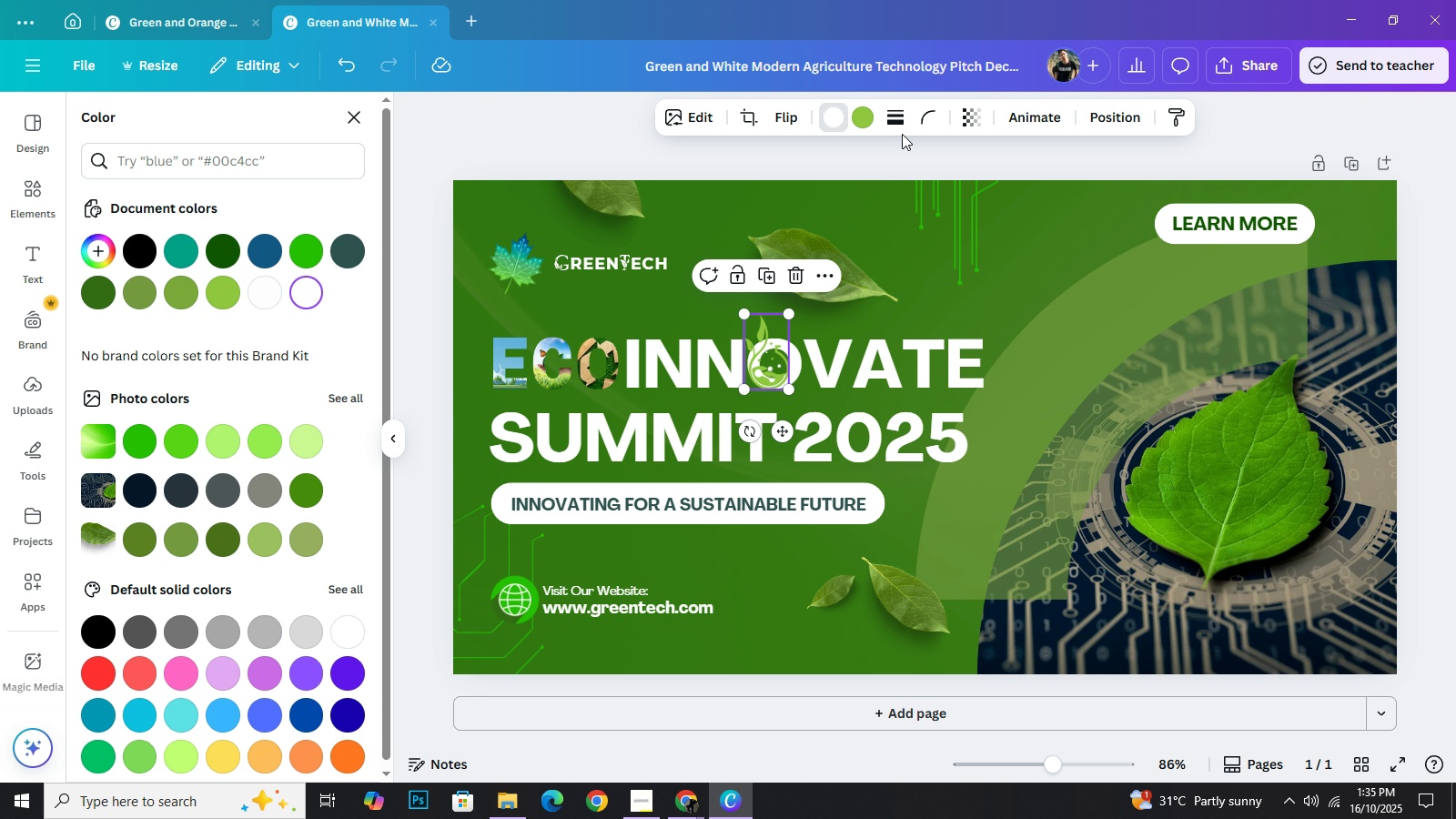 
left_click([874, 116])
 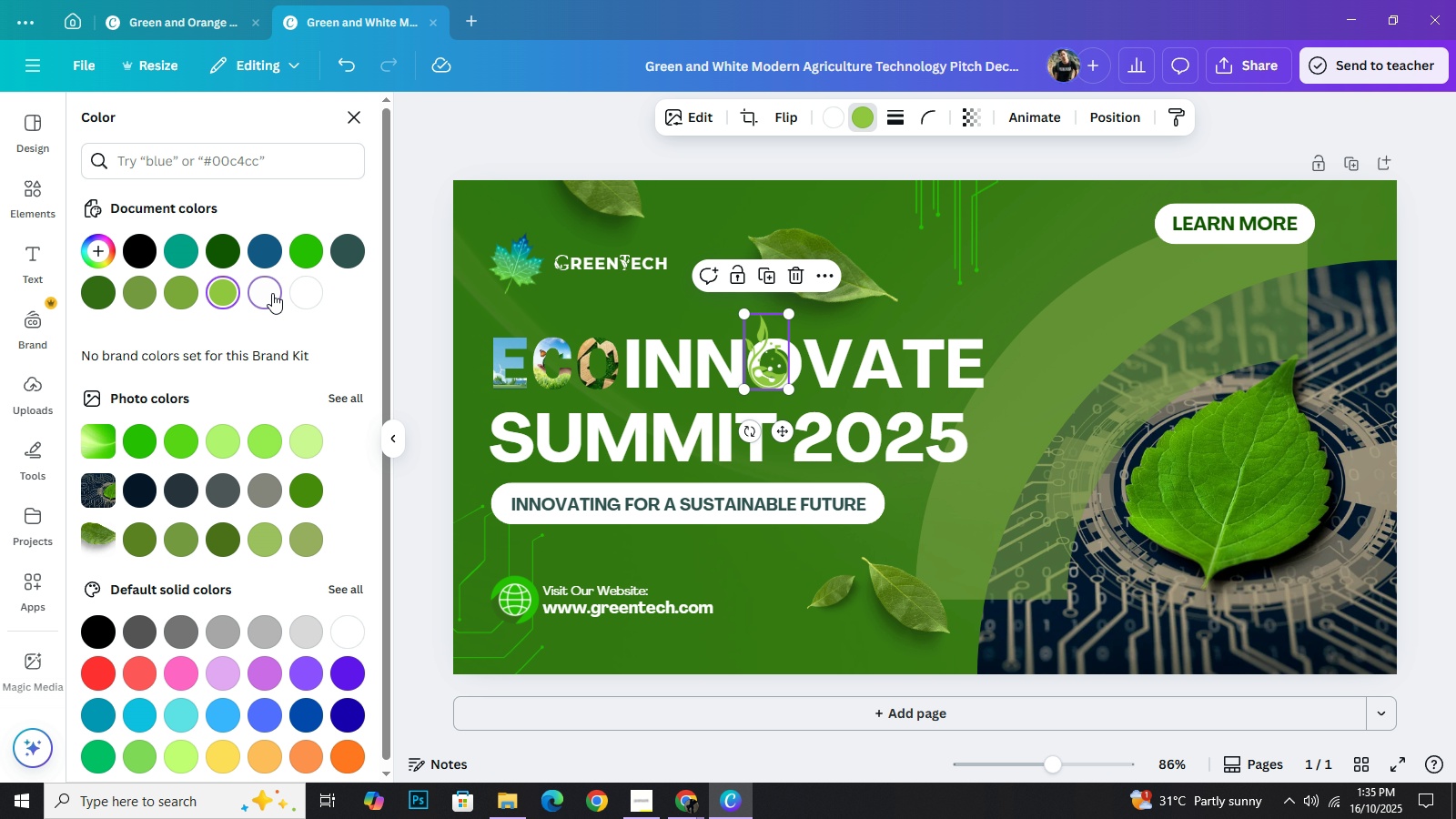 
left_click([272, 293])
 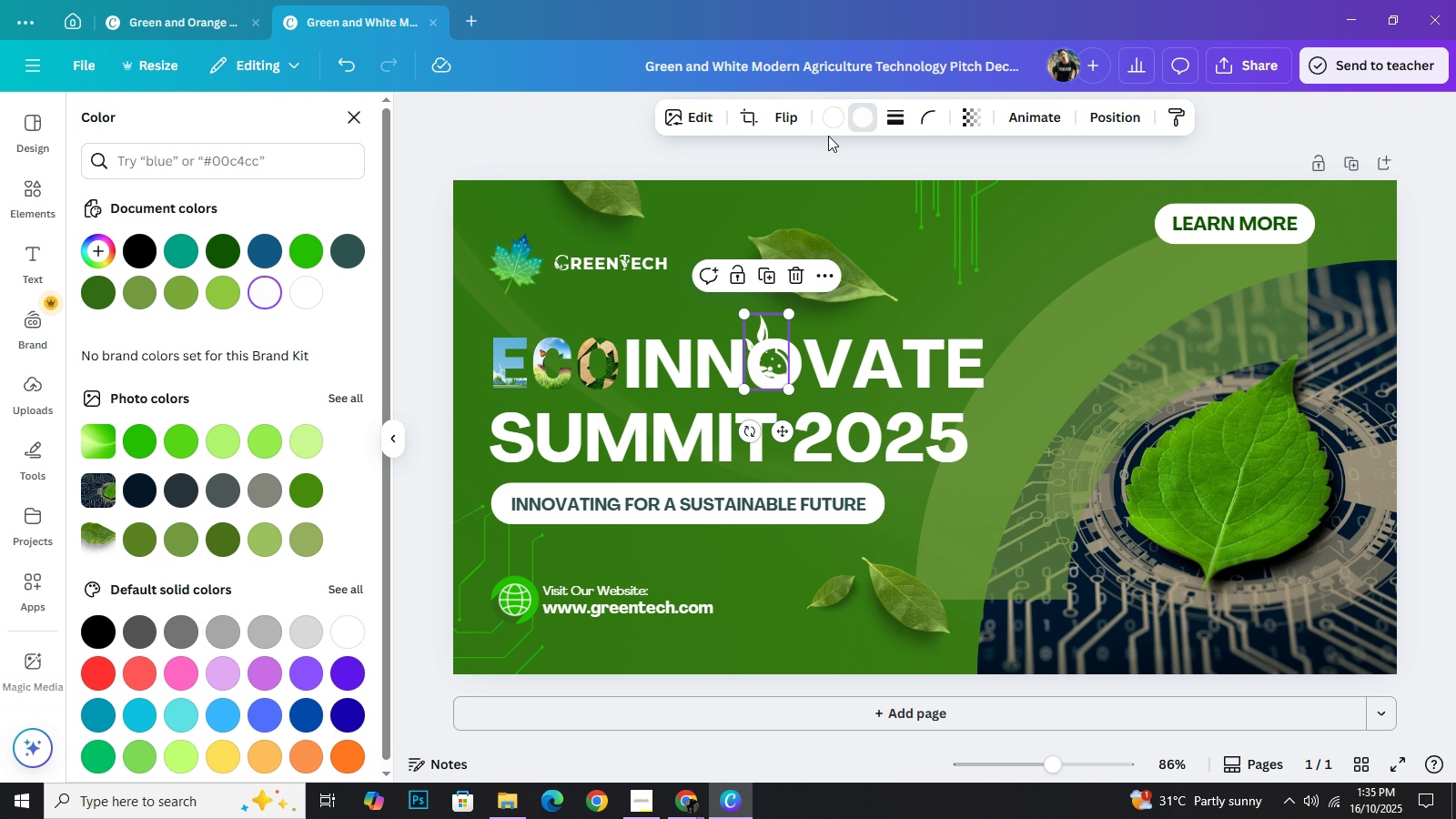 
left_click([847, 118])
 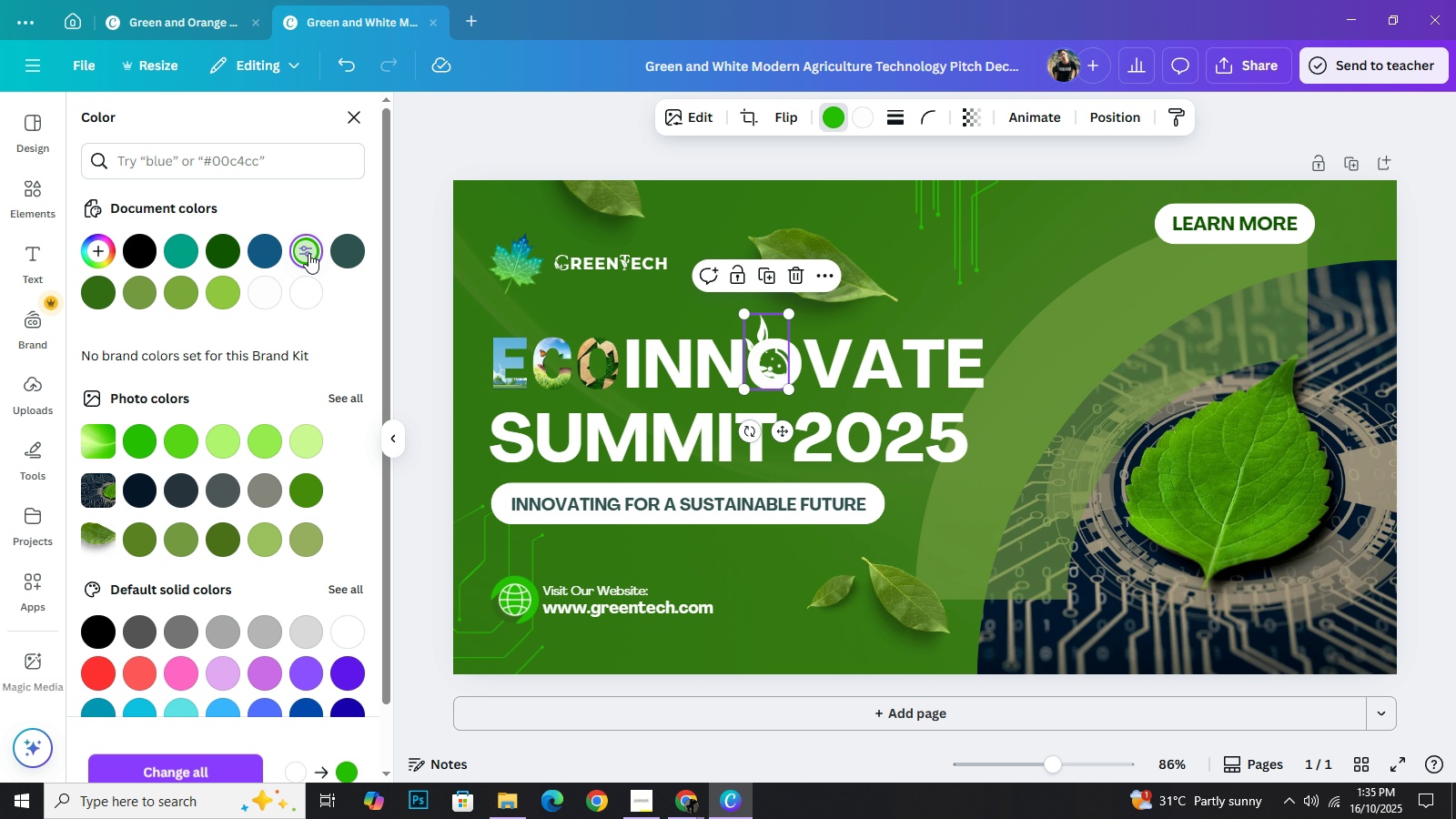 
left_click([308, 253])
 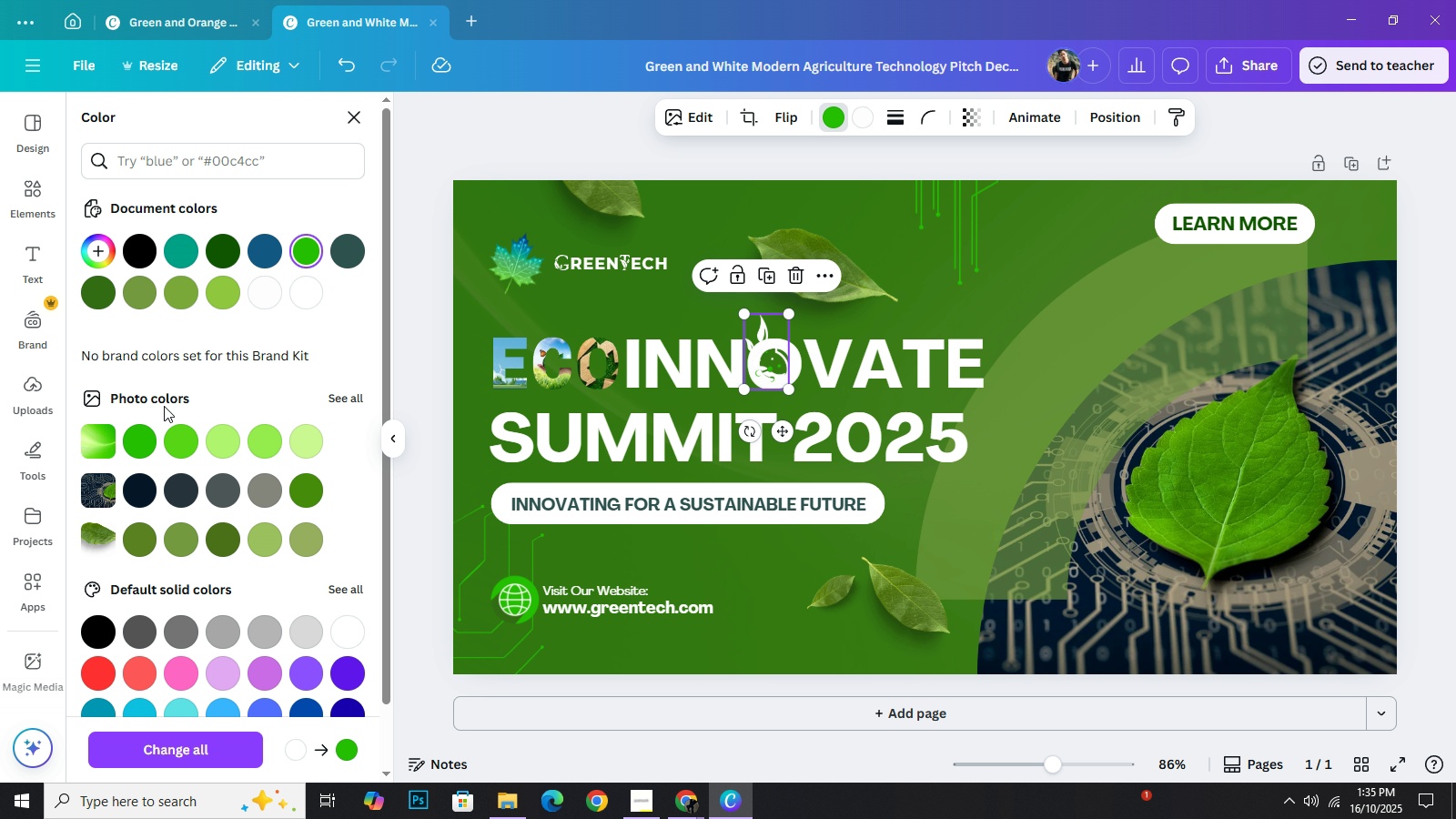 
left_click([145, 435])
 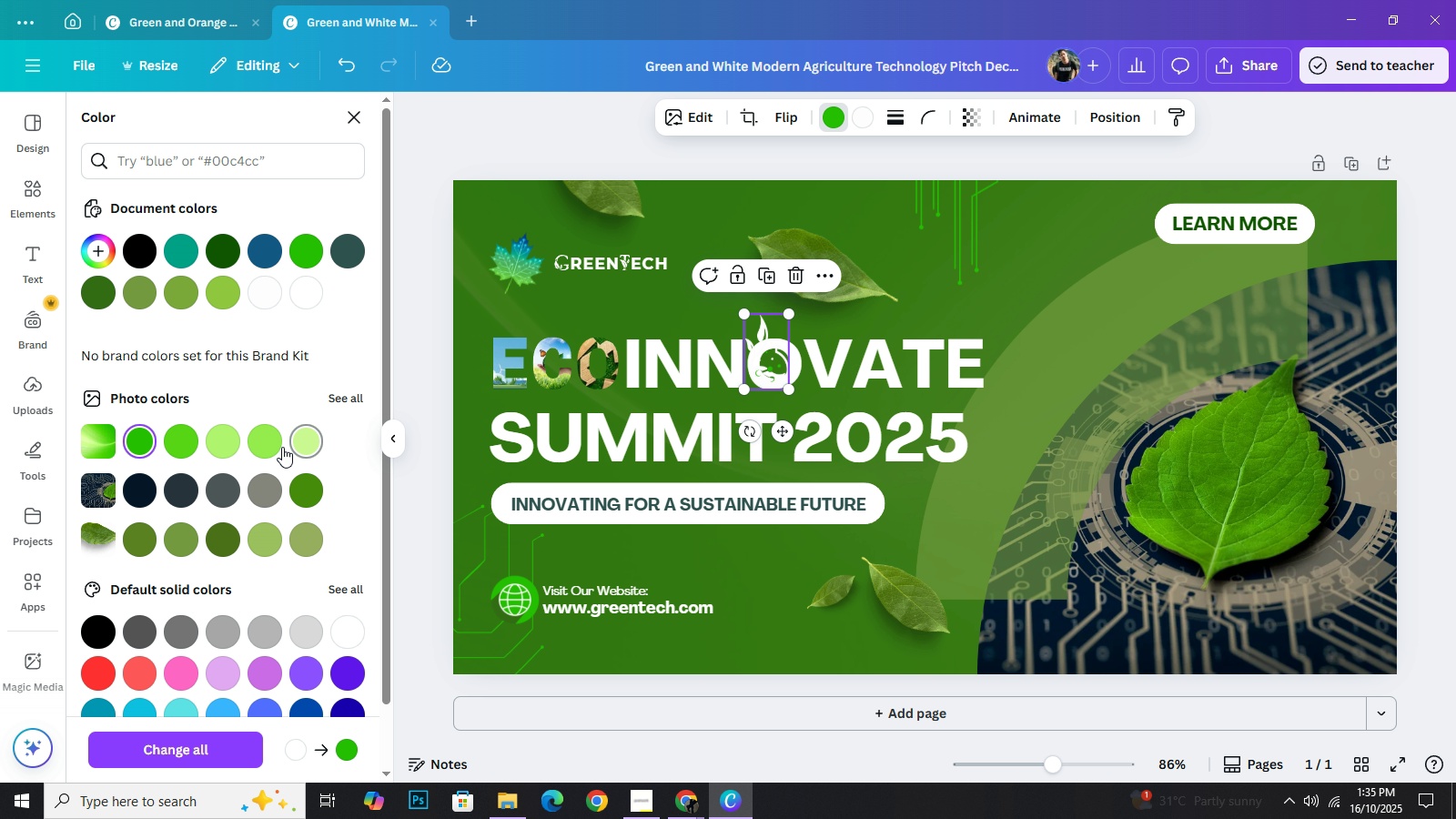 
left_click([272, 444])
 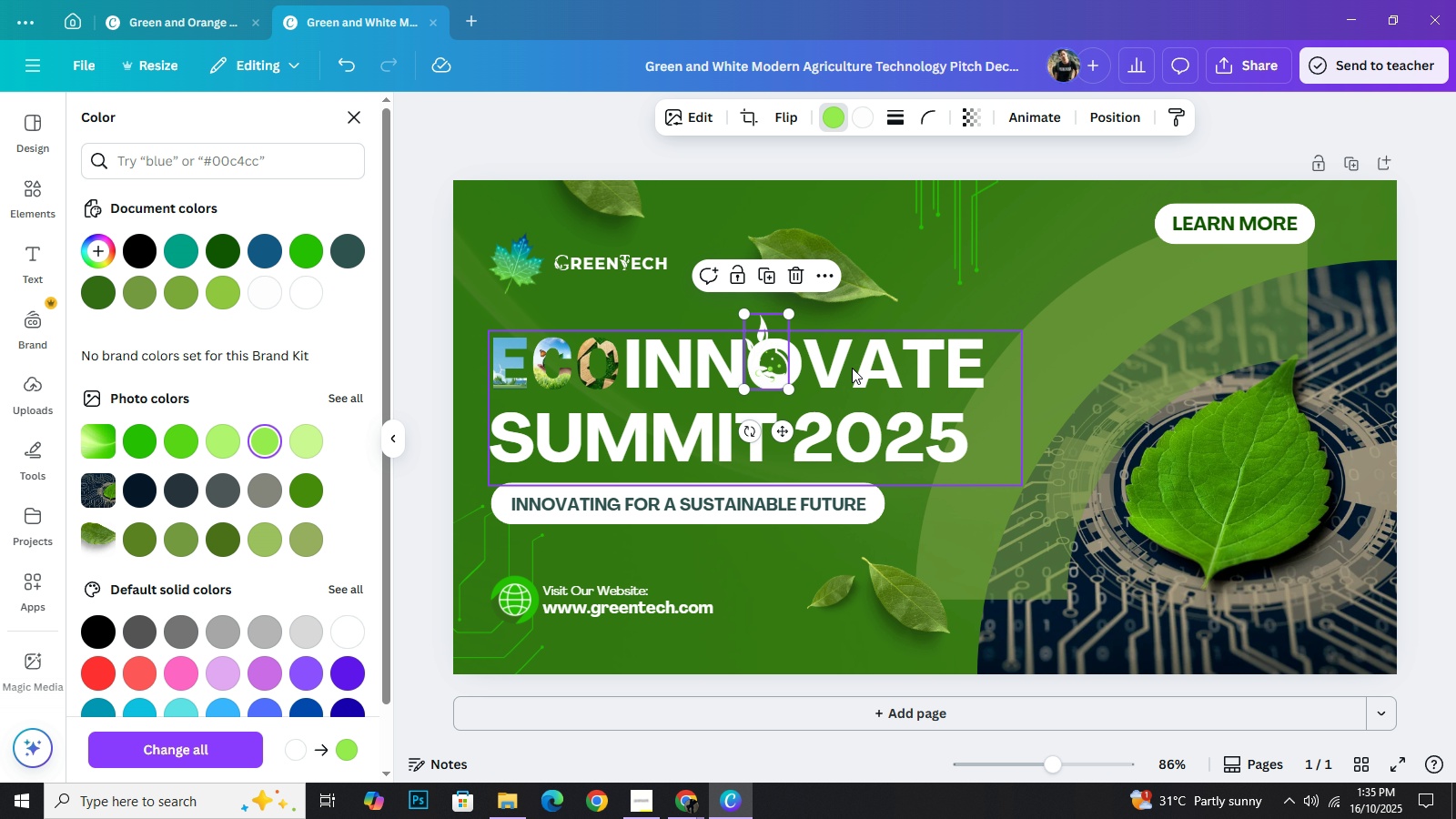 
double_click([819, 365])
 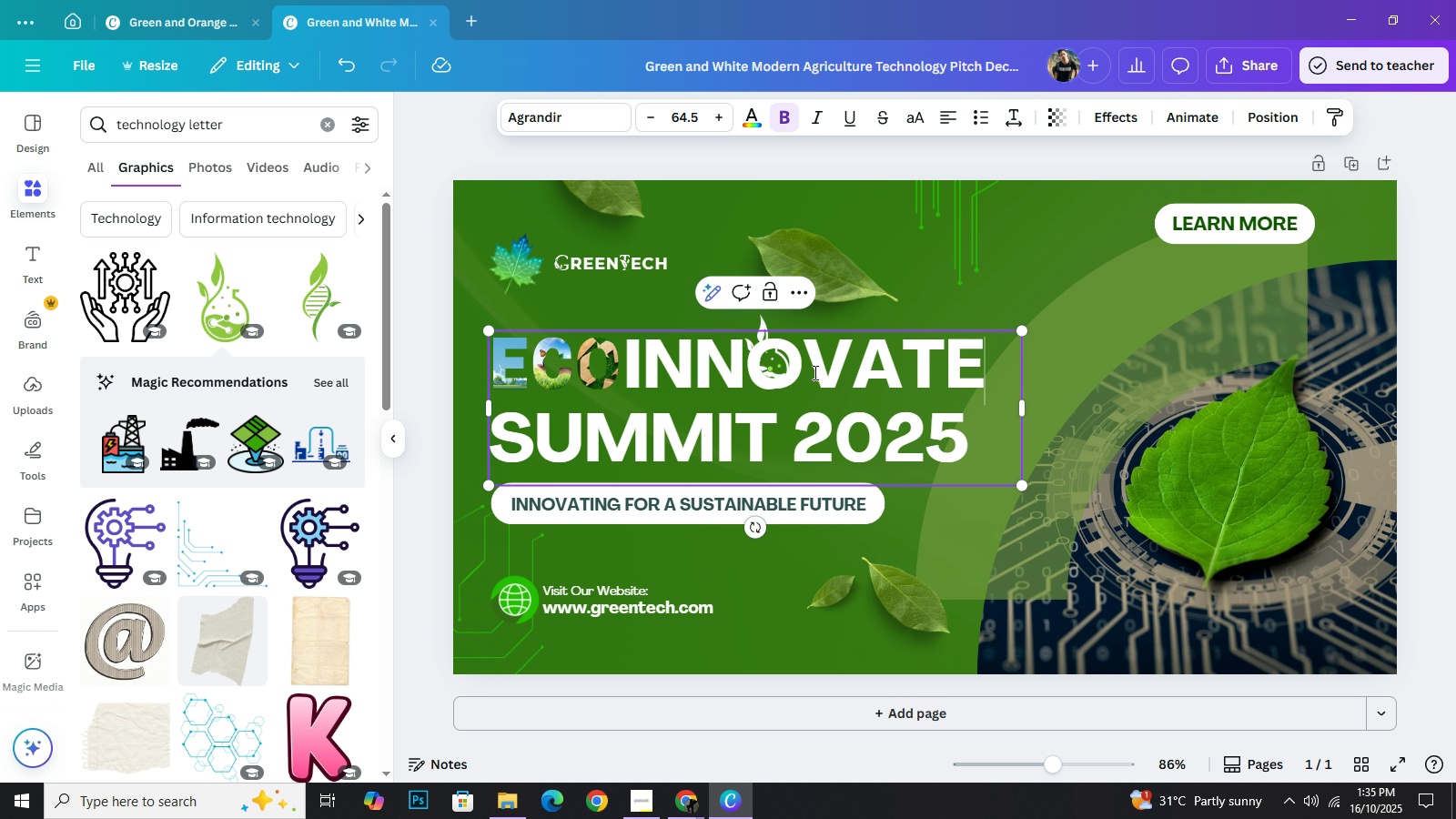 
left_click([814, 372])
 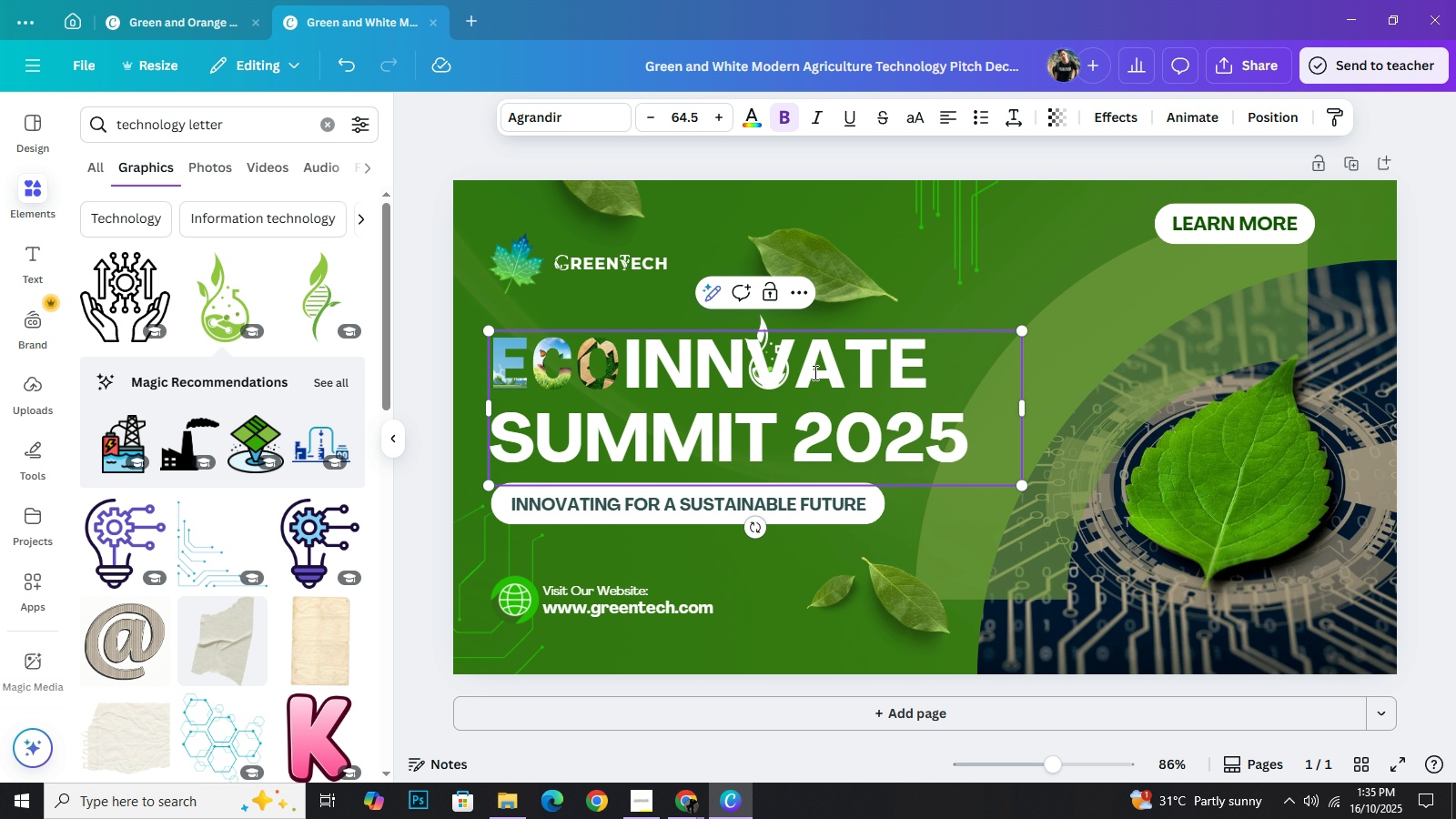 
key(Backspace)
 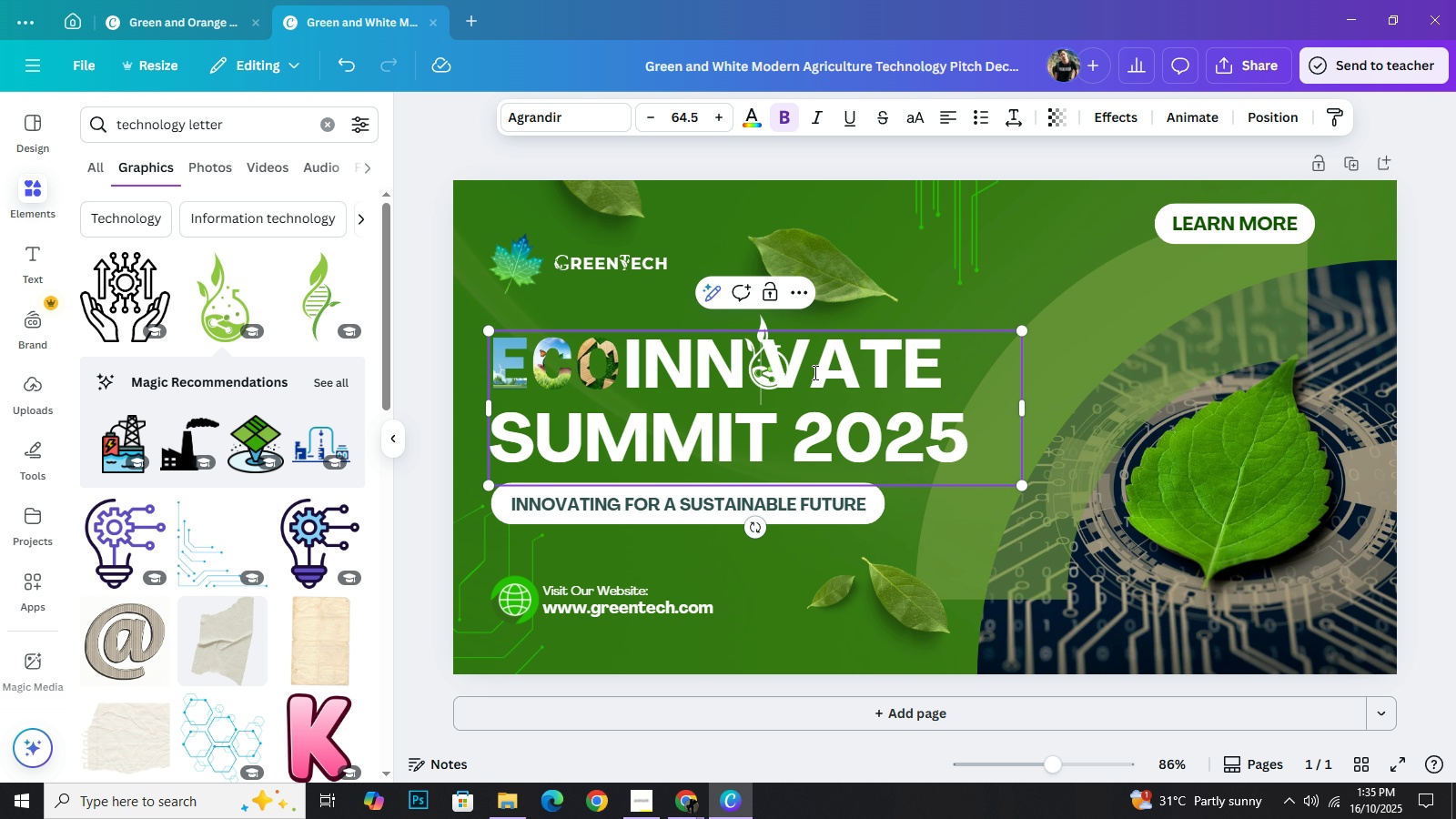 
key(Space)
 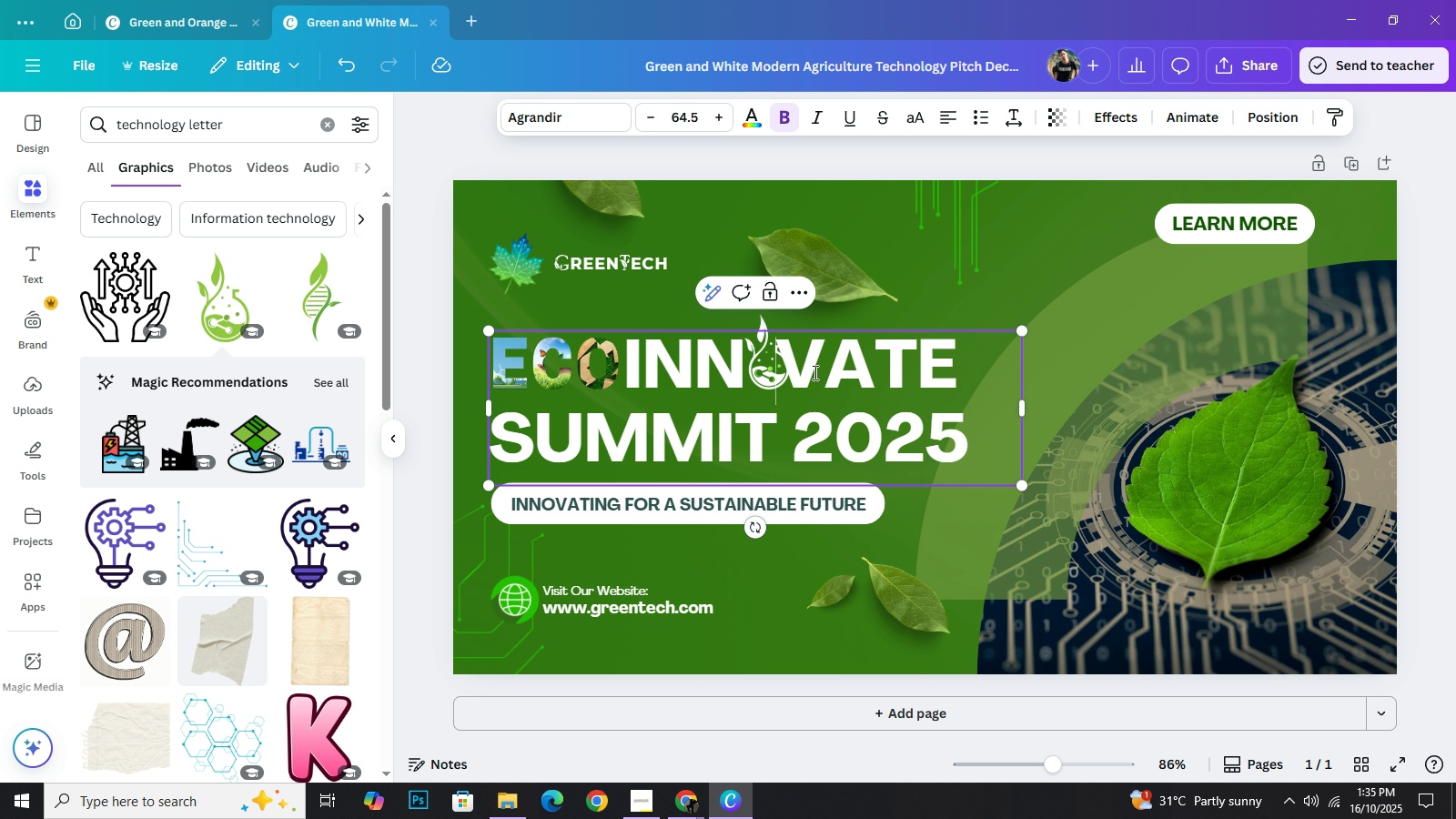 
key(Space)
 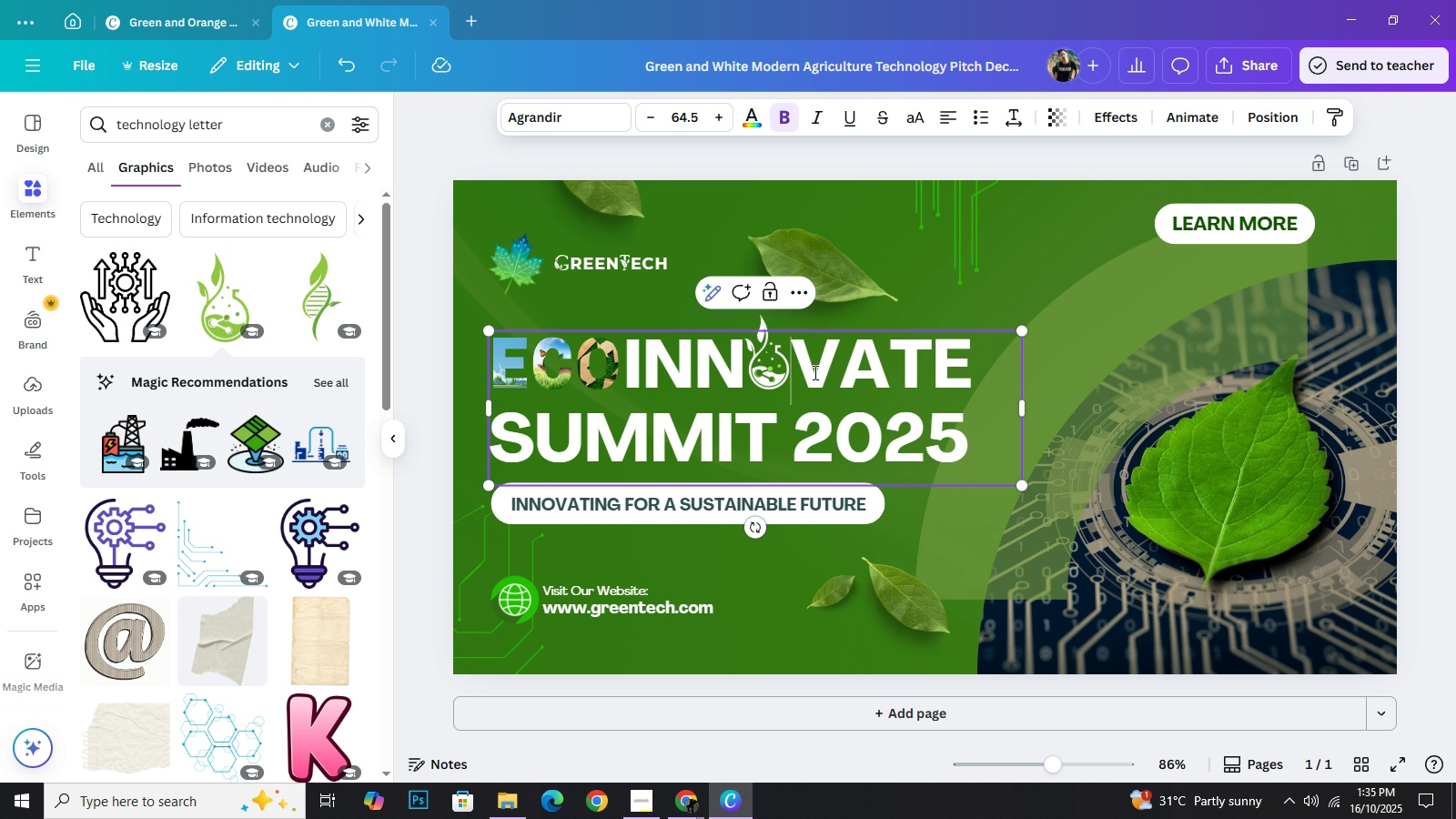 
key(Space)
 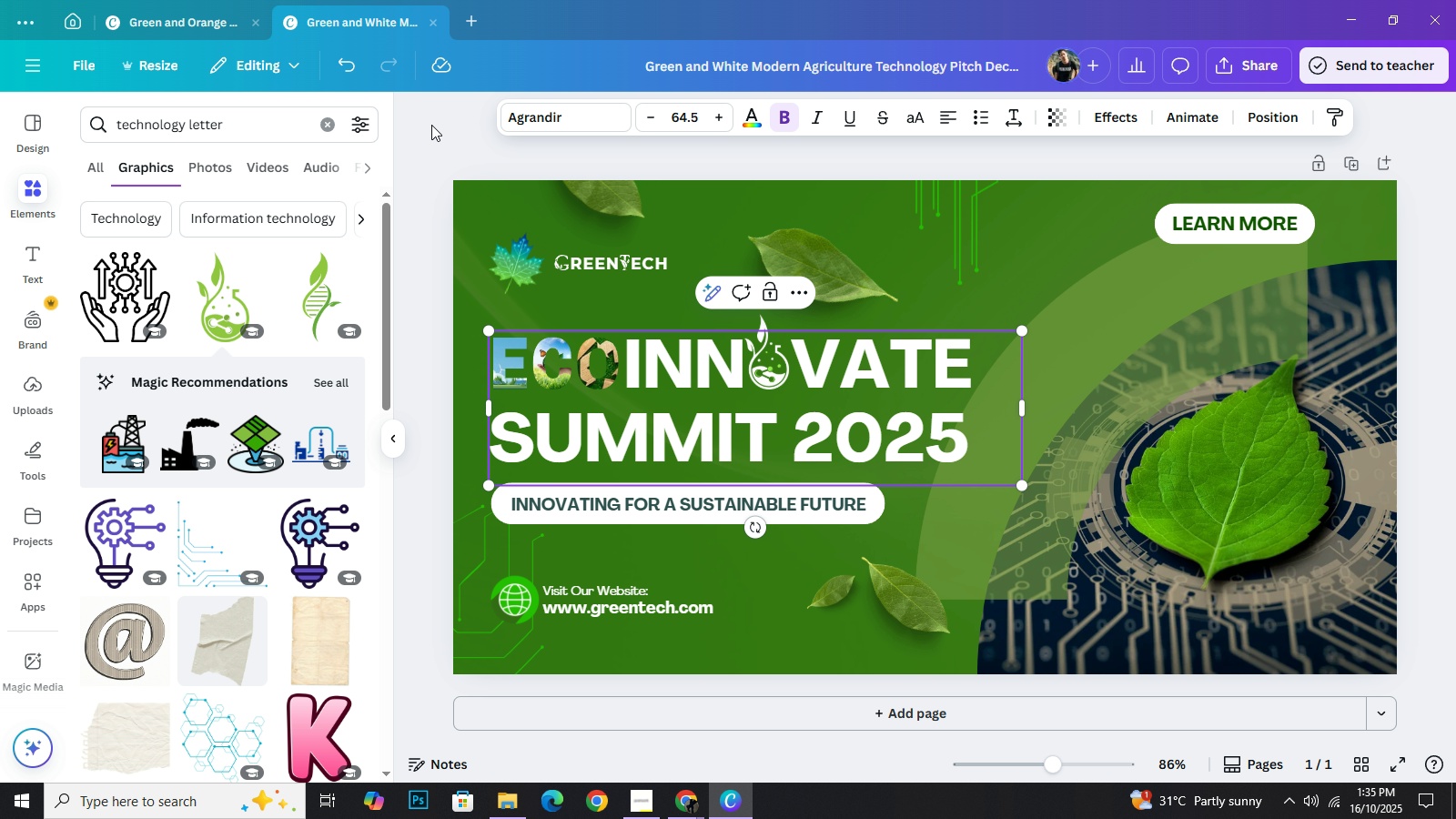 
left_click([436, 149])
 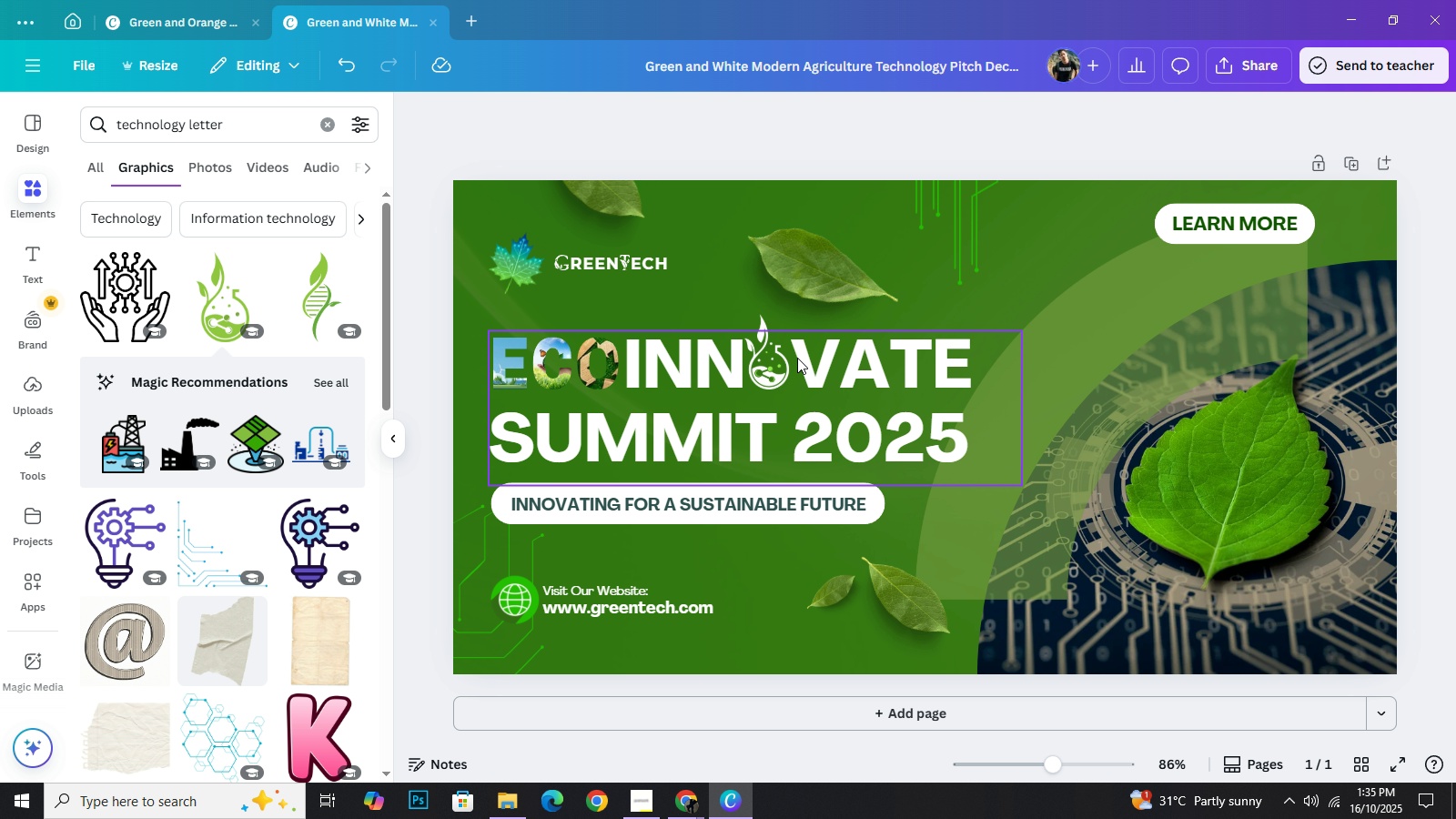 
double_click([798, 360])
 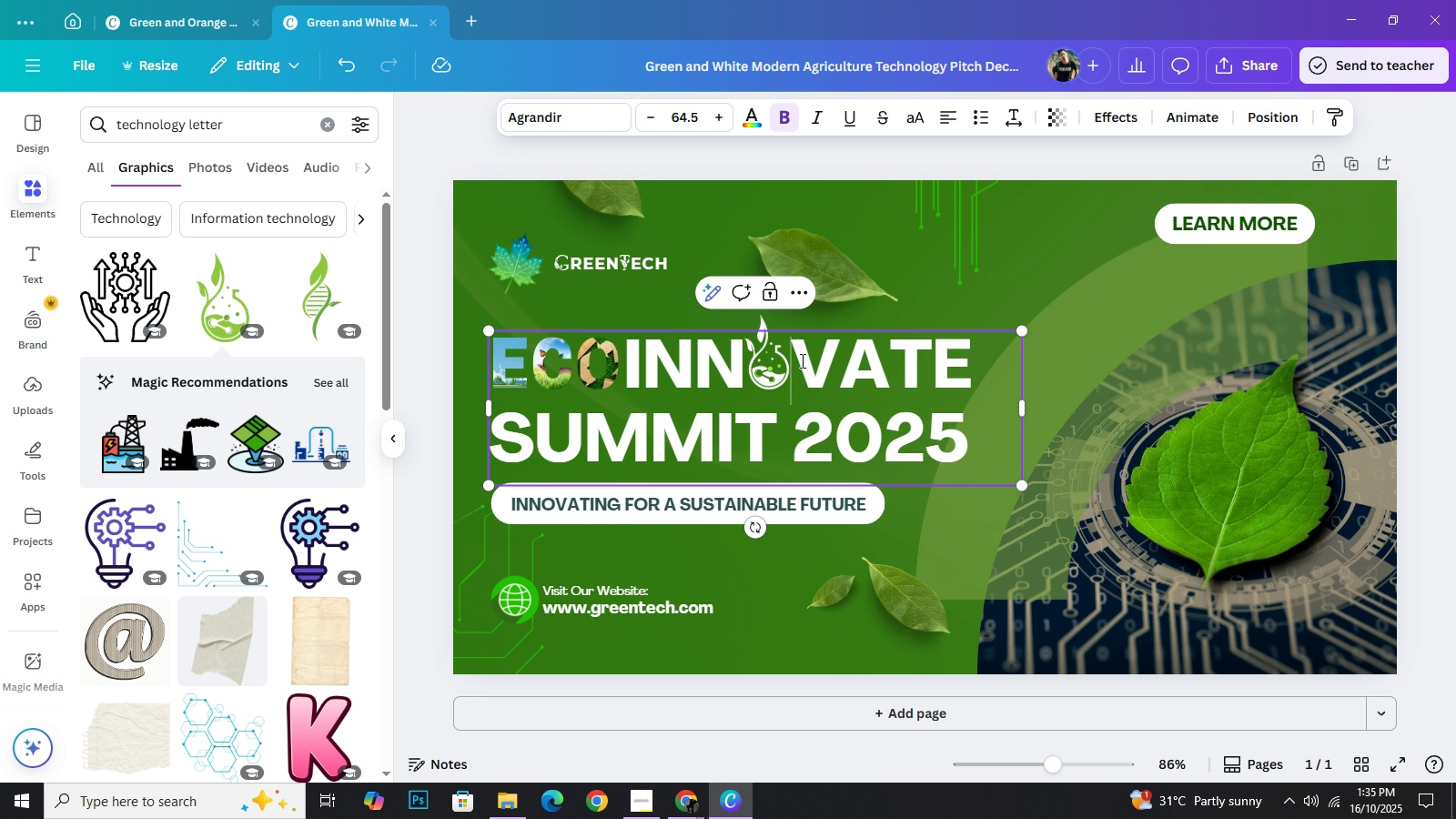 
triple_click([801, 360])
 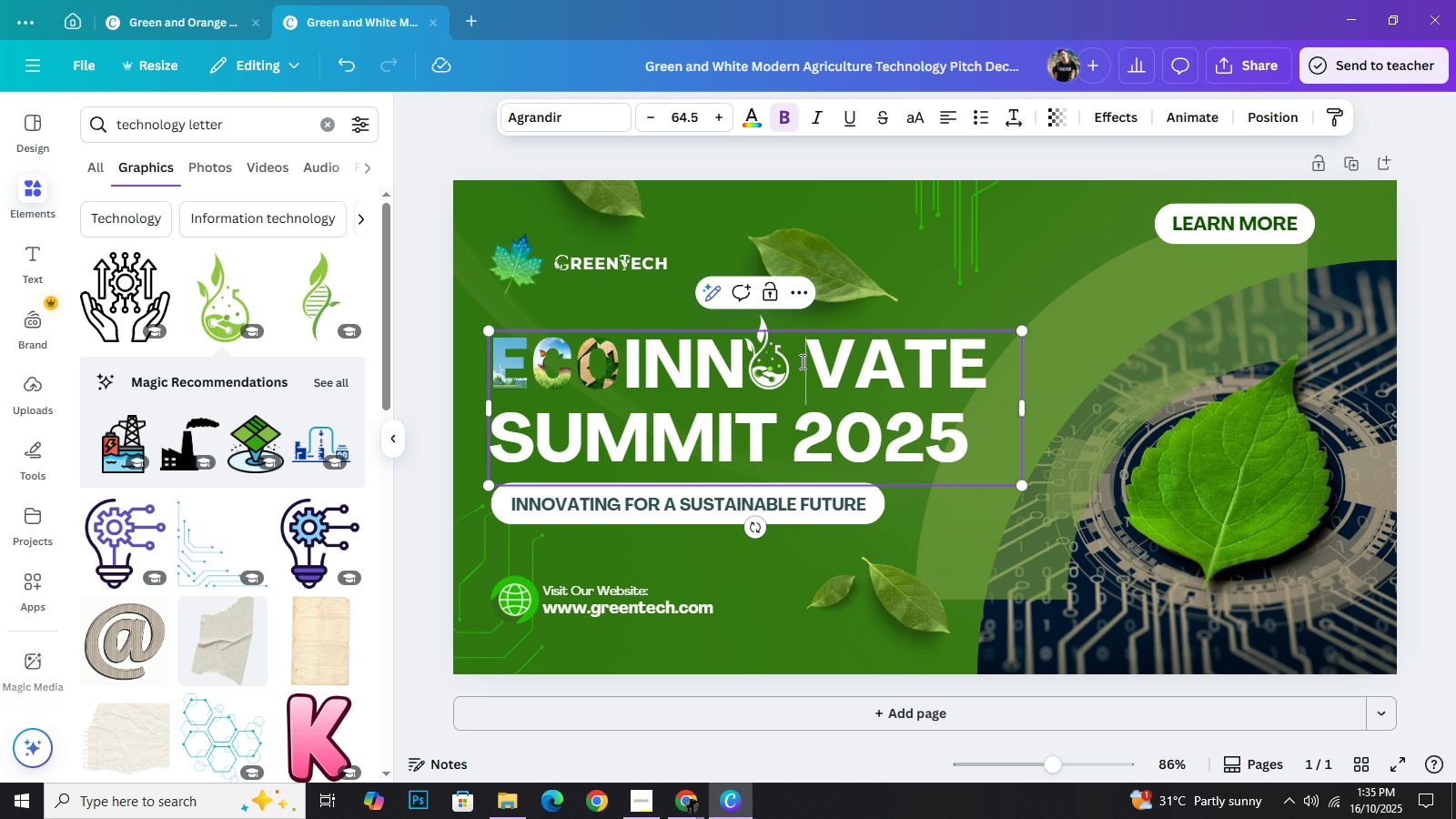 
key(Space)
 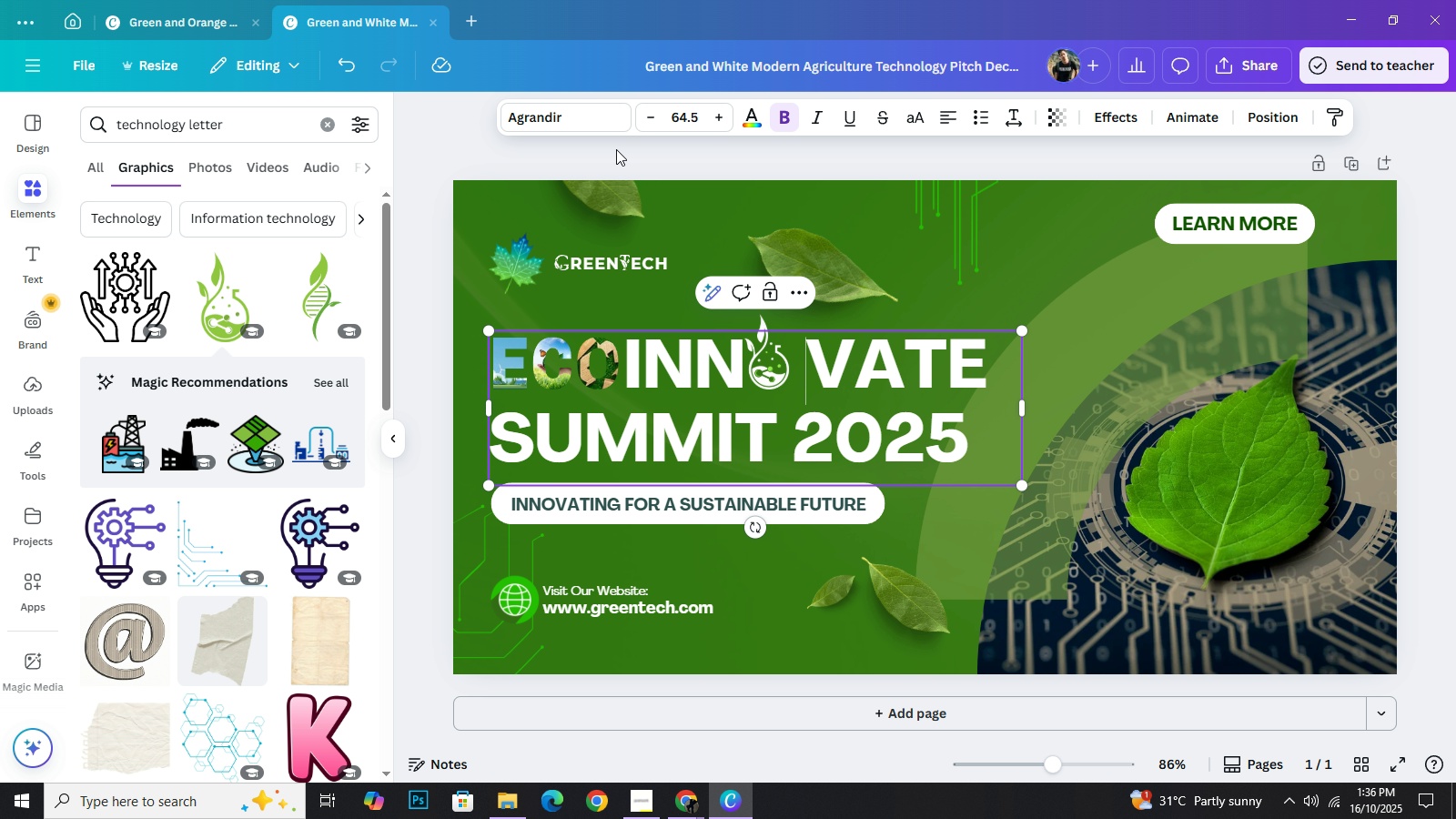 
left_click([616, 149])
 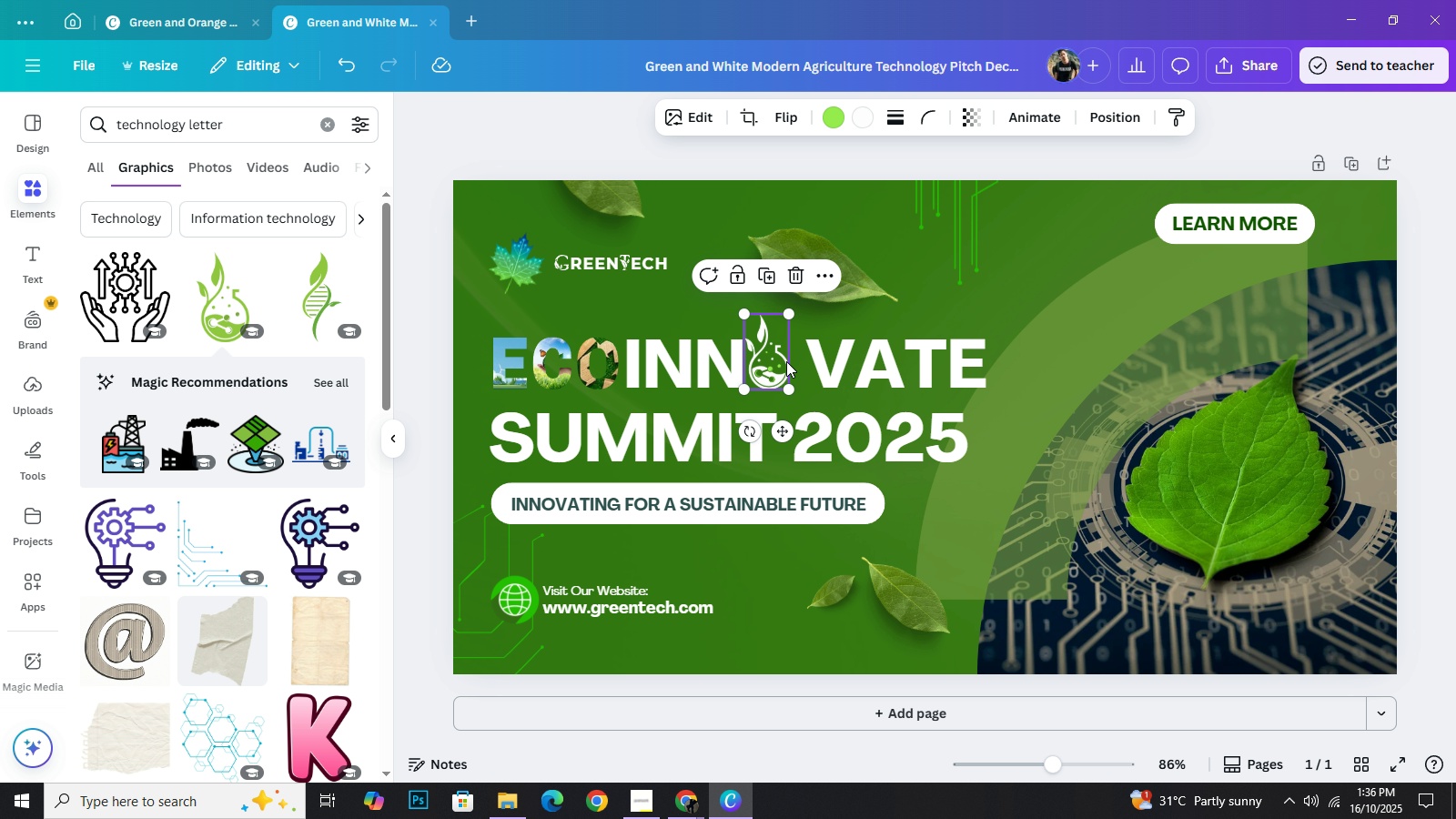 
left_click([774, 379])
 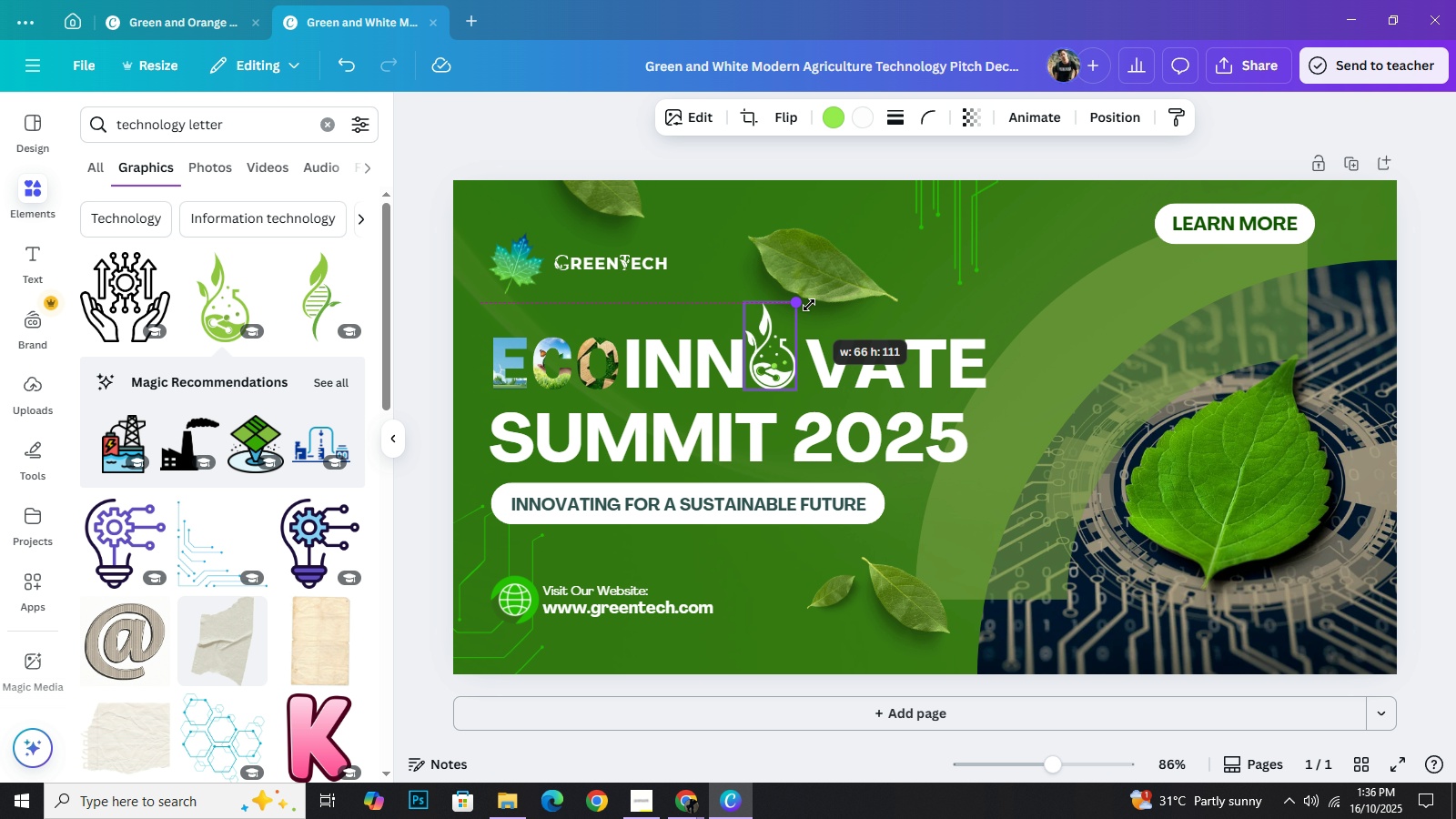 
left_click_drag(start_coordinate=[789, 310], to_coordinate=[823, 292])
 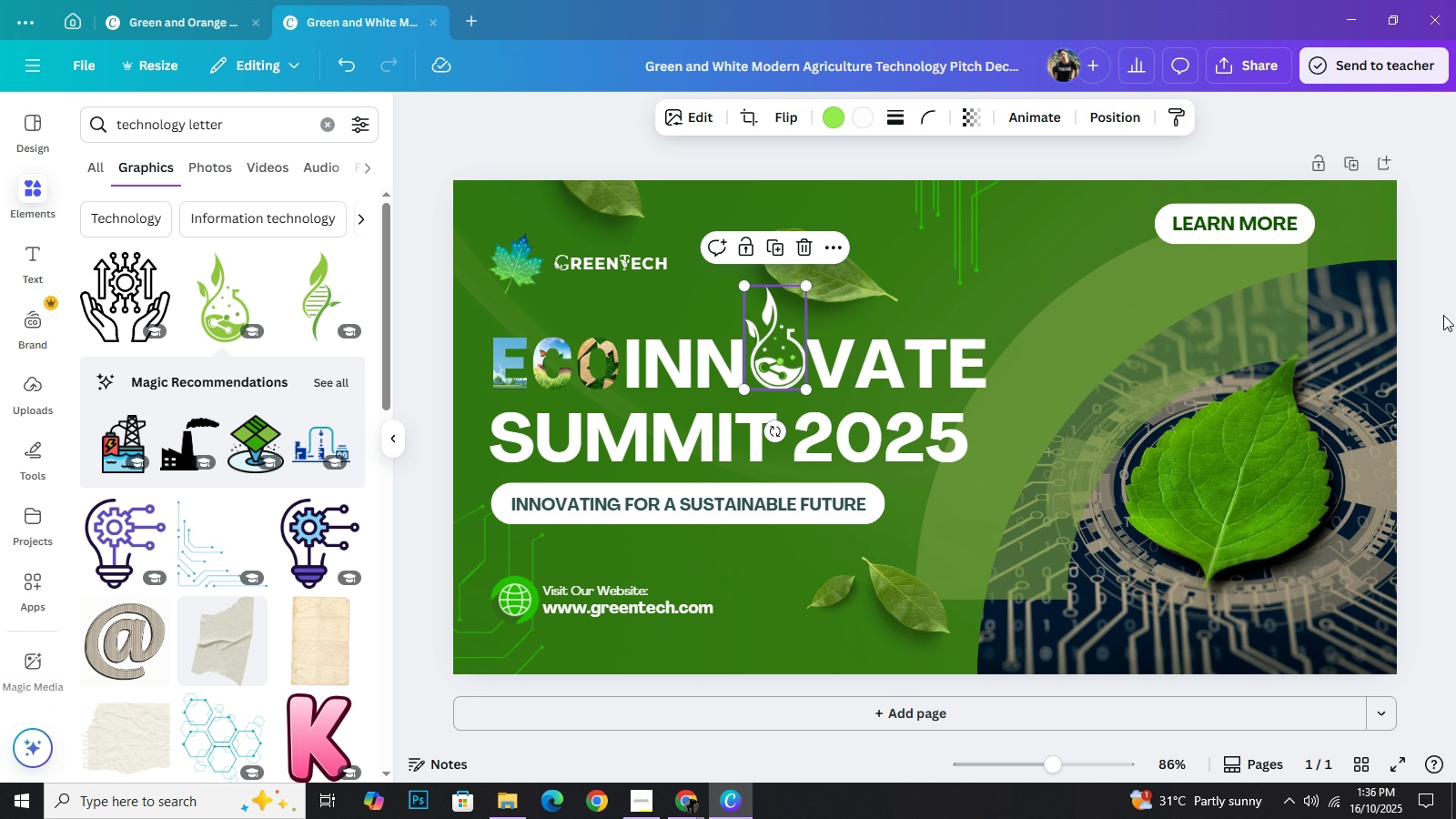 
left_click([1444, 315])
 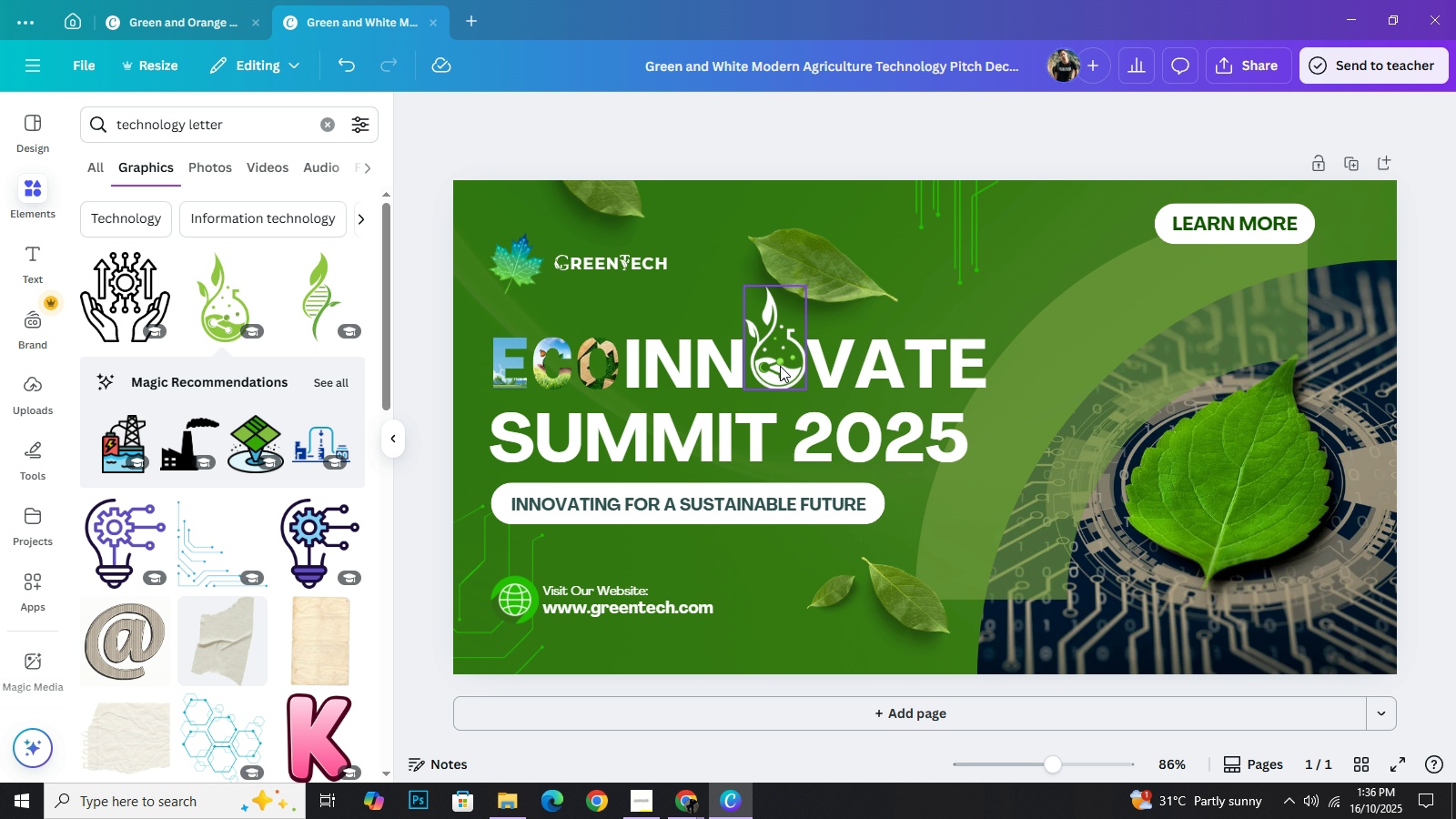 
left_click([780, 366])
 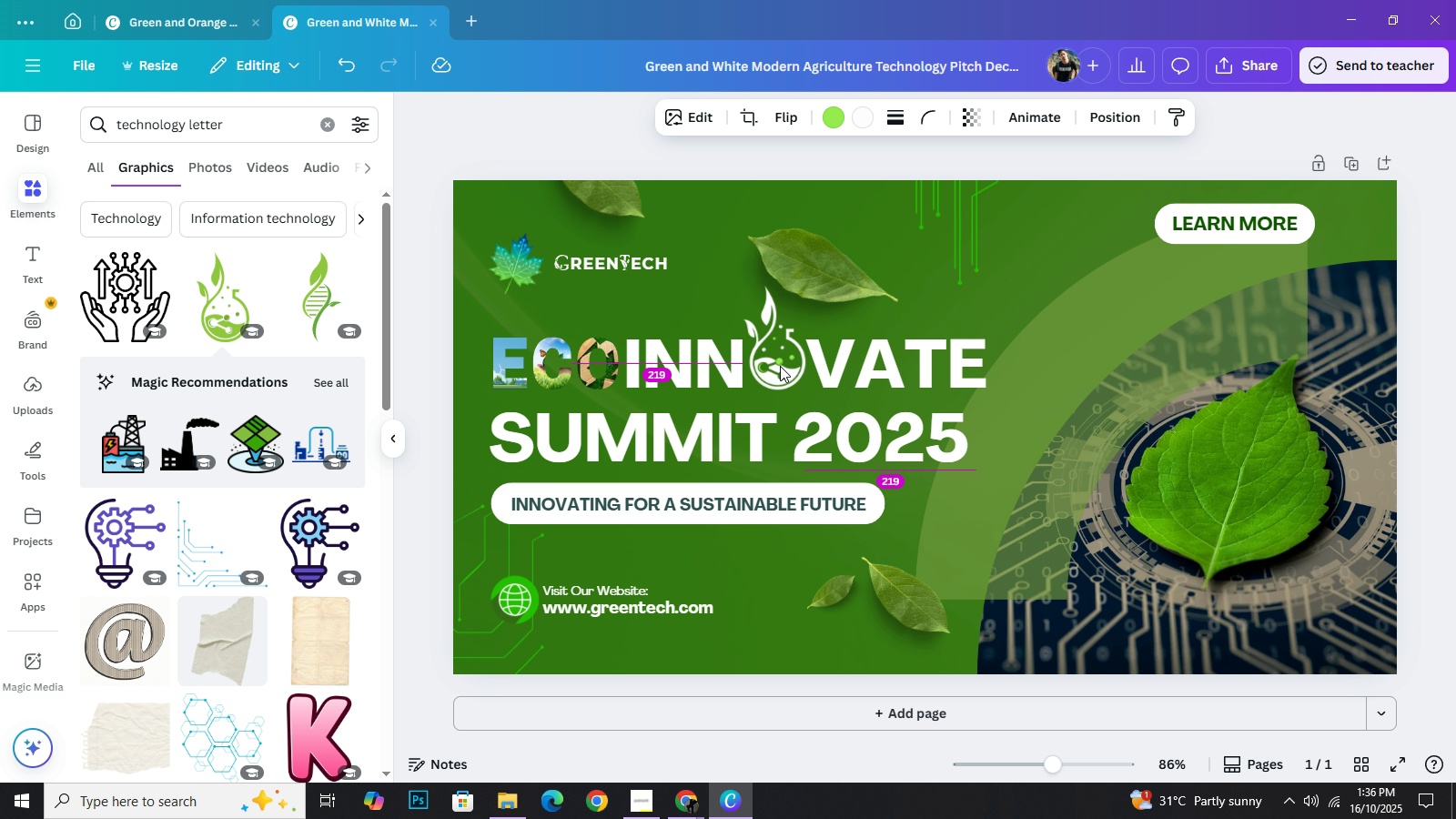 
key(ArrowLeft)
 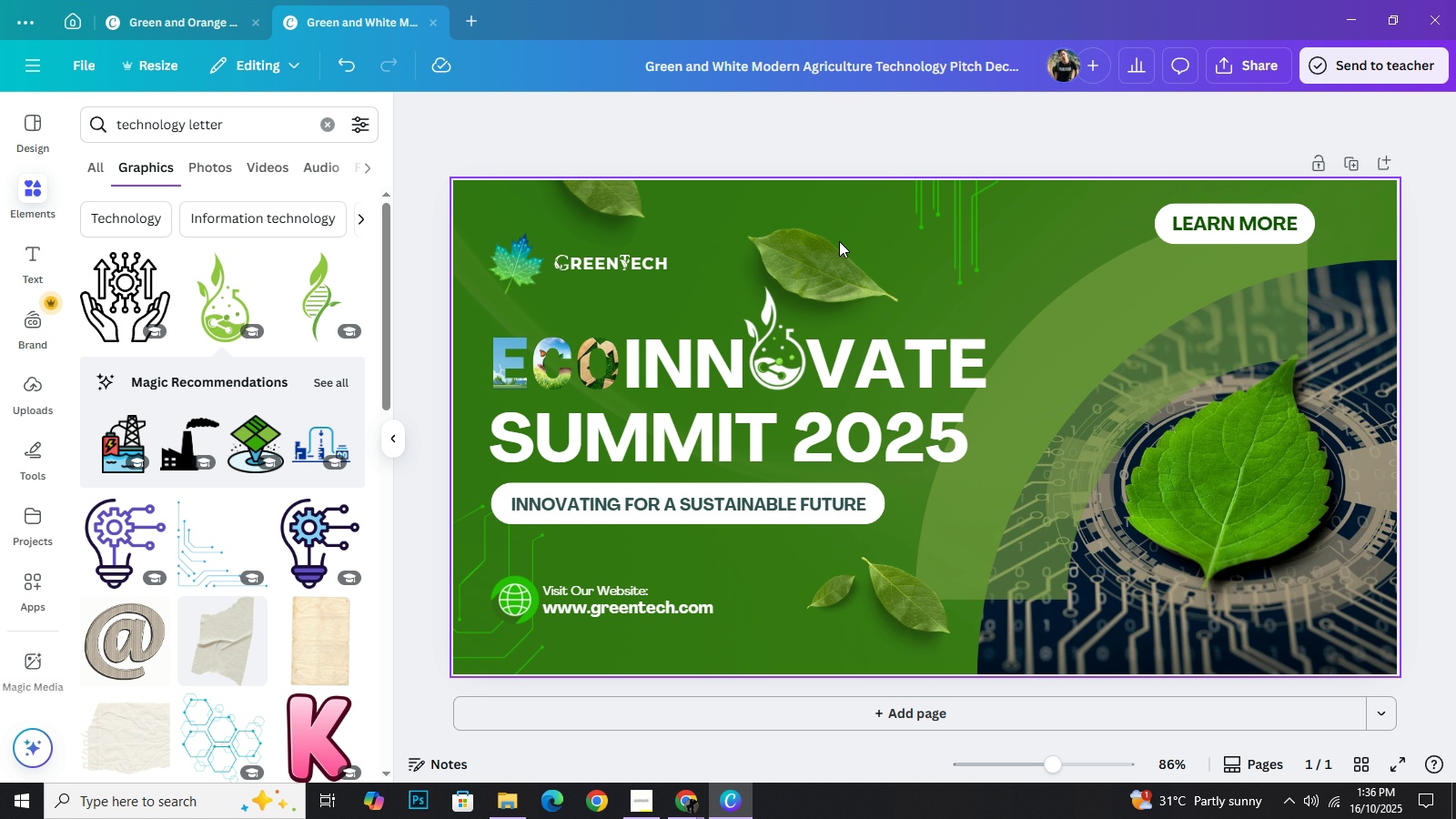 
left_click_drag(start_coordinate=[833, 275], to_coordinate=[836, 254])
 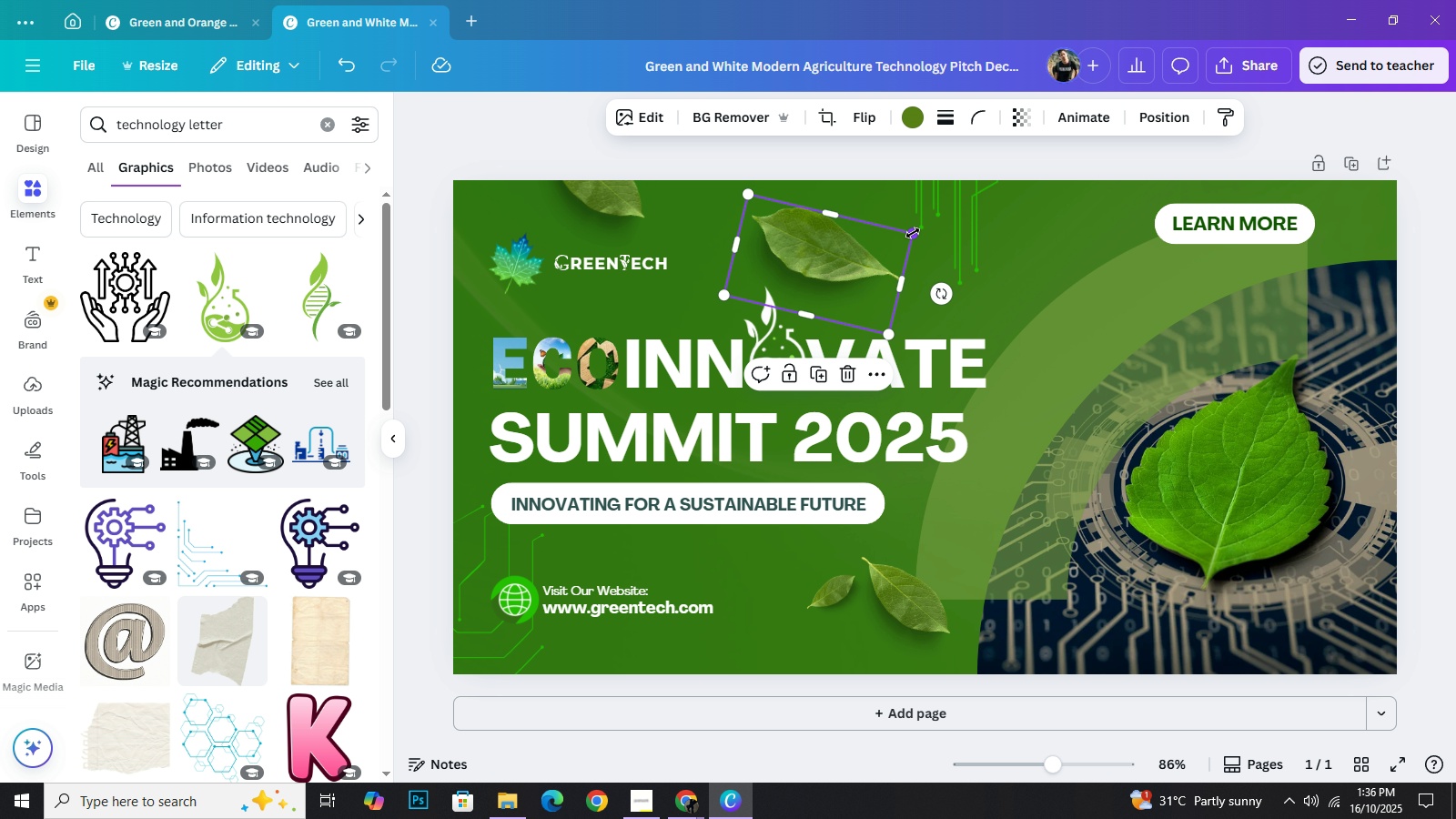 
left_click_drag(start_coordinate=[914, 233], to_coordinate=[900, 238])
 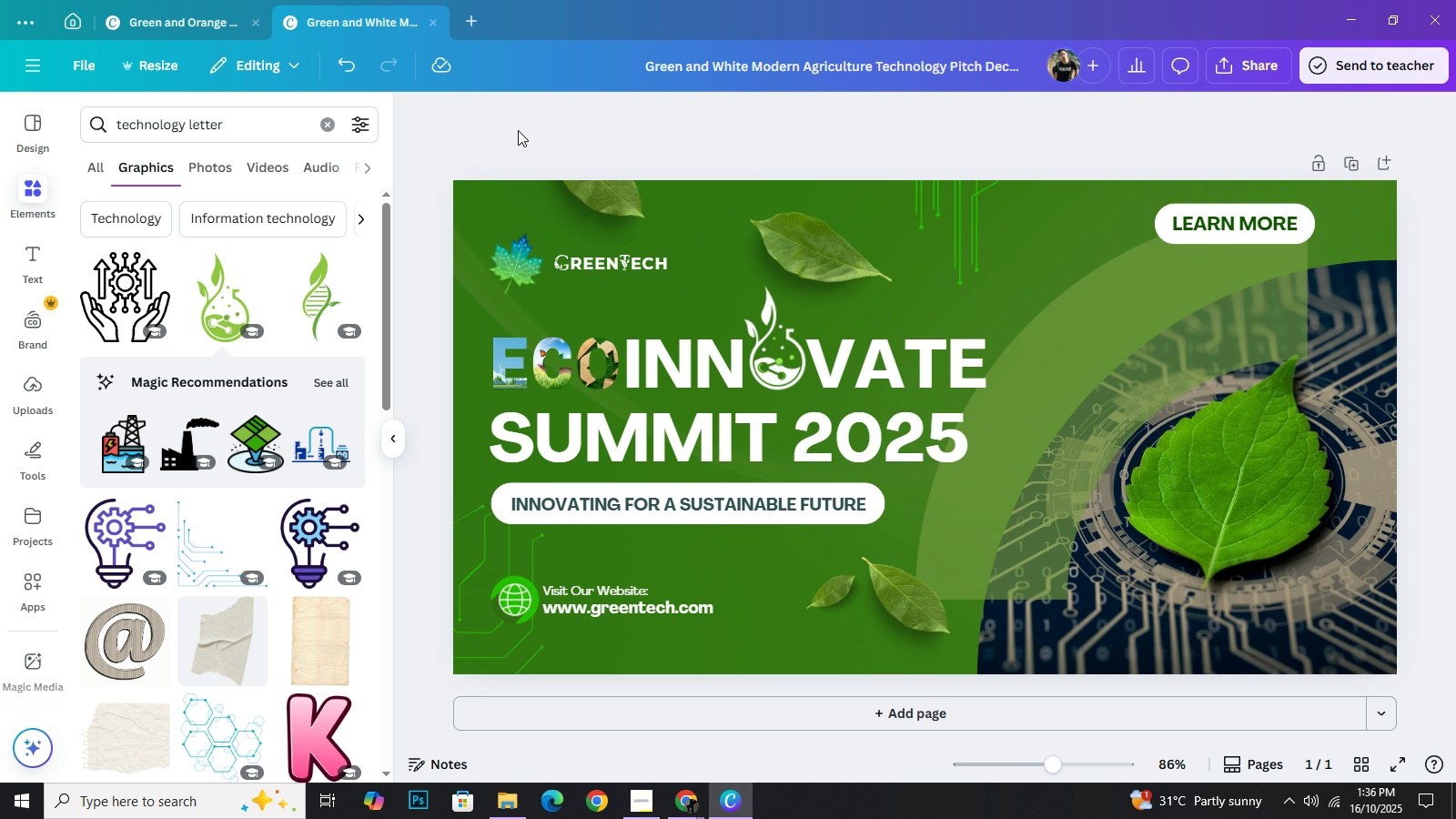 
left_click([518, 130])
 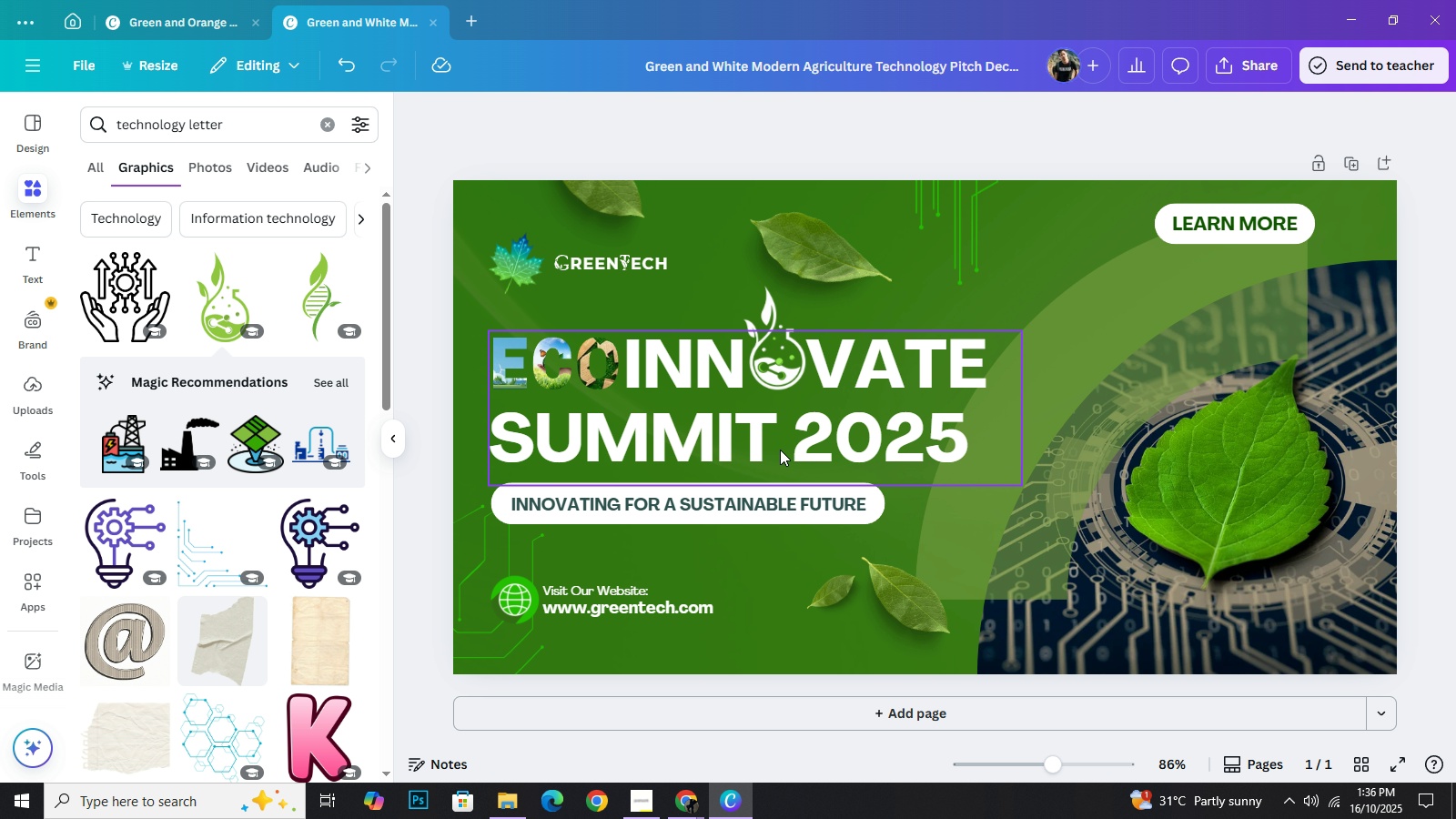 
wait(21.54)
 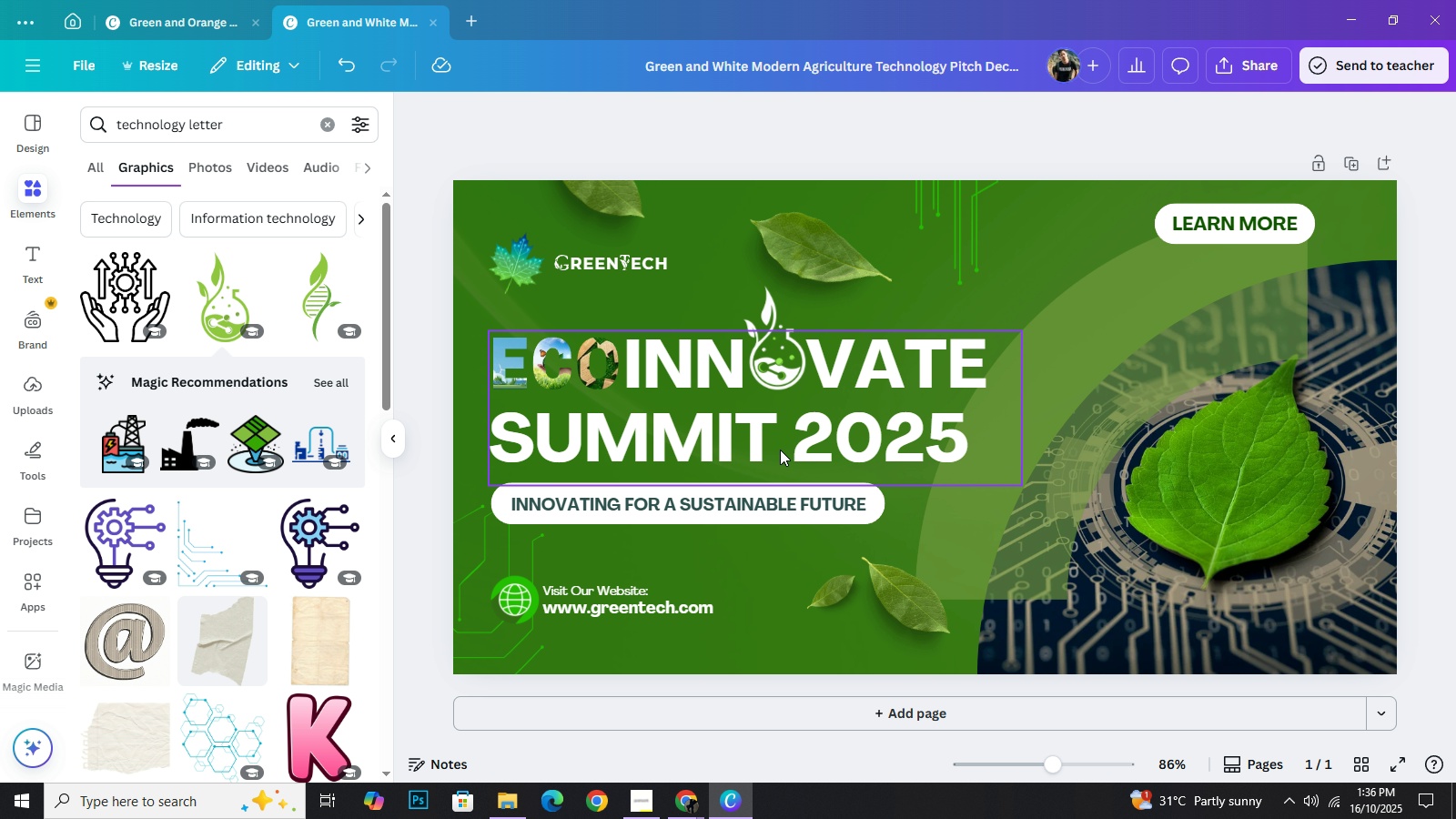 
mouse_move([308, 558])
 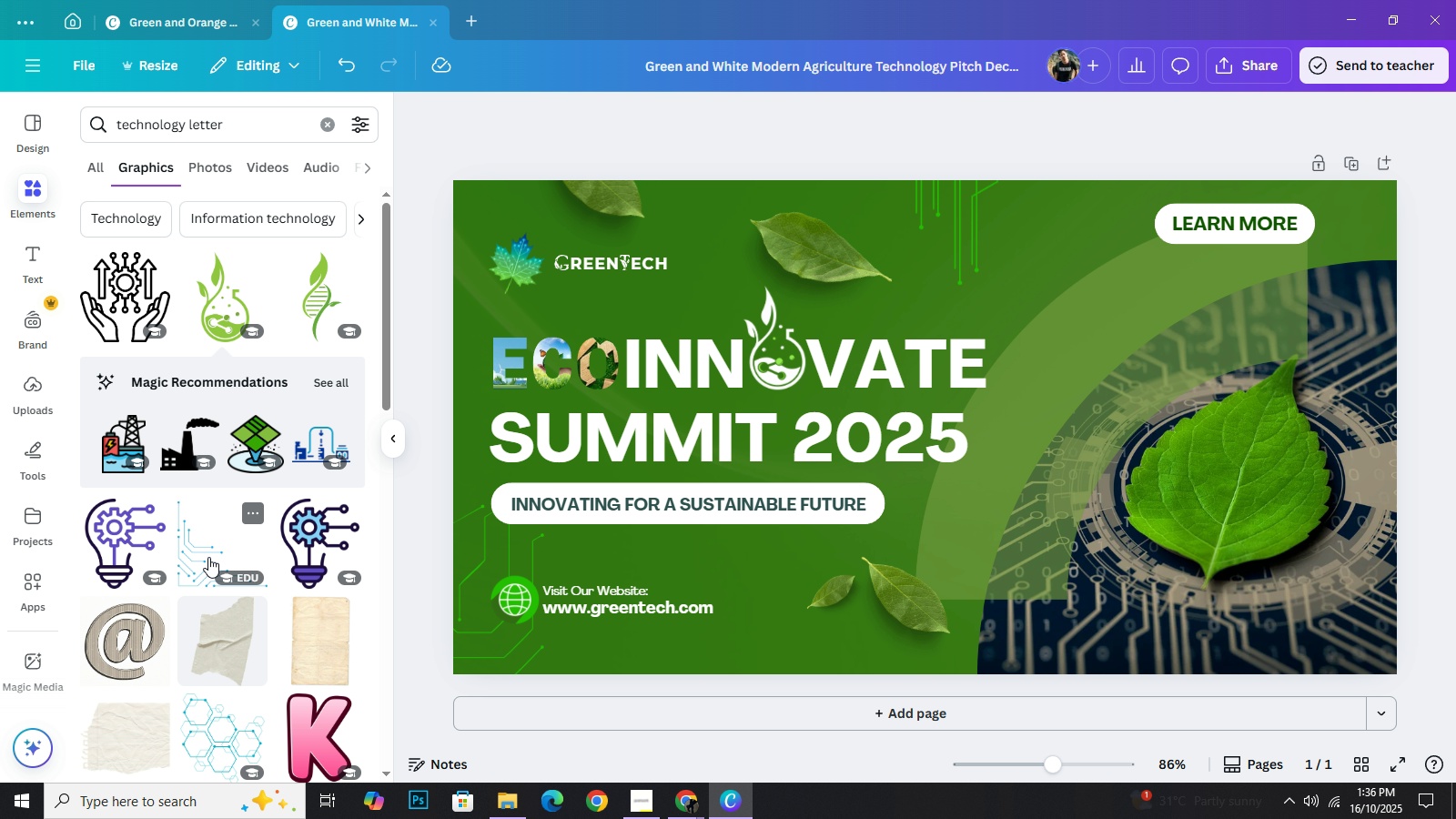 
left_click([208, 557])
 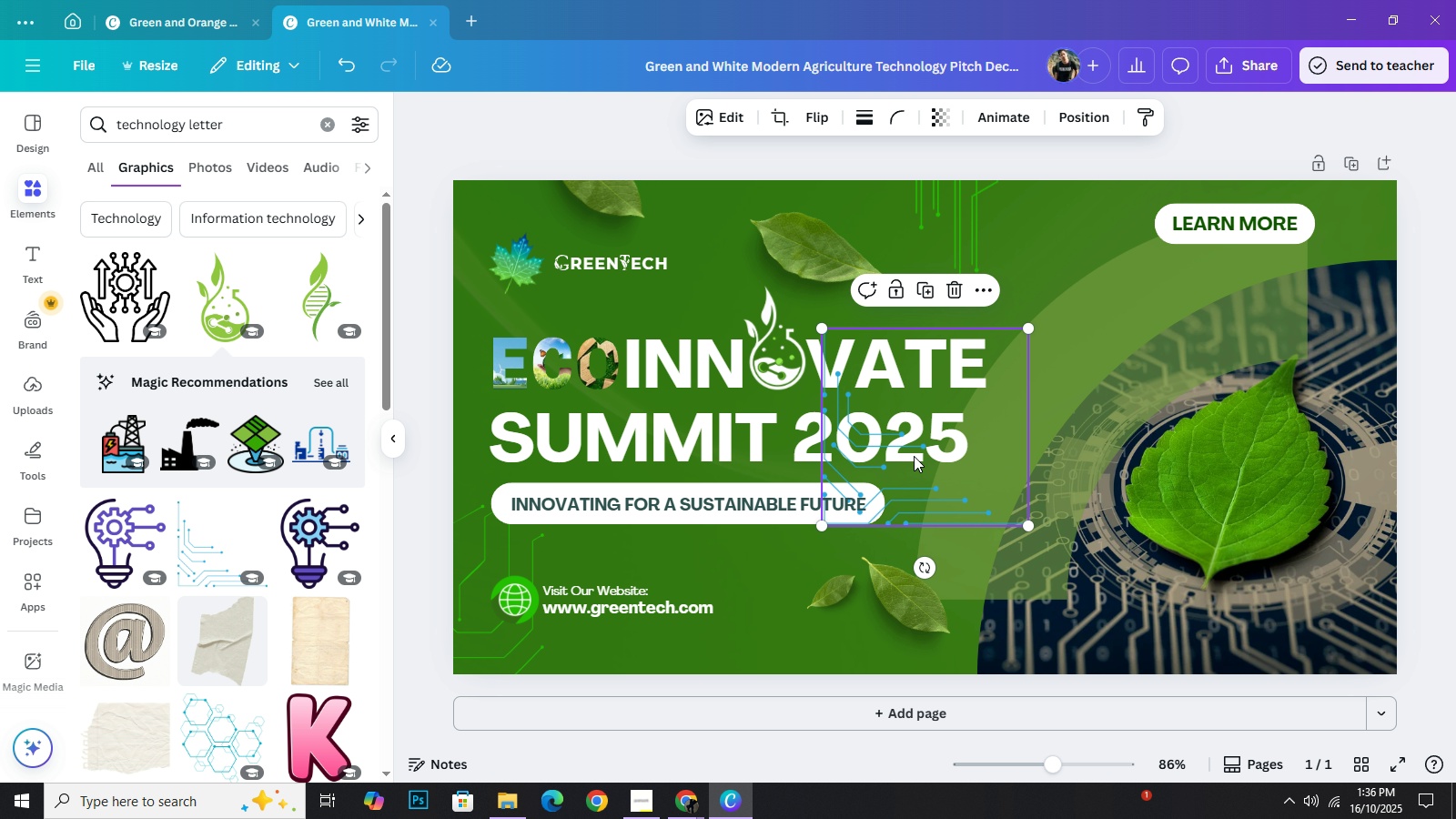 
left_click_drag(start_coordinate=[914, 456], to_coordinate=[728, 582])
 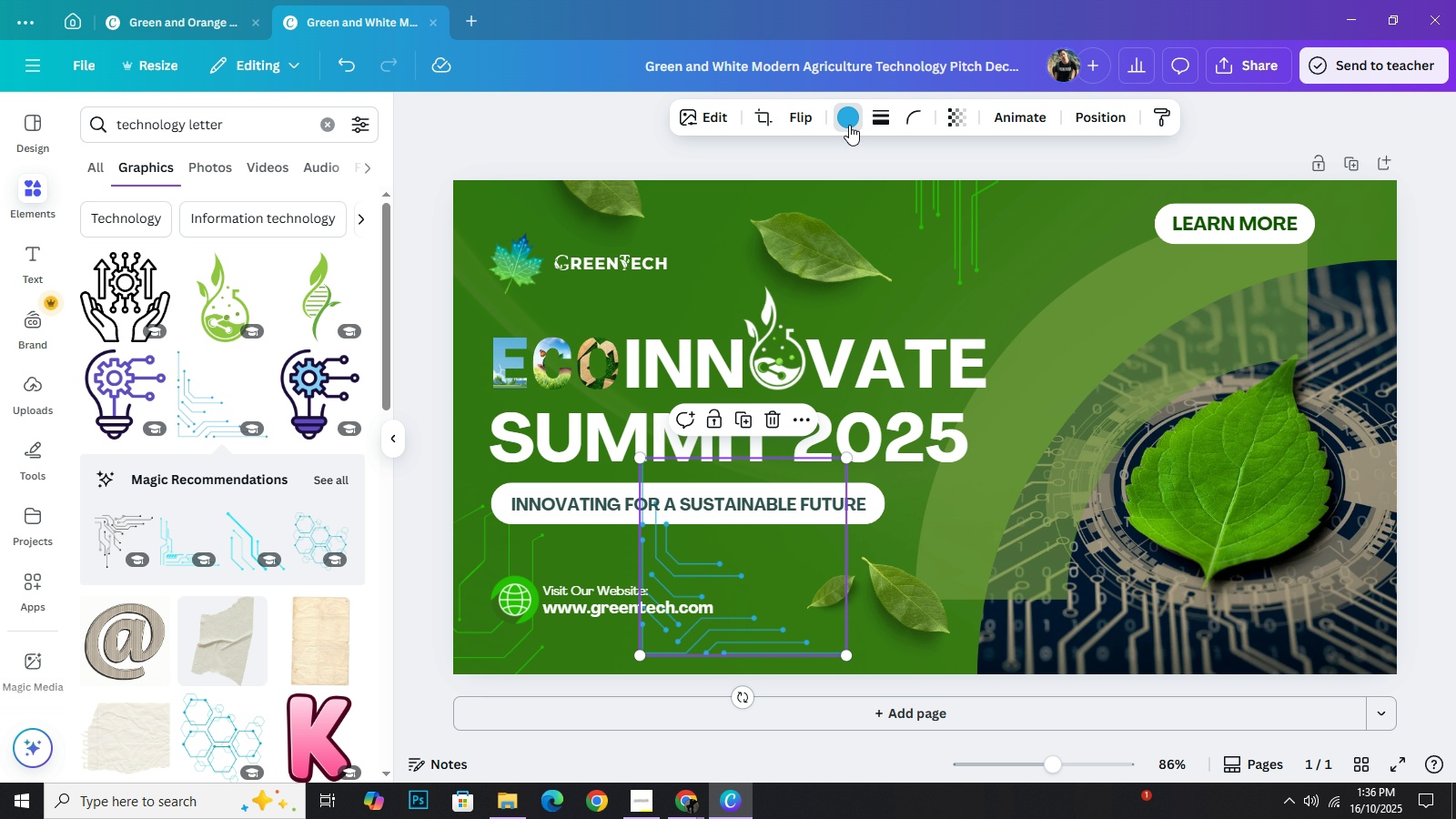 
left_click([849, 124])
 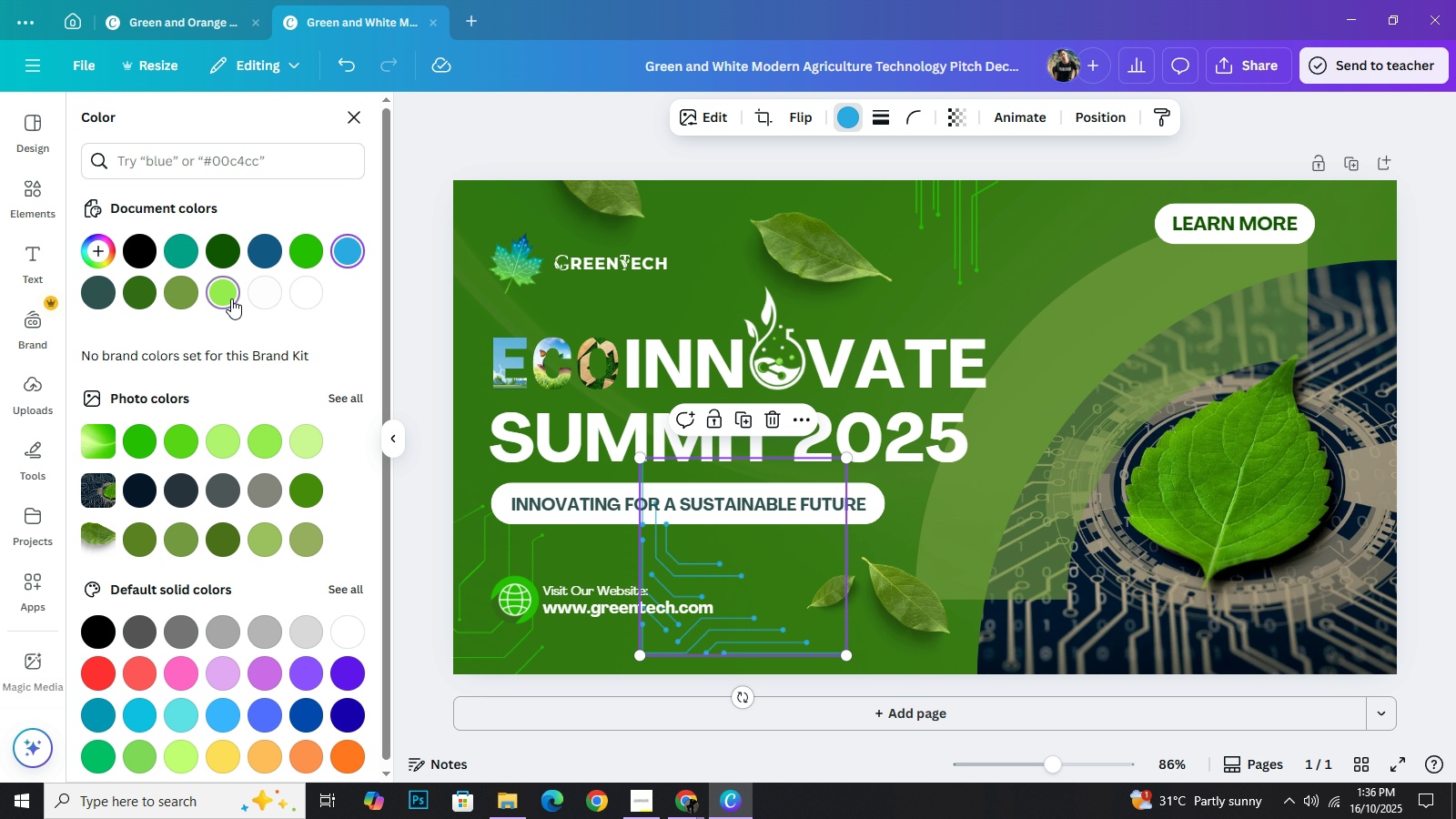 
left_click([231, 298])
 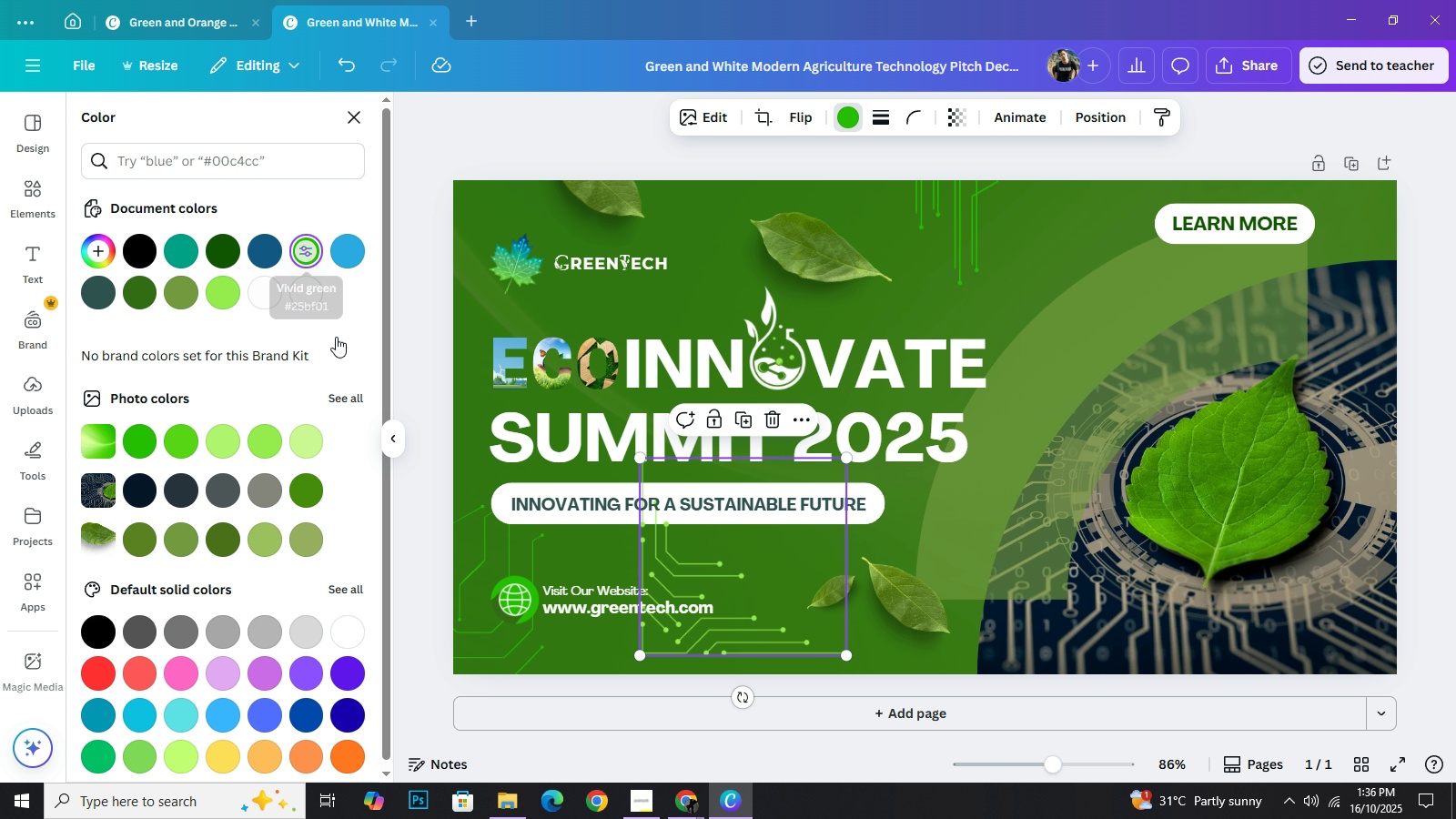 
wait(7.78)
 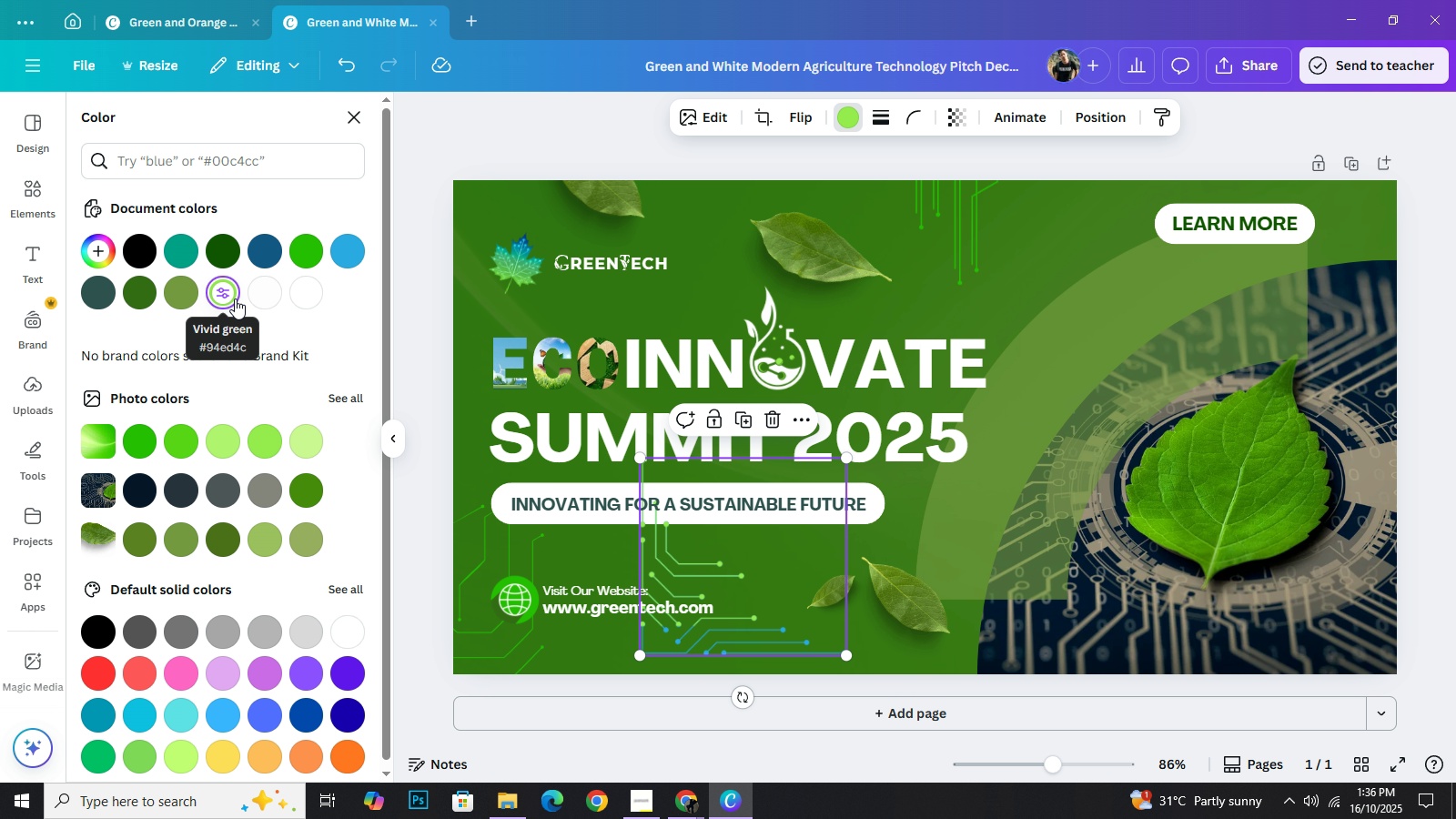 
left_click_drag(start_coordinate=[703, 570], to_coordinate=[602, 584])
 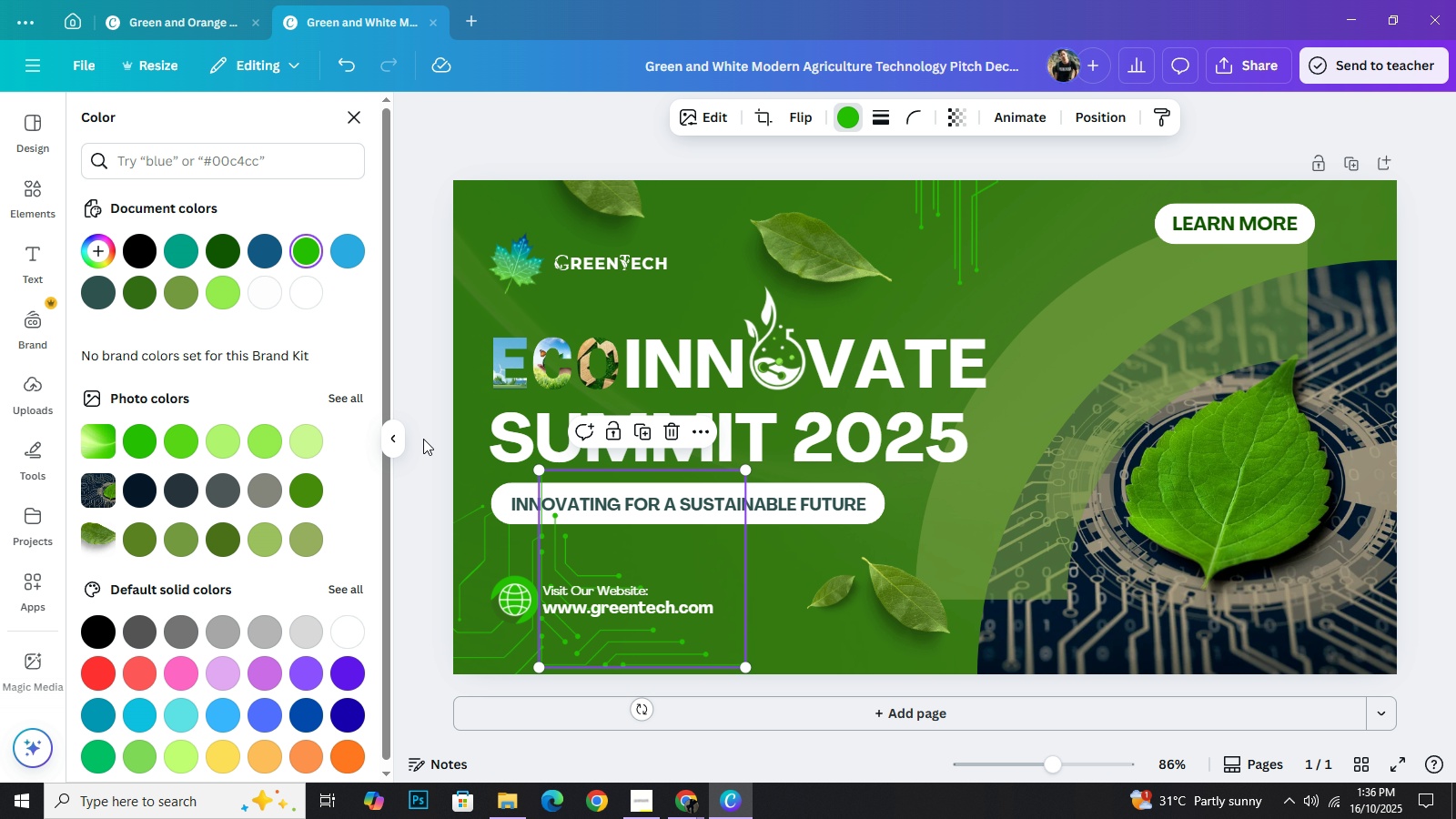 
left_click([421, 436])
 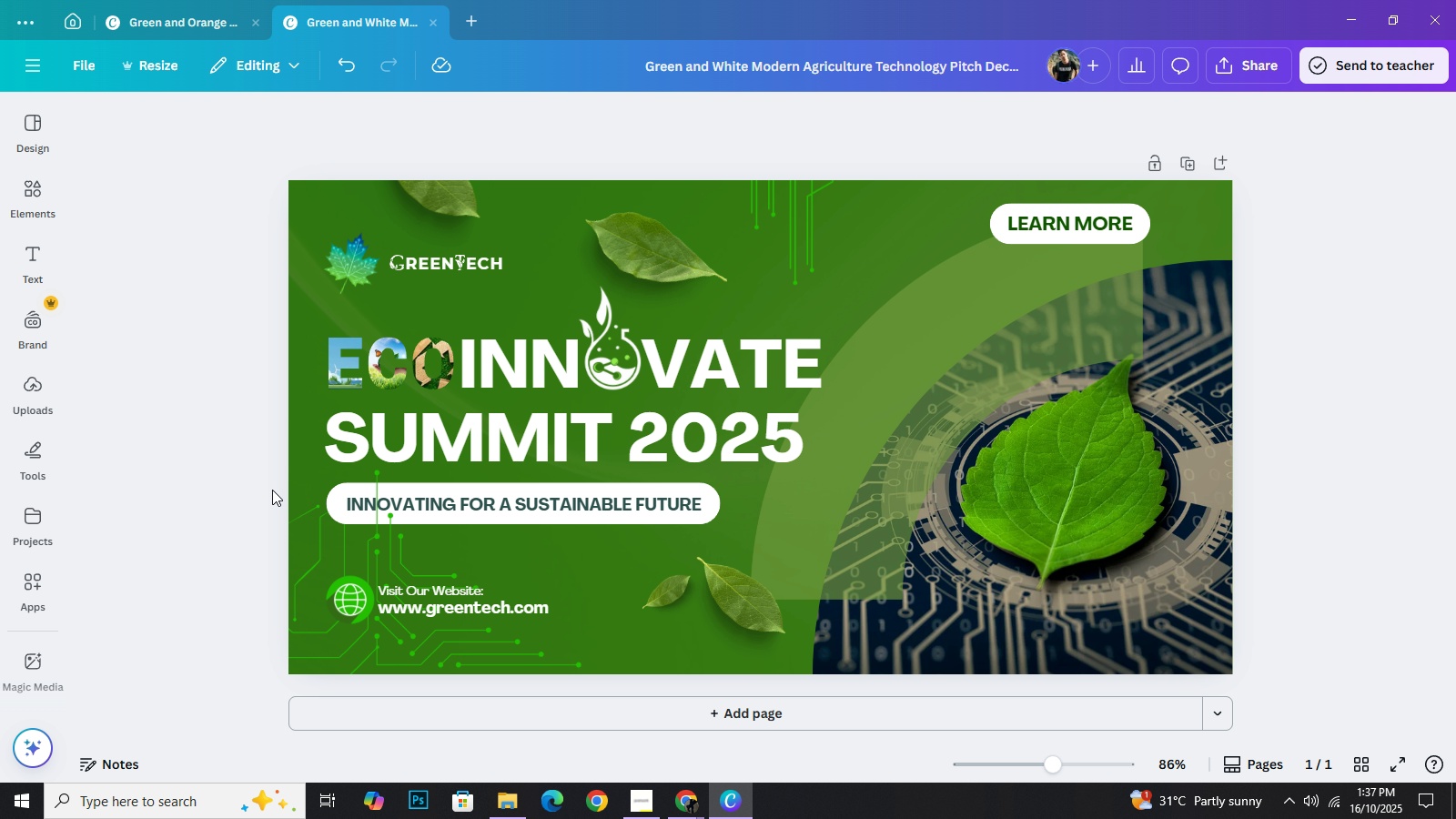 
left_click([261, 478])
 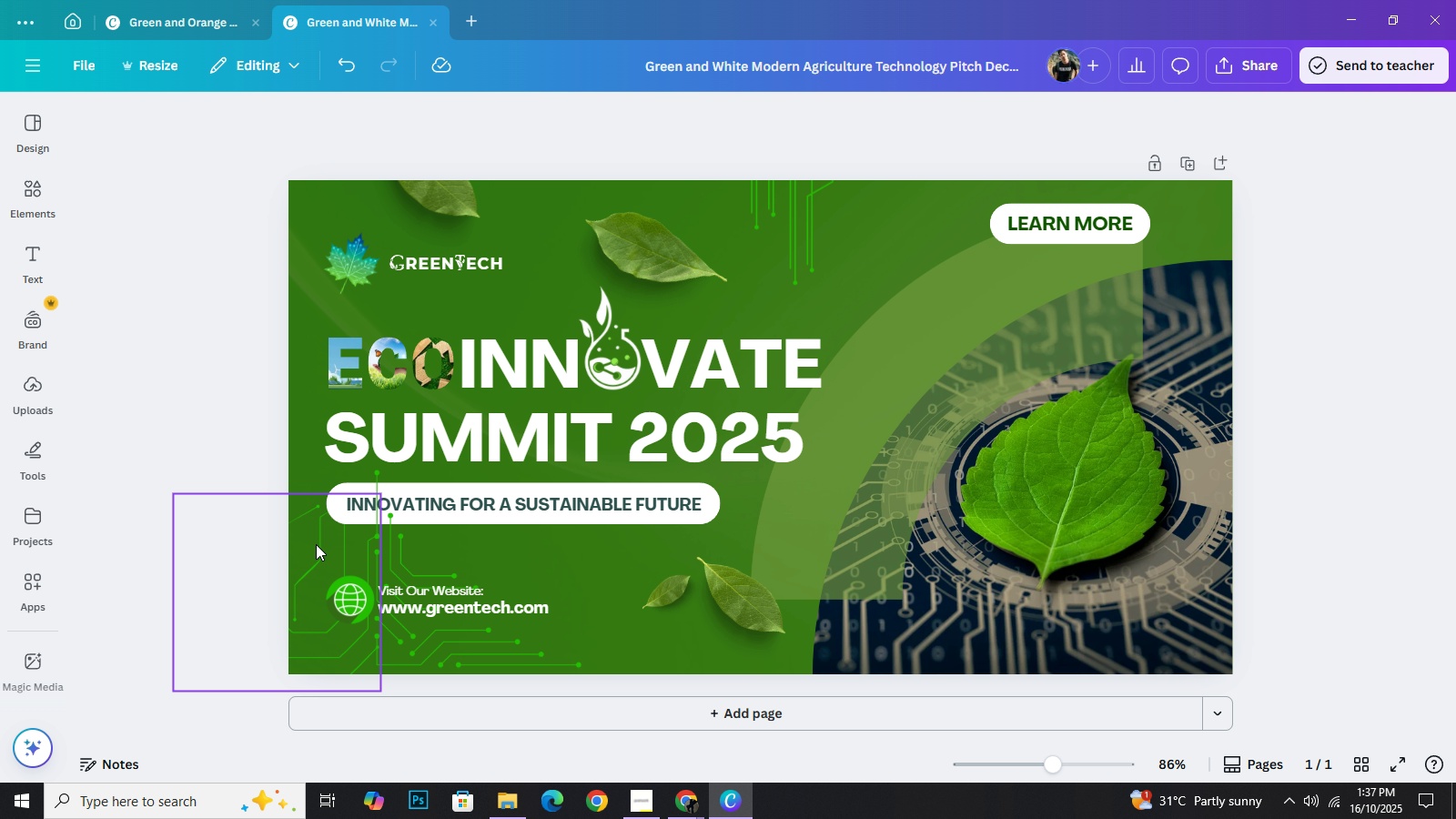 
left_click([316, 544])
 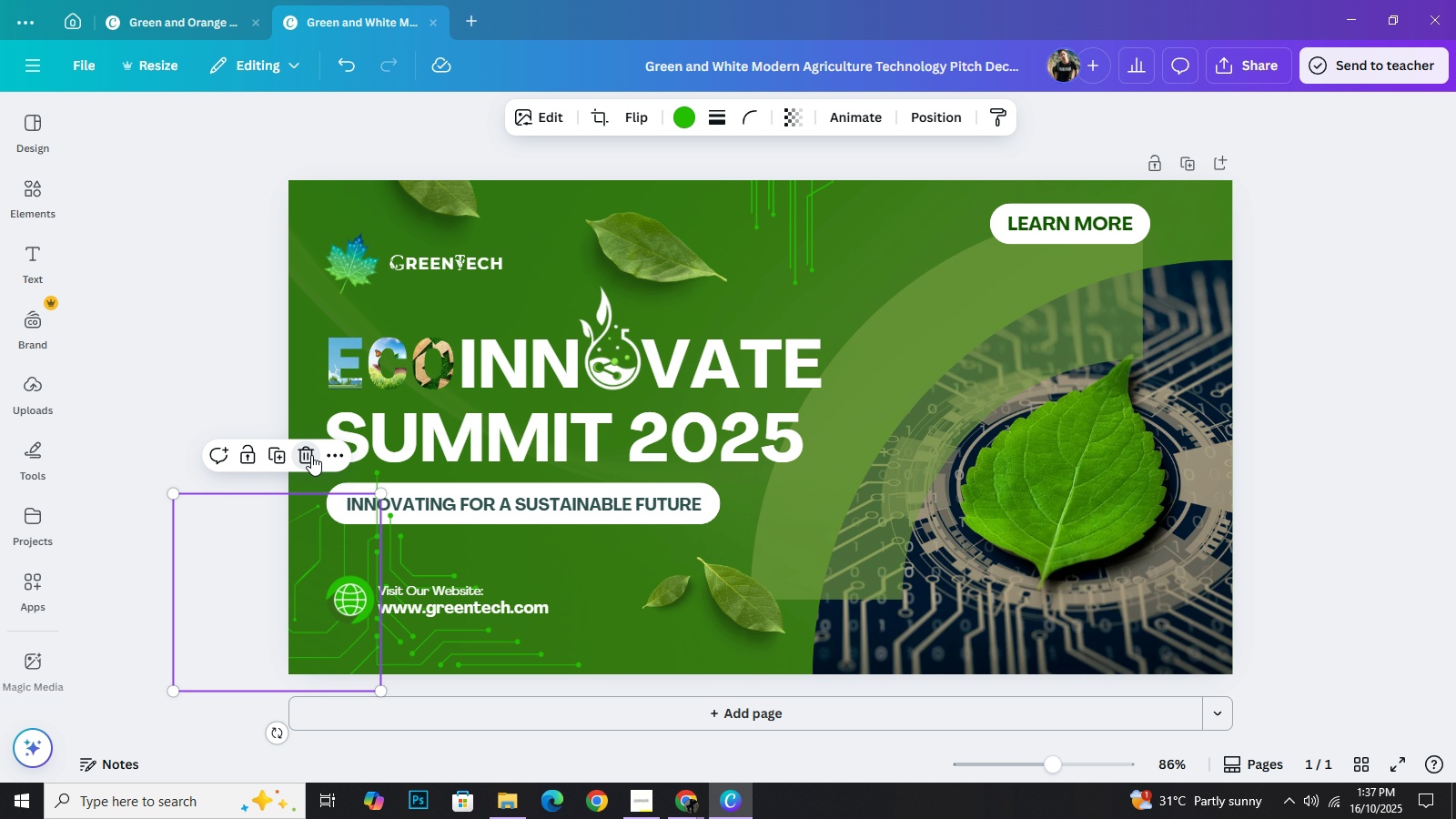 
left_click([311, 455])
 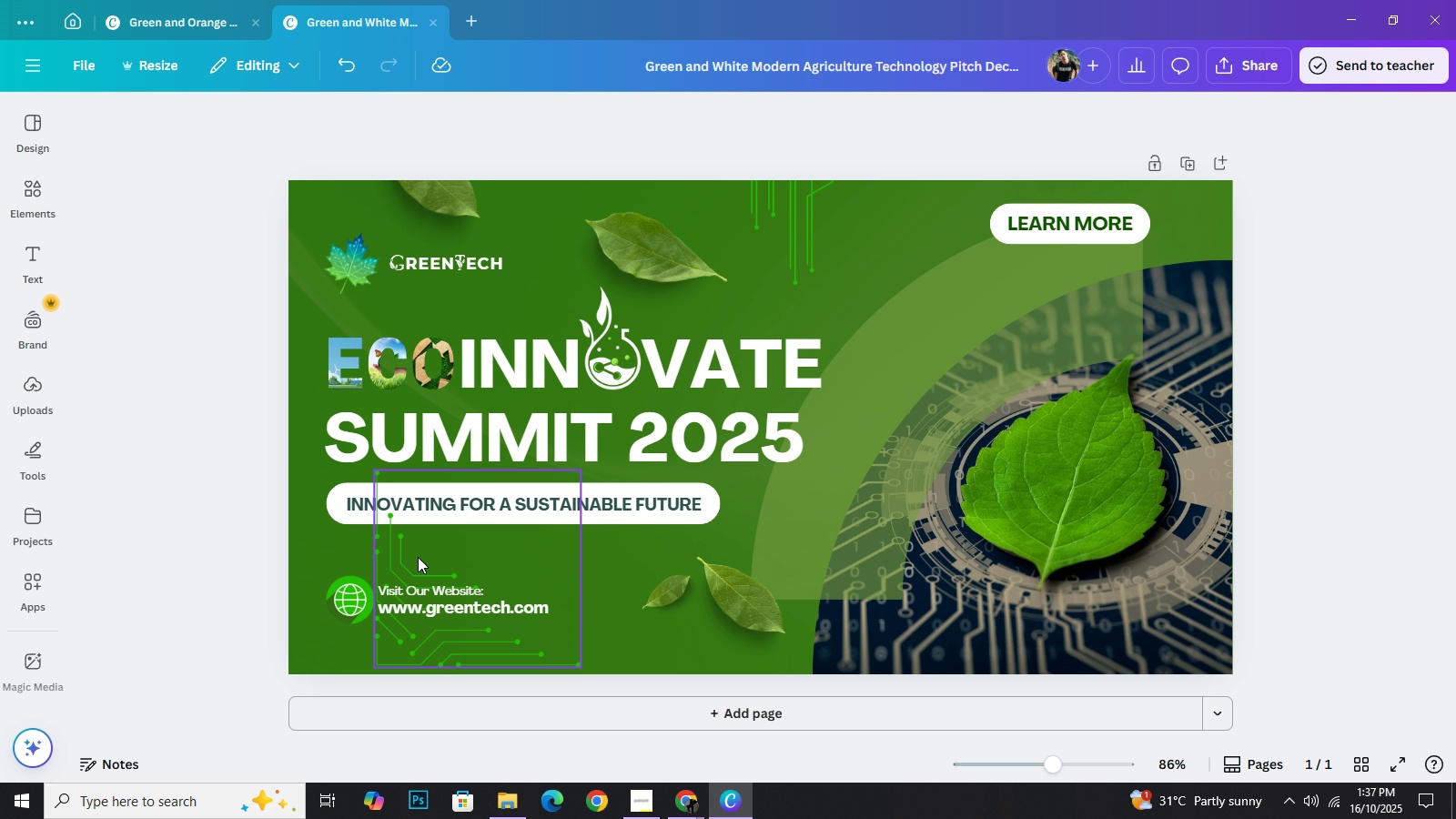 
left_click_drag(start_coordinate=[429, 563], to_coordinate=[344, 570])
 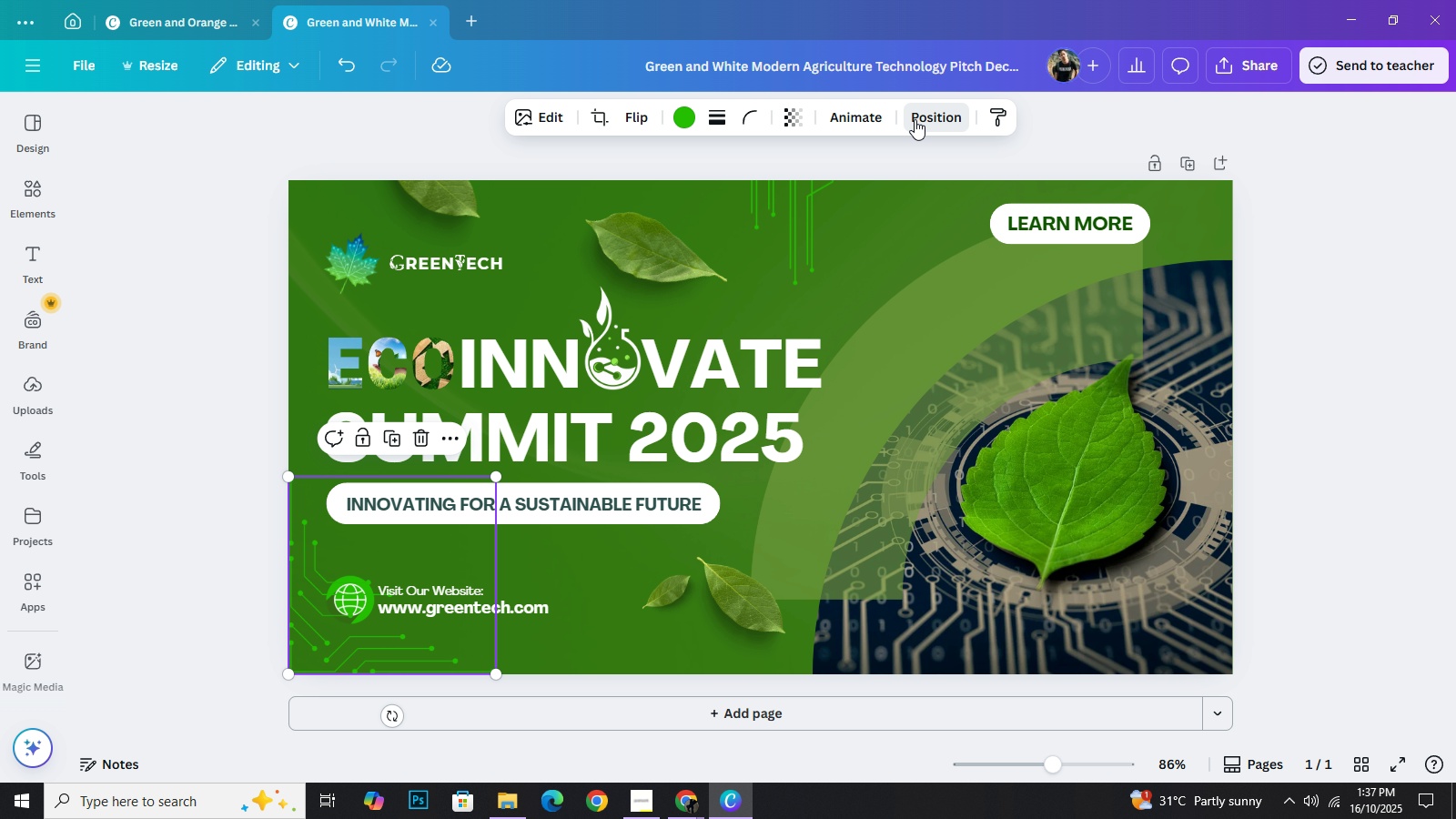 
left_click([915, 119])
 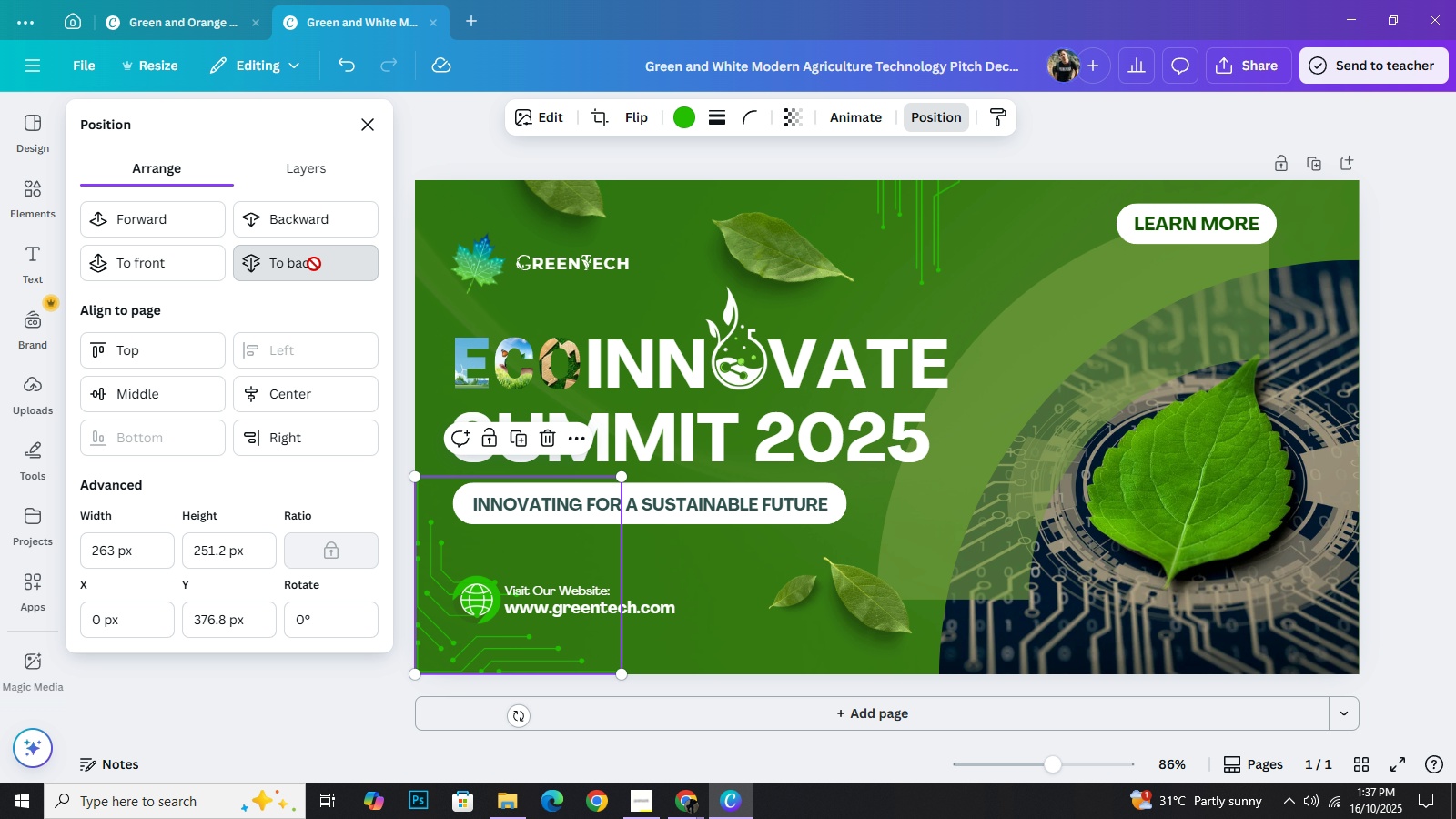 
left_click([314, 264])
 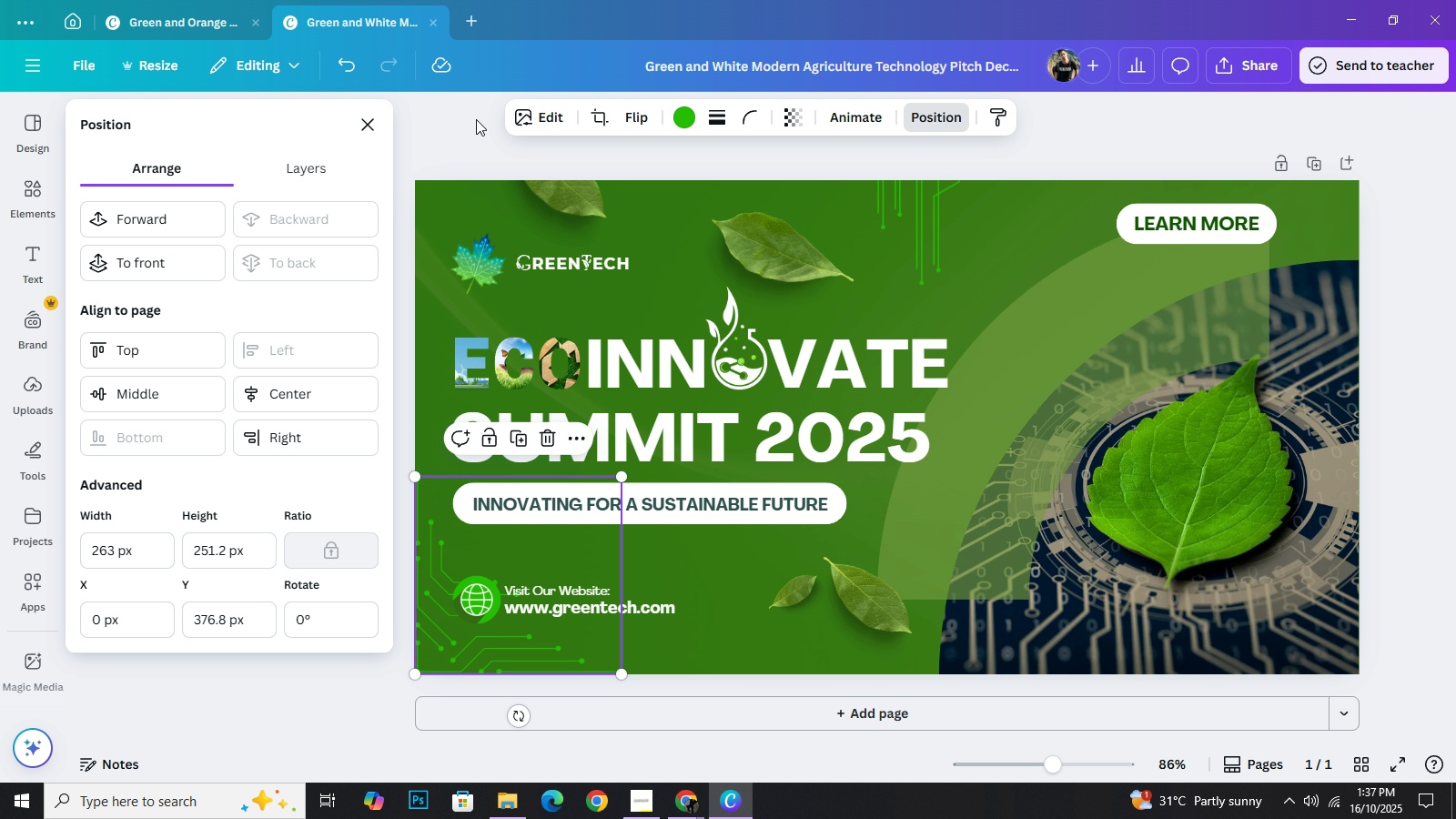 
left_click([476, 119])
 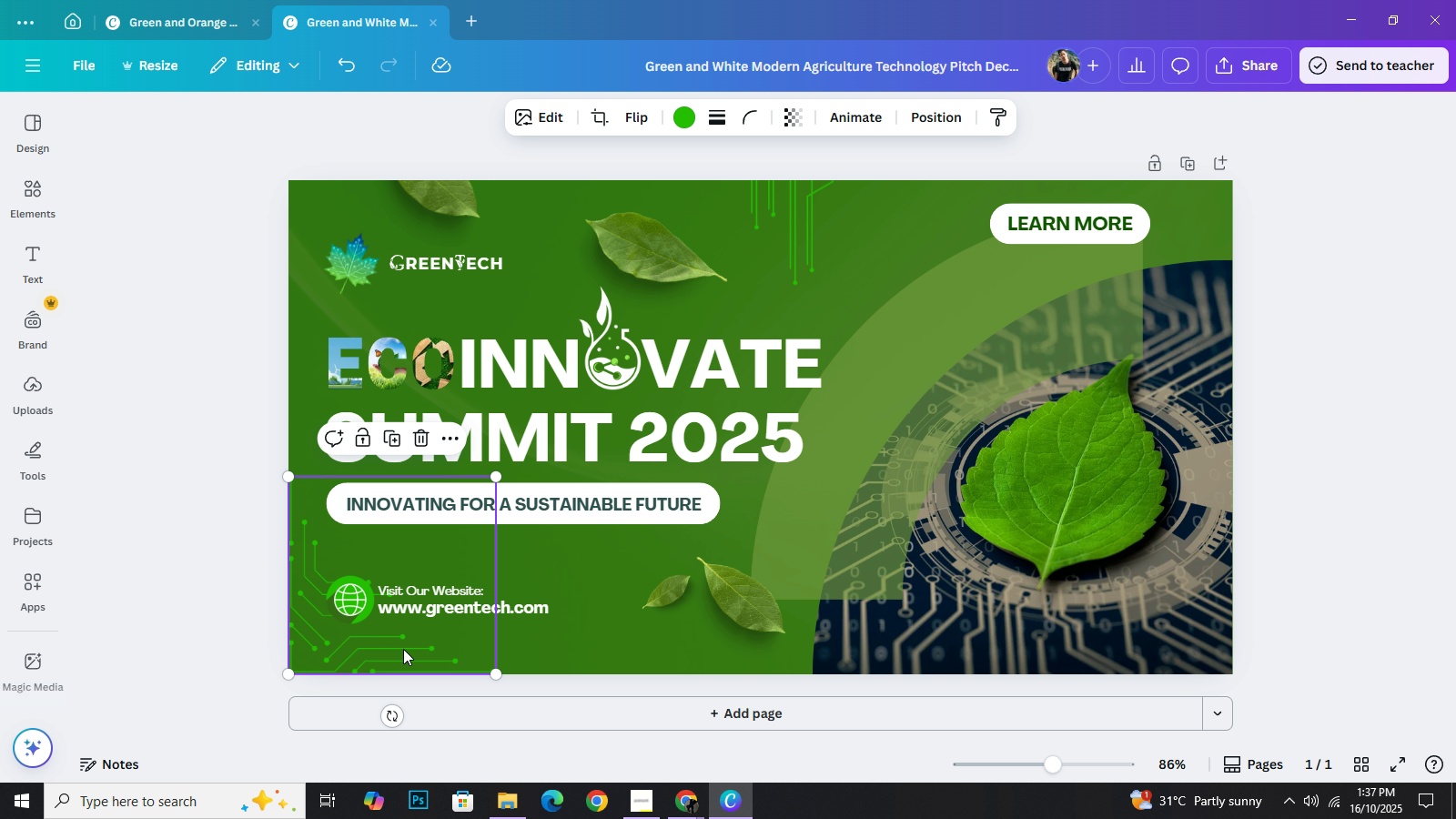 
key(ArrowDown)
 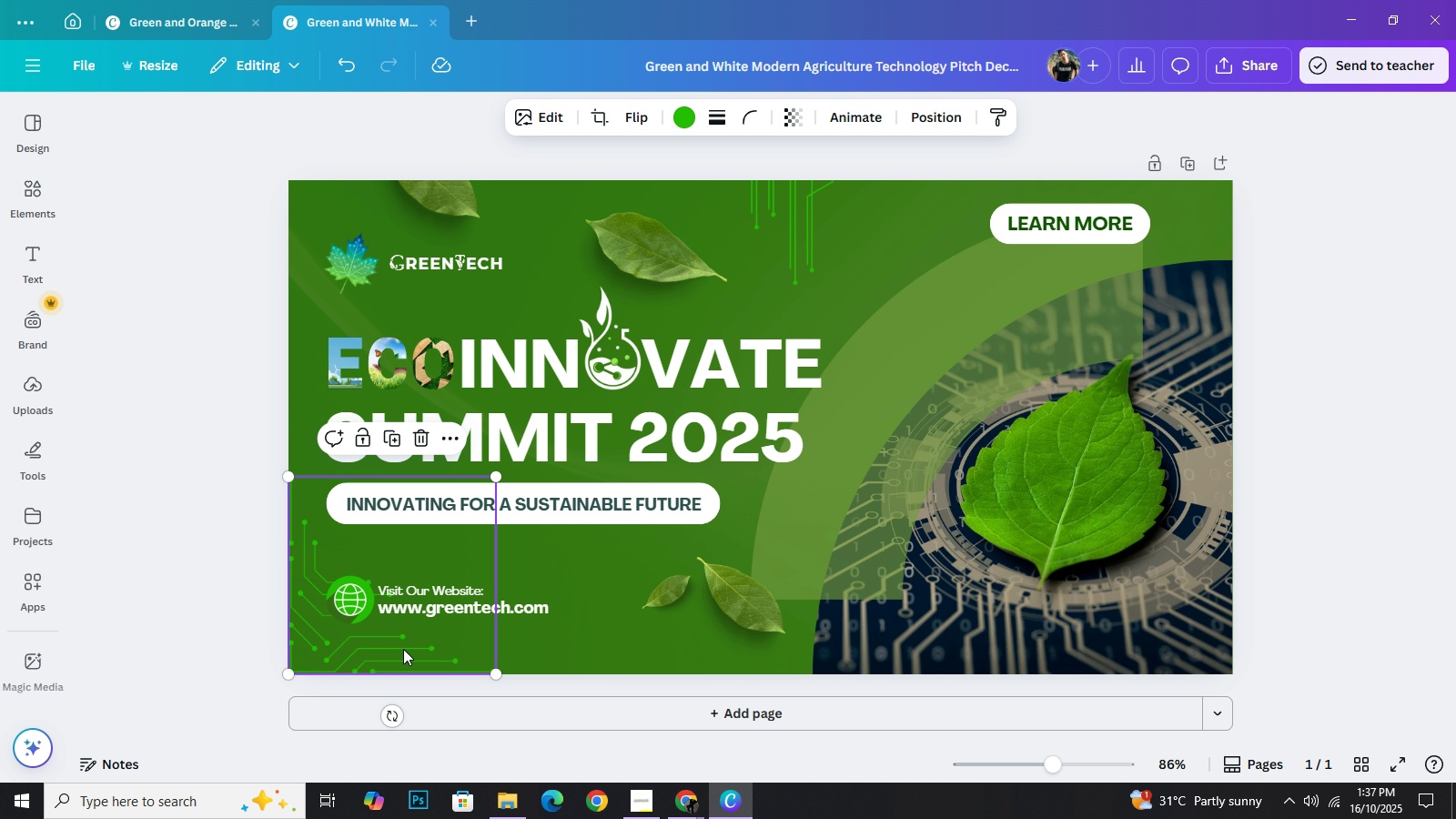 
key(ArrowDown)
 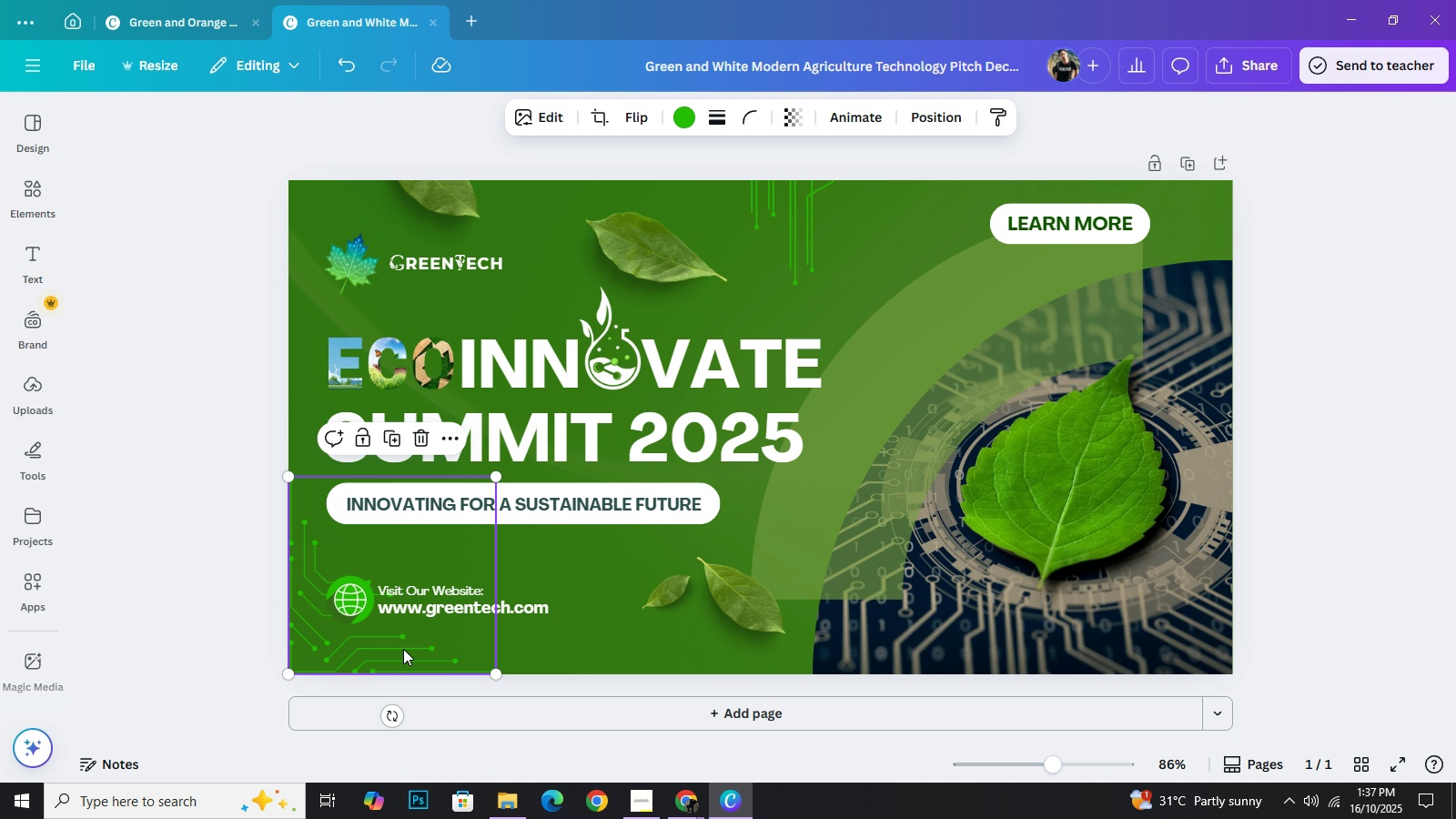 
key(ArrowDown)
 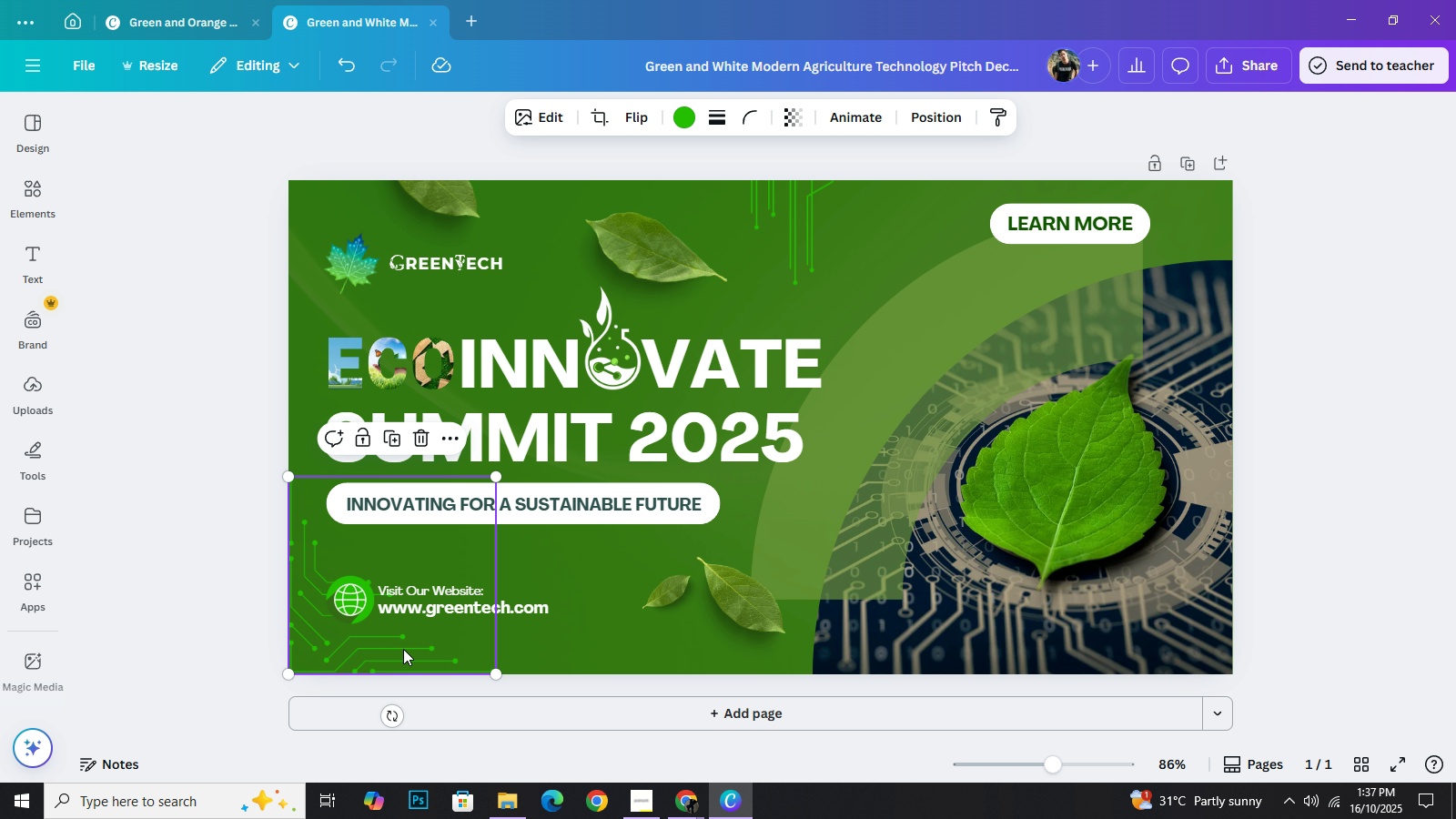 
key(ArrowDown)
 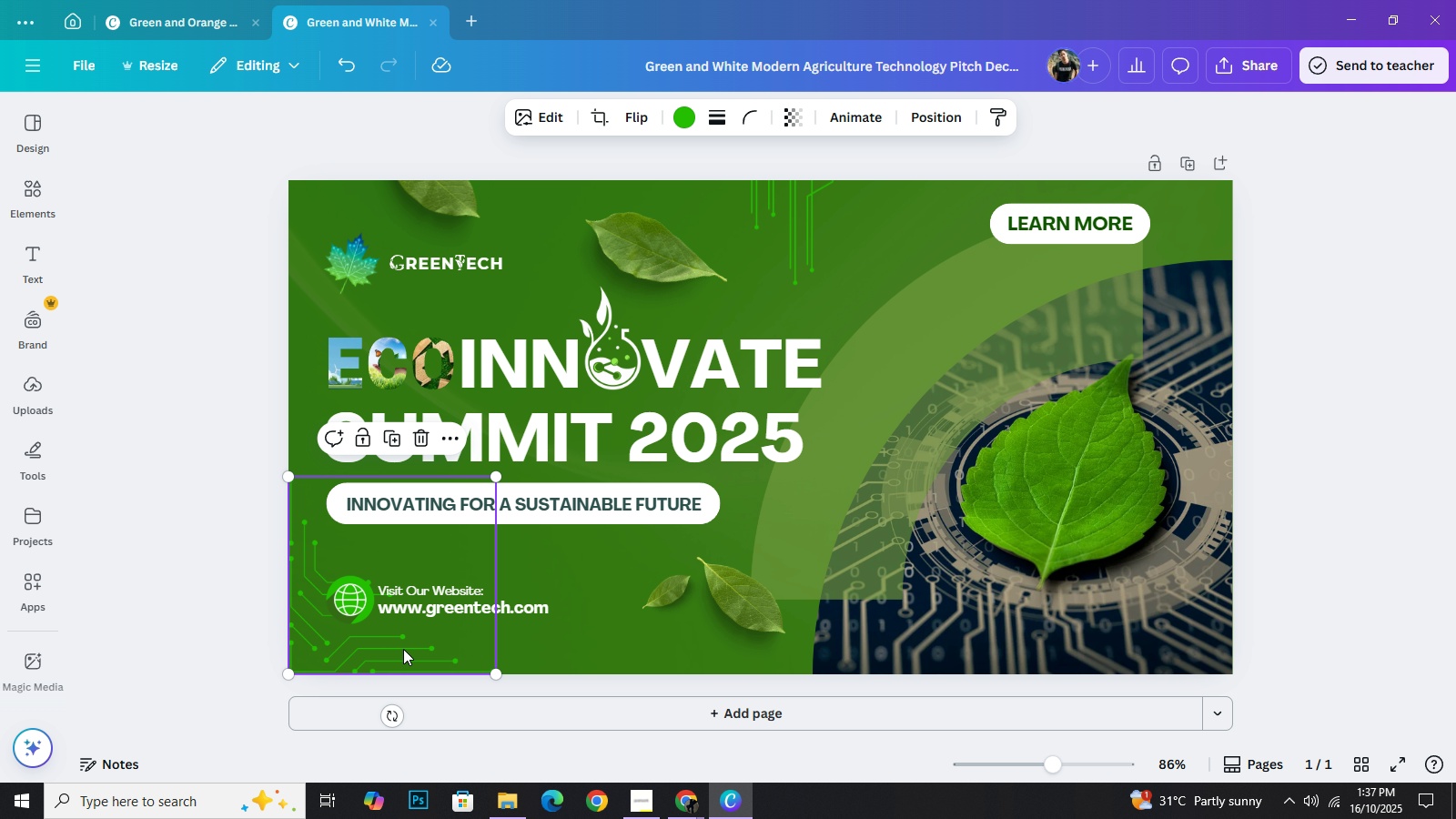 
hold_key(key=ArrowDown, duration=1.53)
 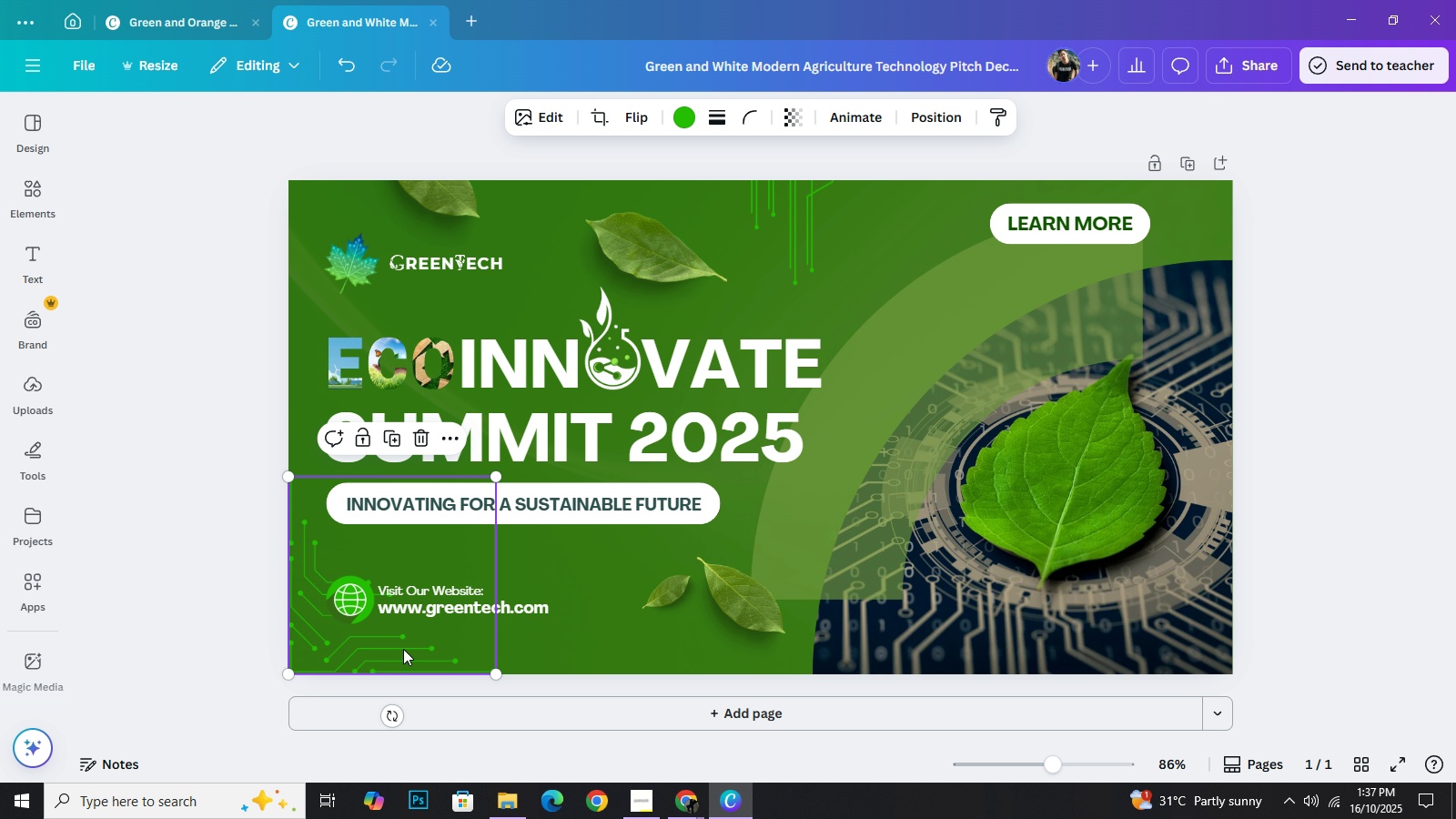 
key(ArrowDown)
 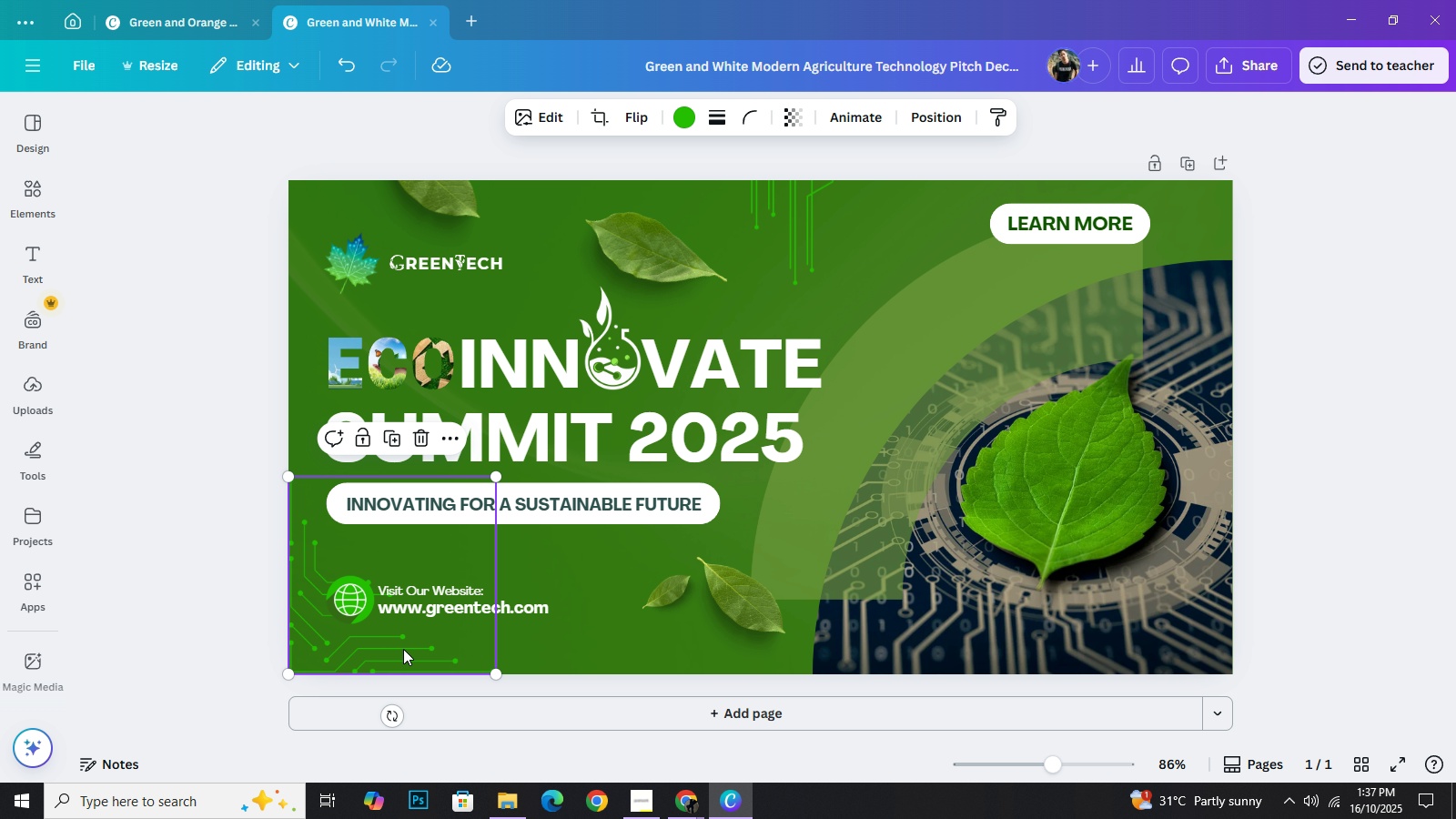 
key(ArrowDown)
 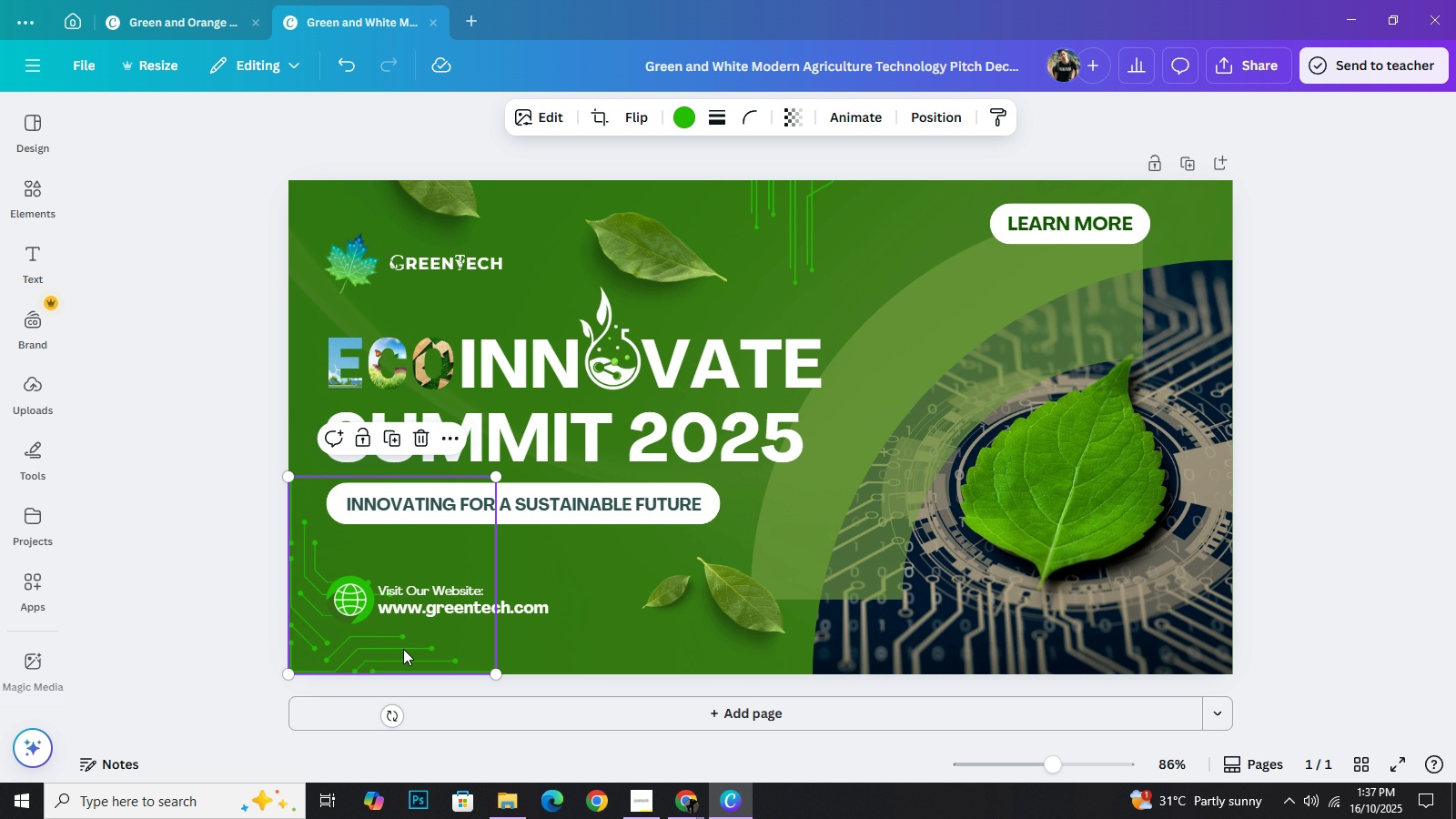 
key(ArrowDown)
 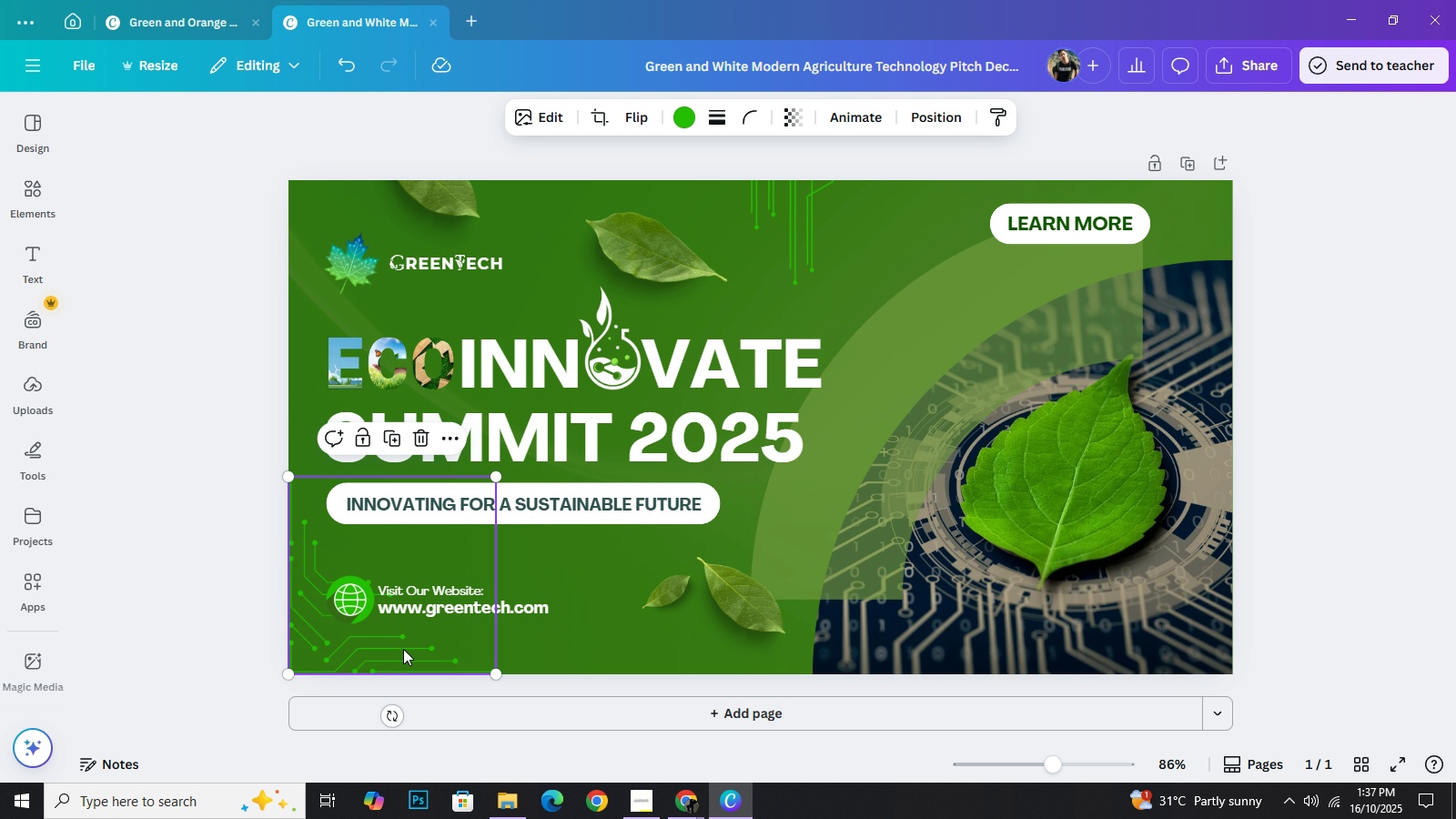 
key(ArrowDown)
 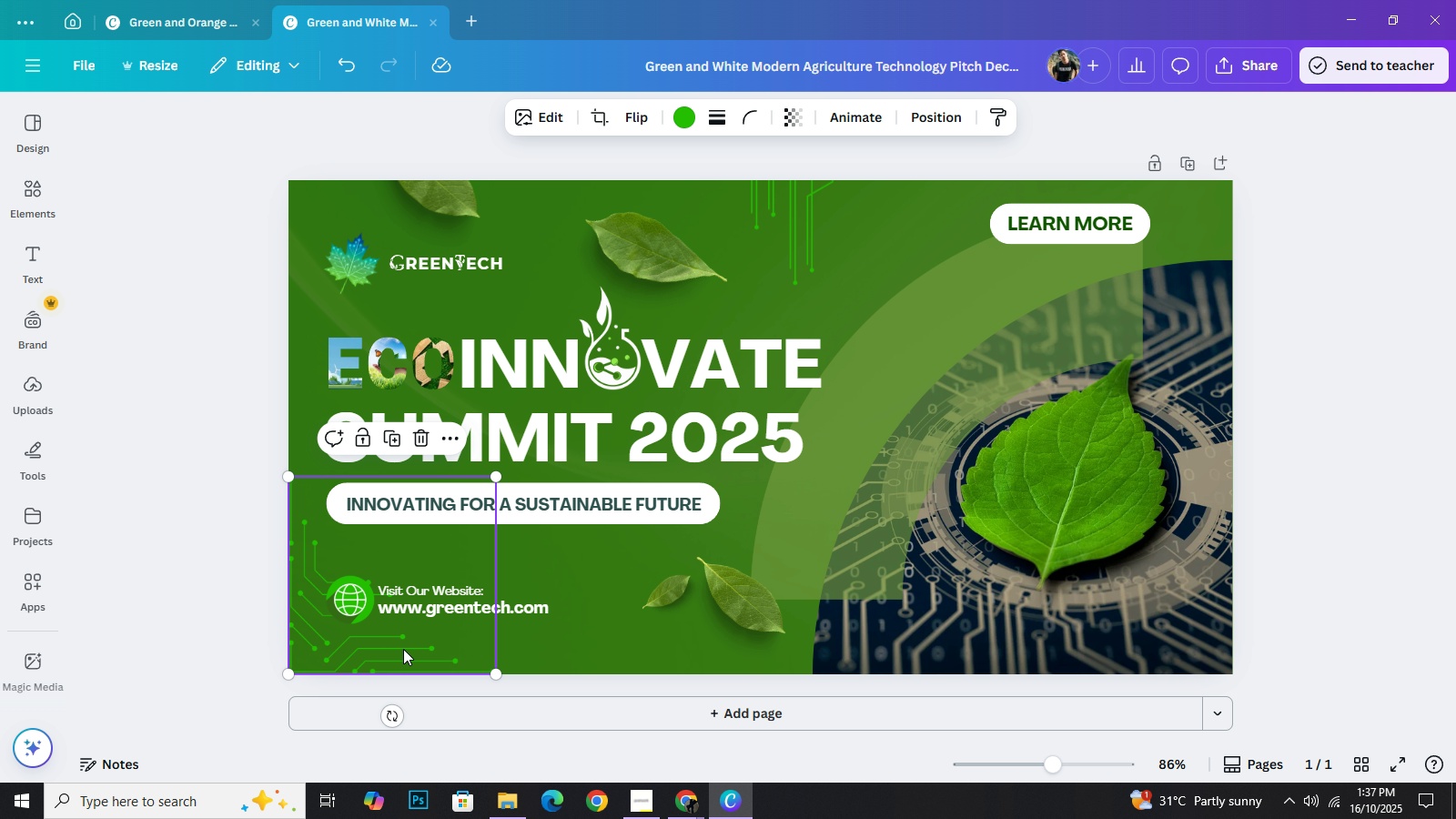 
key(ArrowDown)
 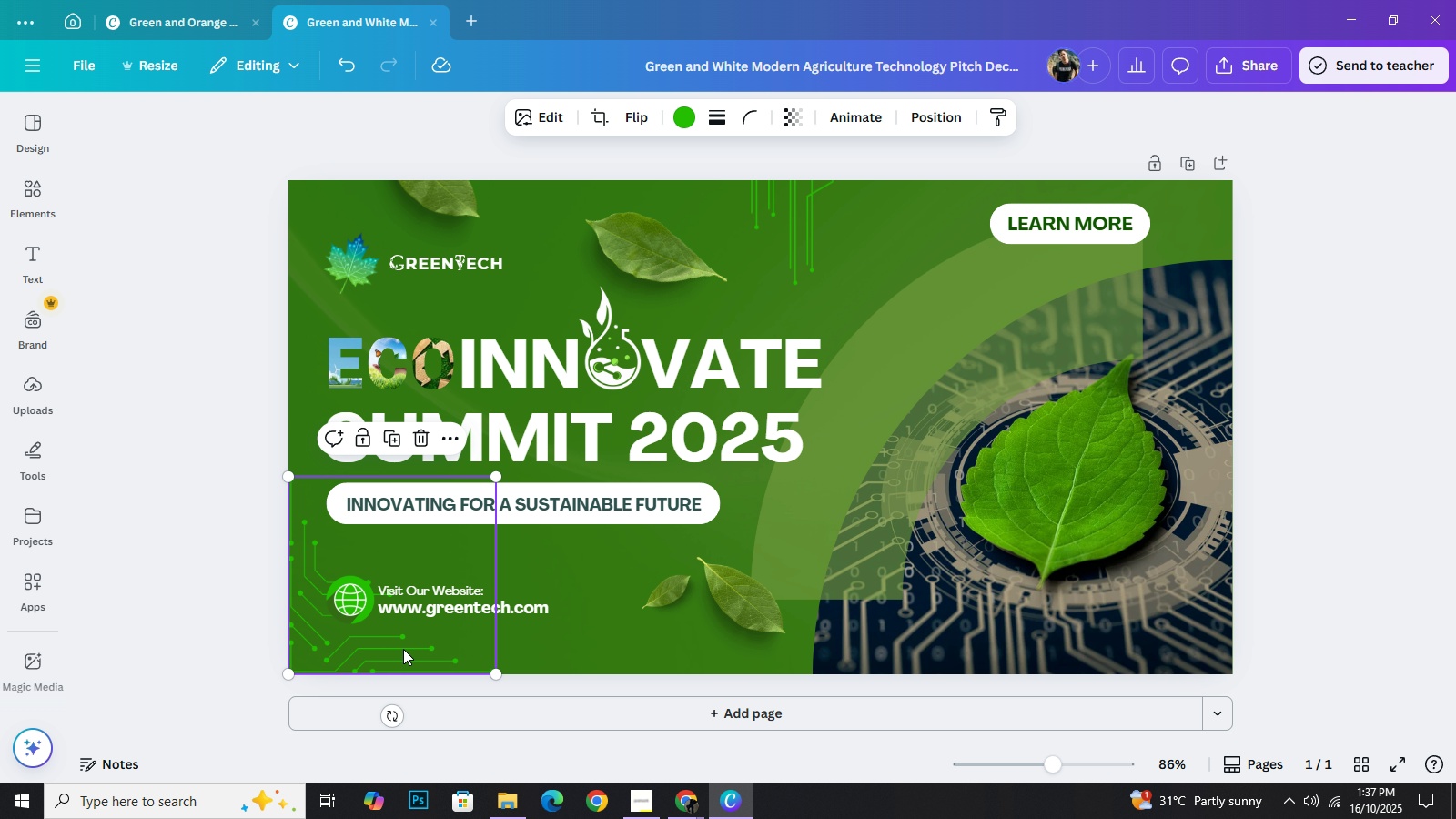 
key(ArrowDown)
 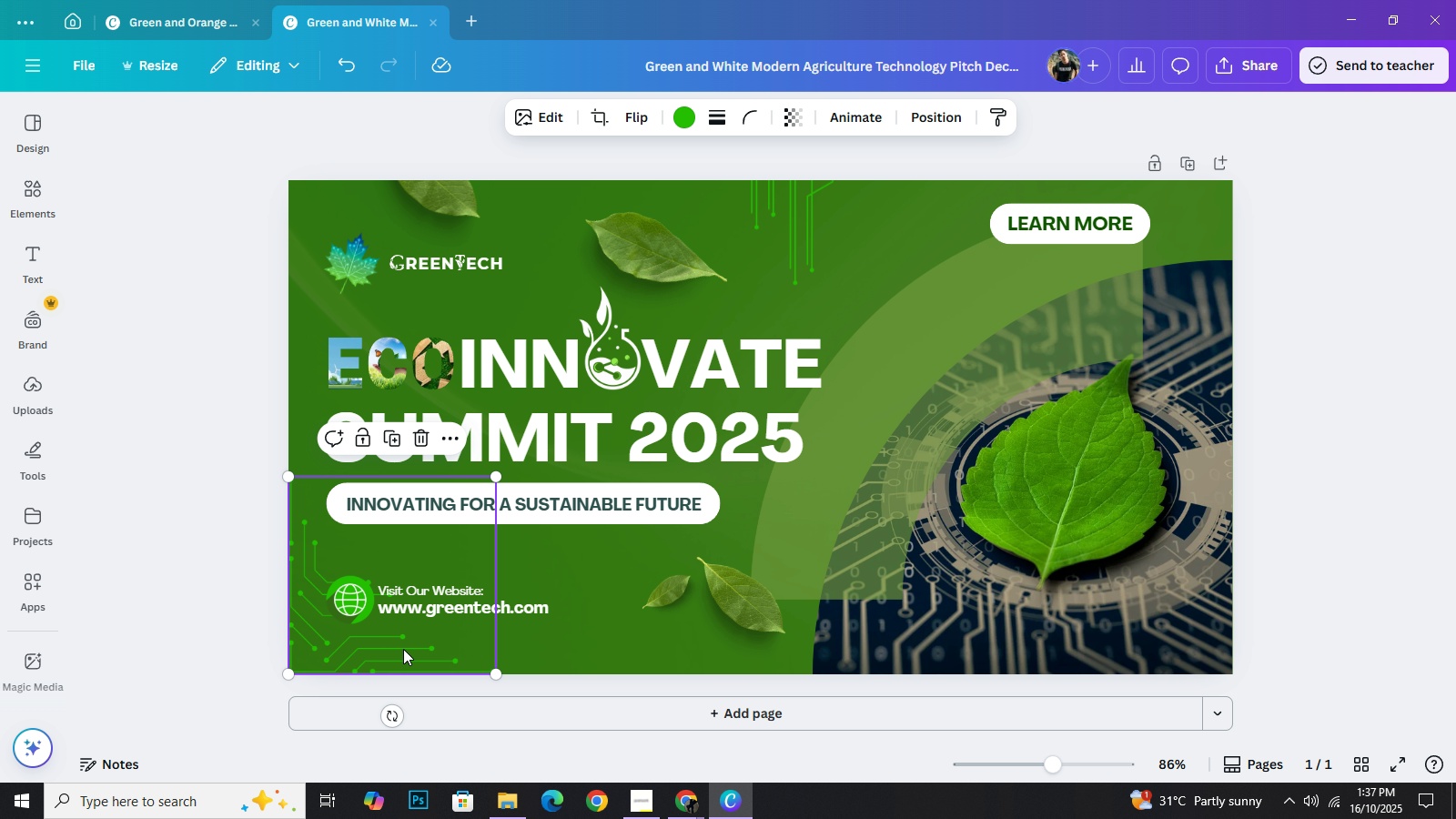 
key(ArrowDown)
 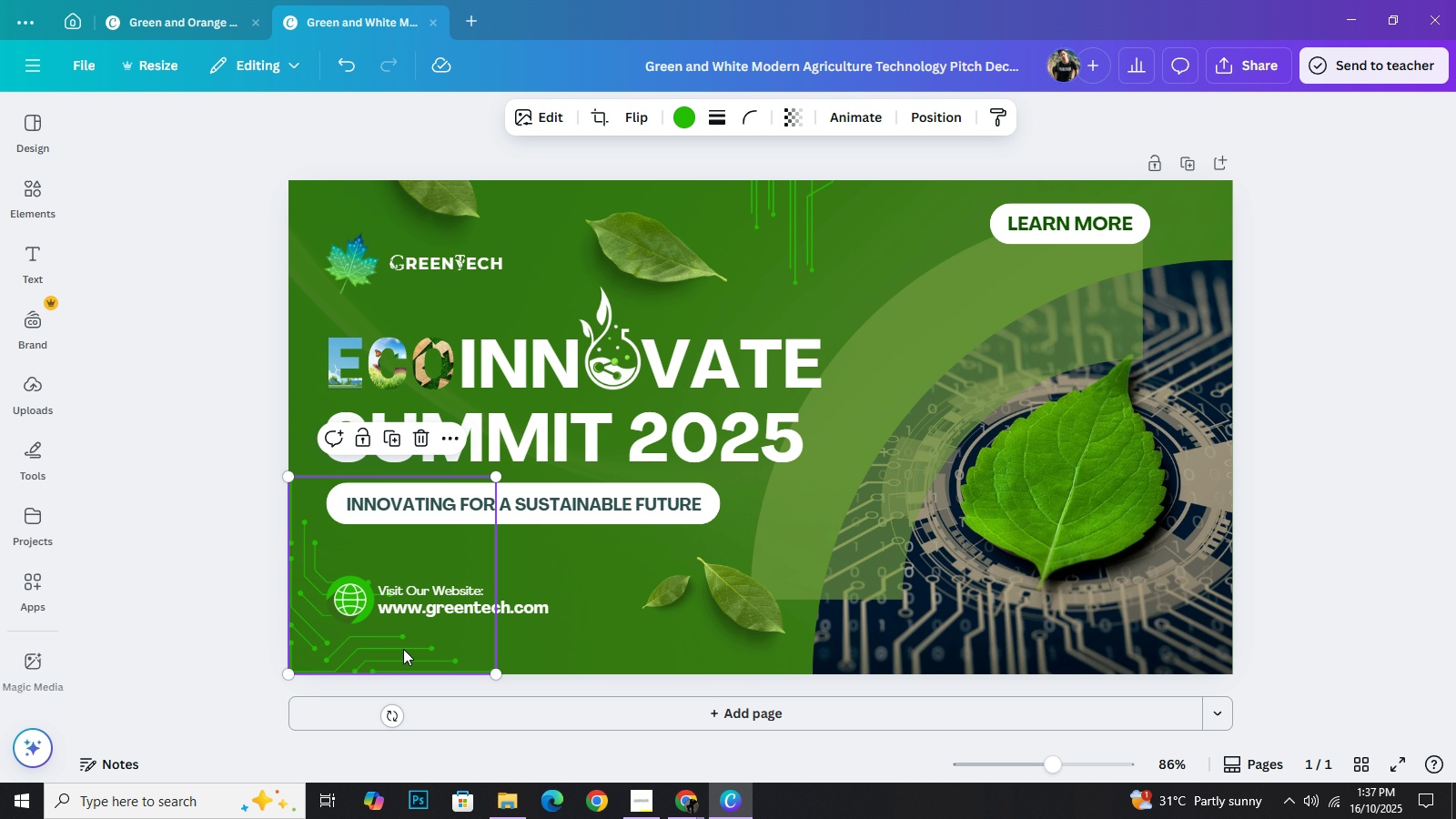 
key(ArrowDown)
 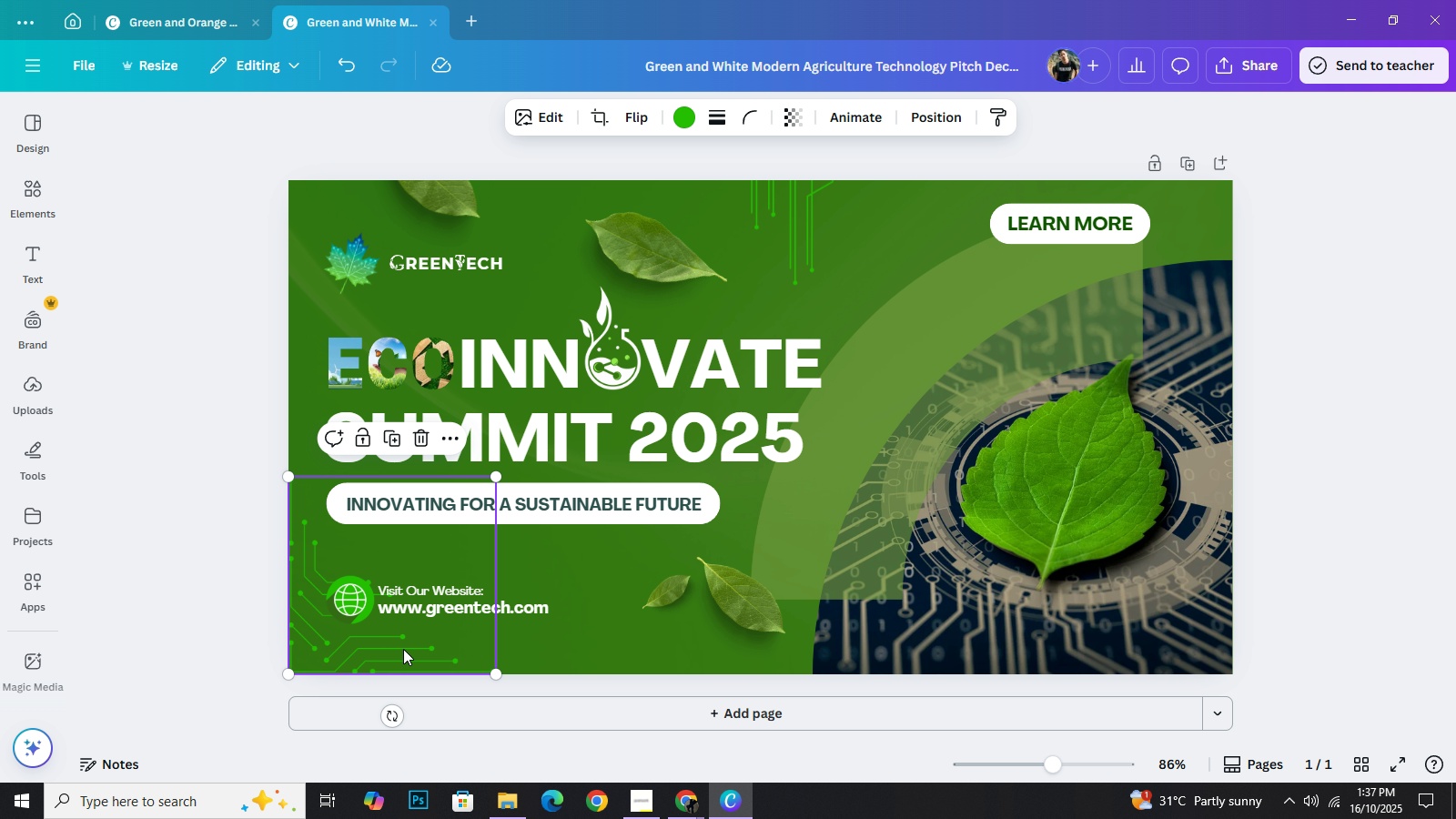 
key(ArrowDown)
 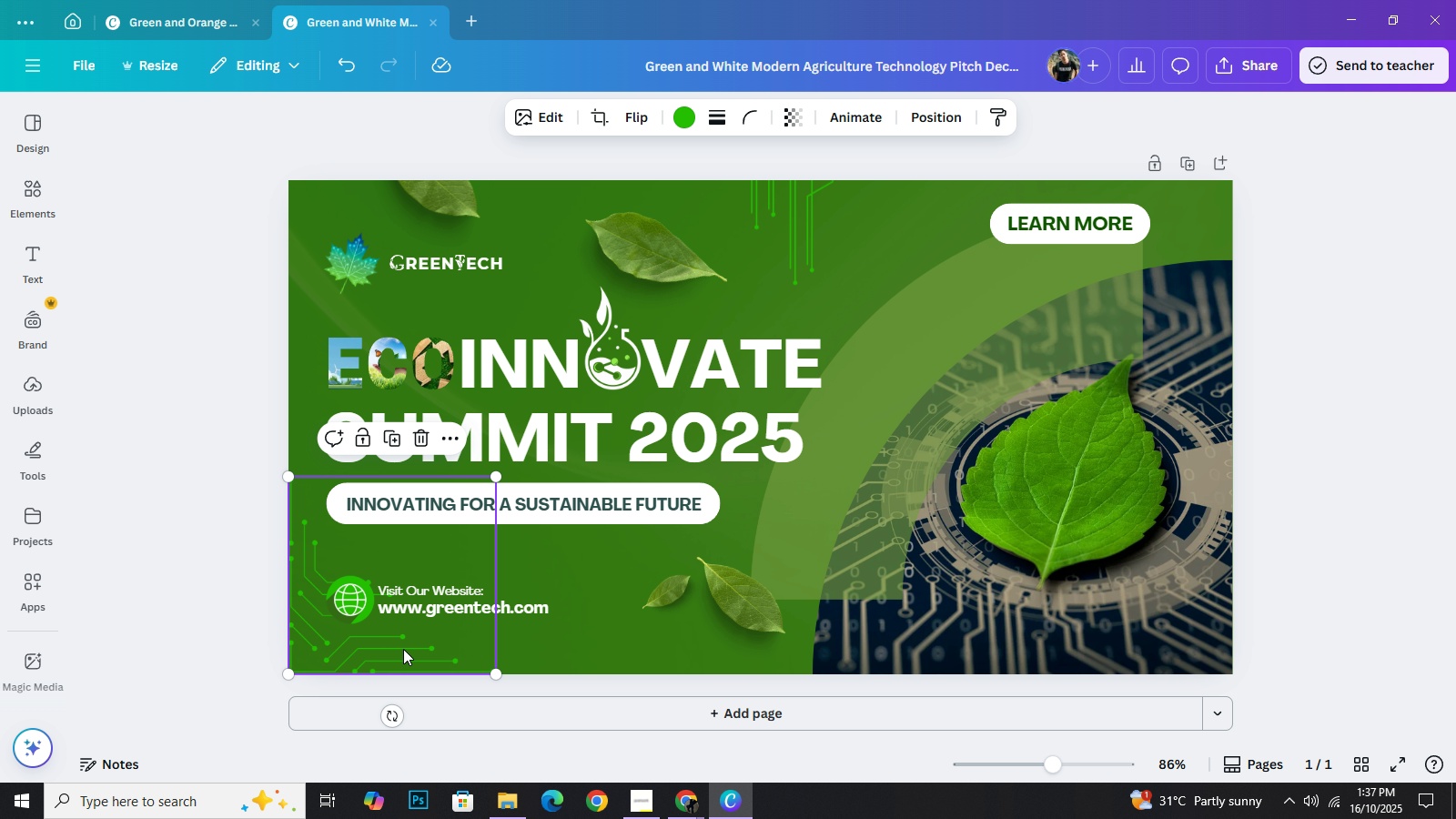 
key(ArrowDown)
 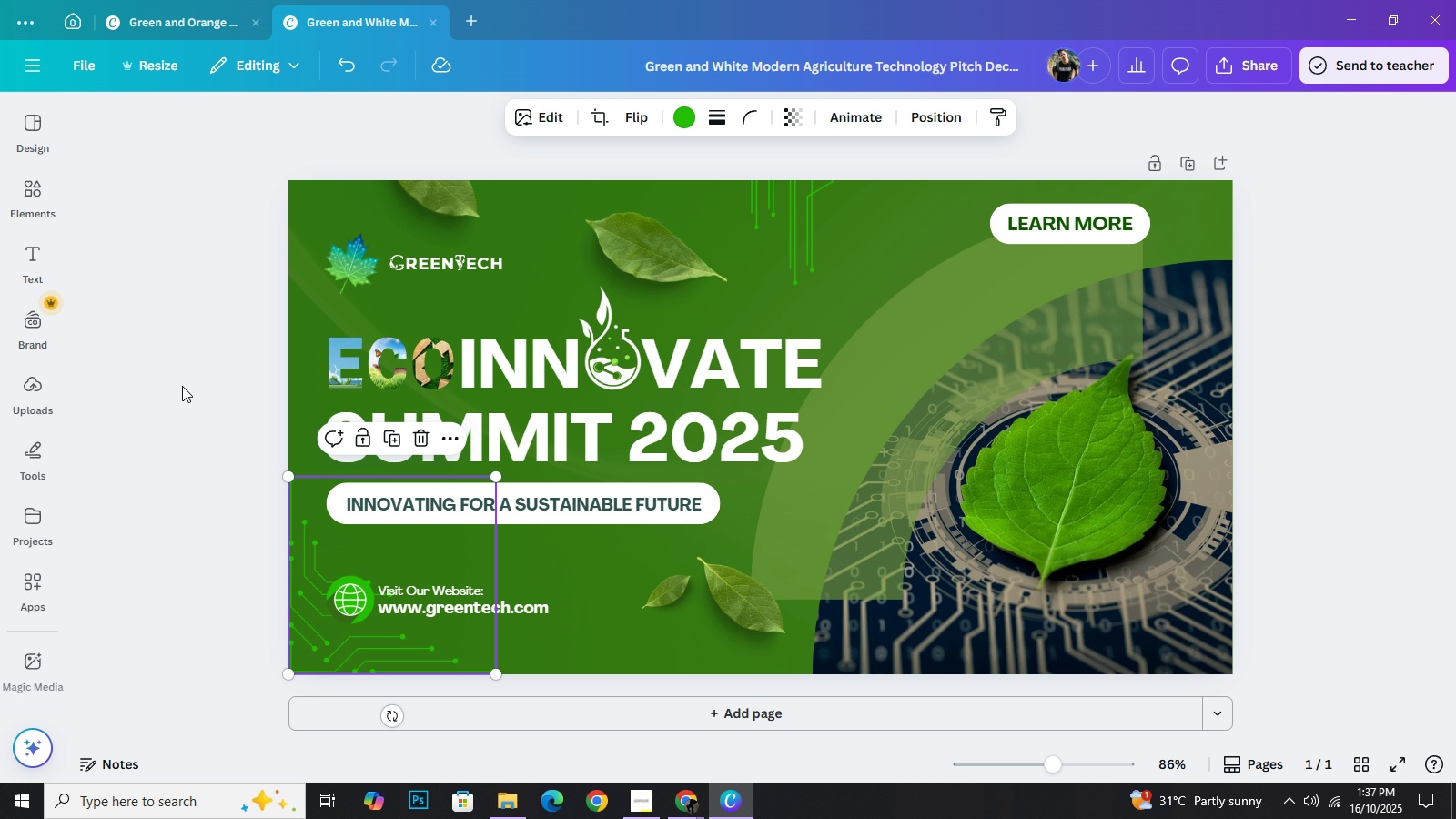 
left_click([182, 386])
 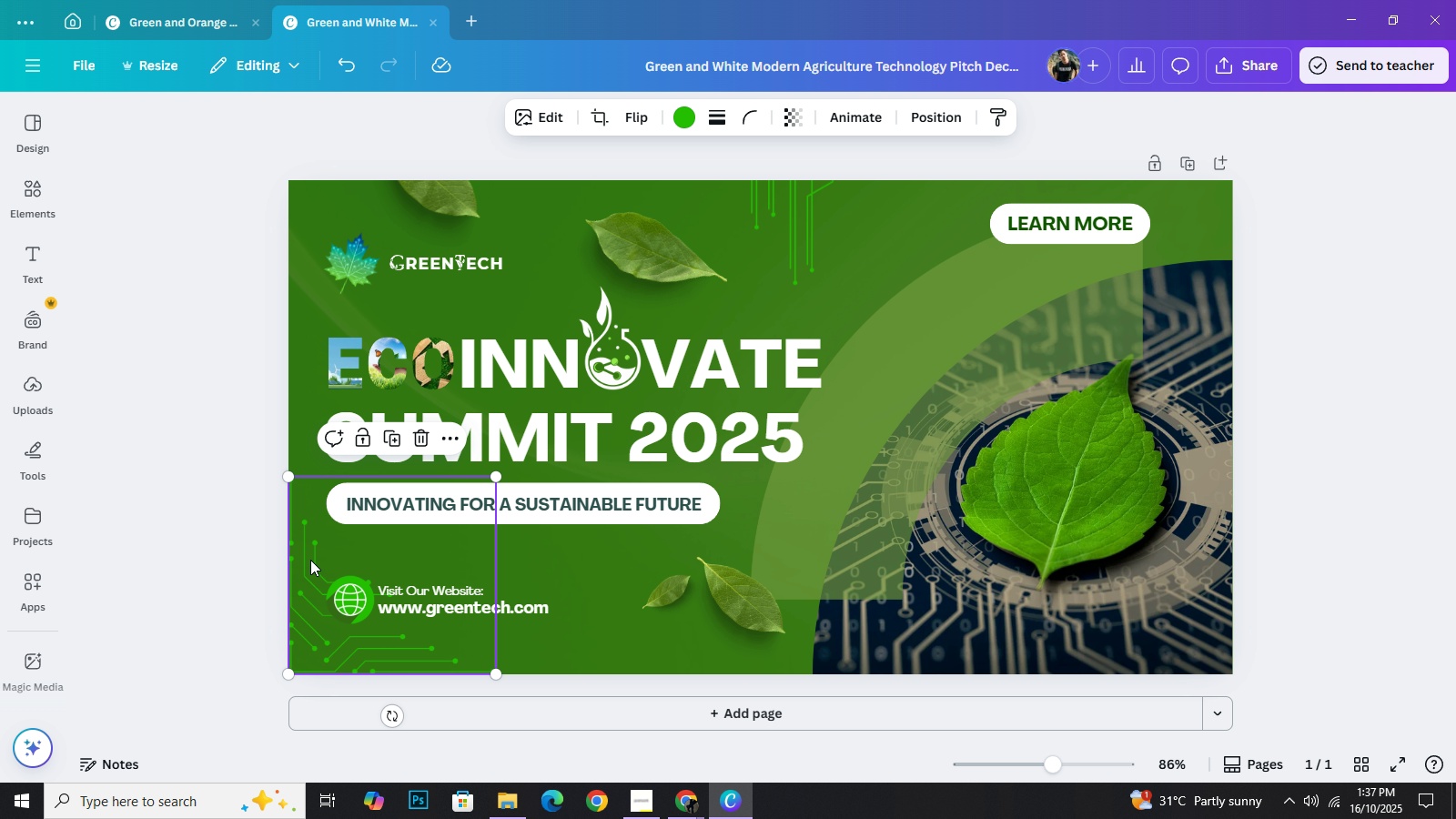 
left_click_drag(start_coordinate=[310, 561], to_coordinate=[311, 565])
 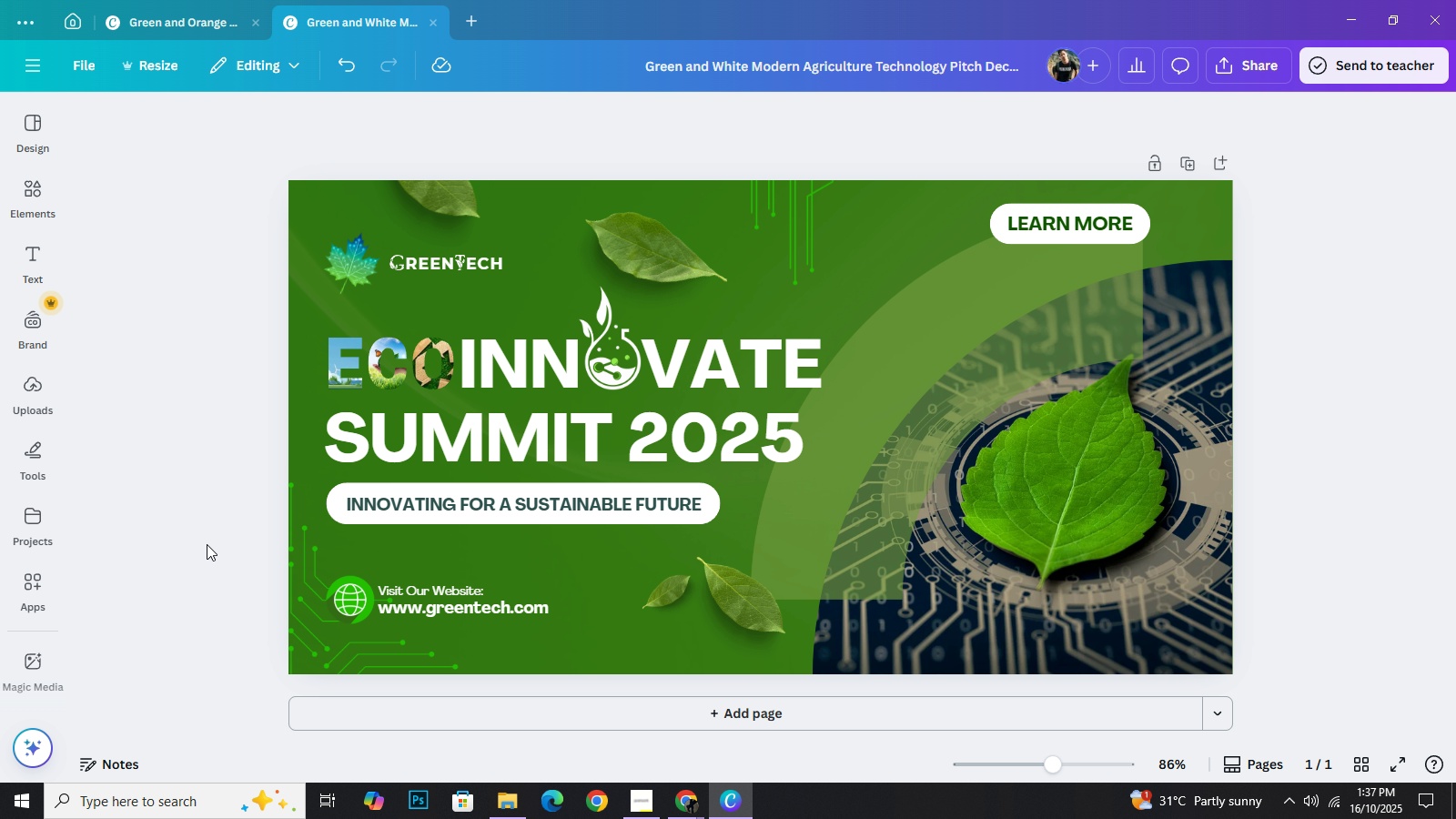 
left_click([207, 545])
 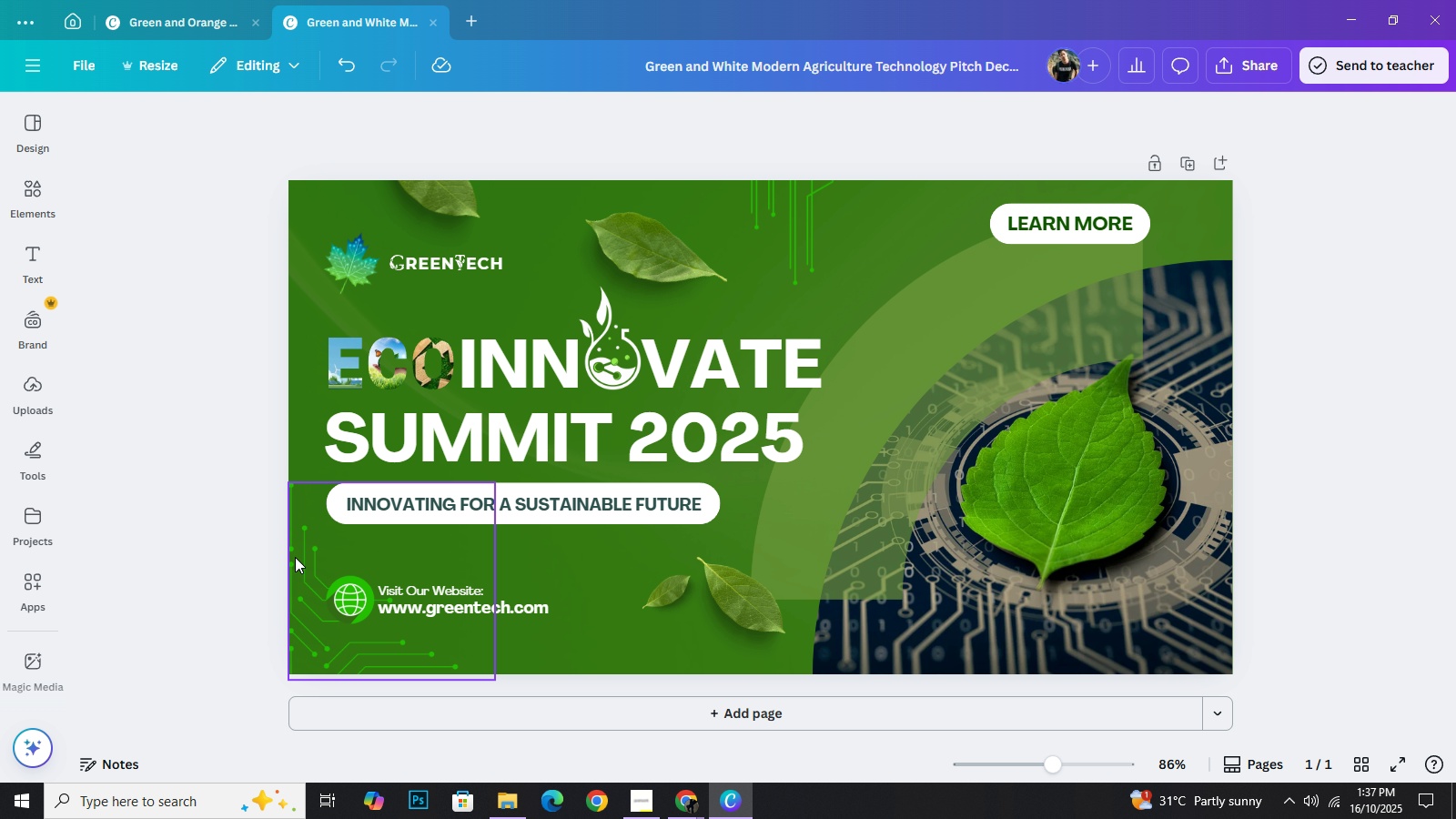 
left_click([295, 557])
 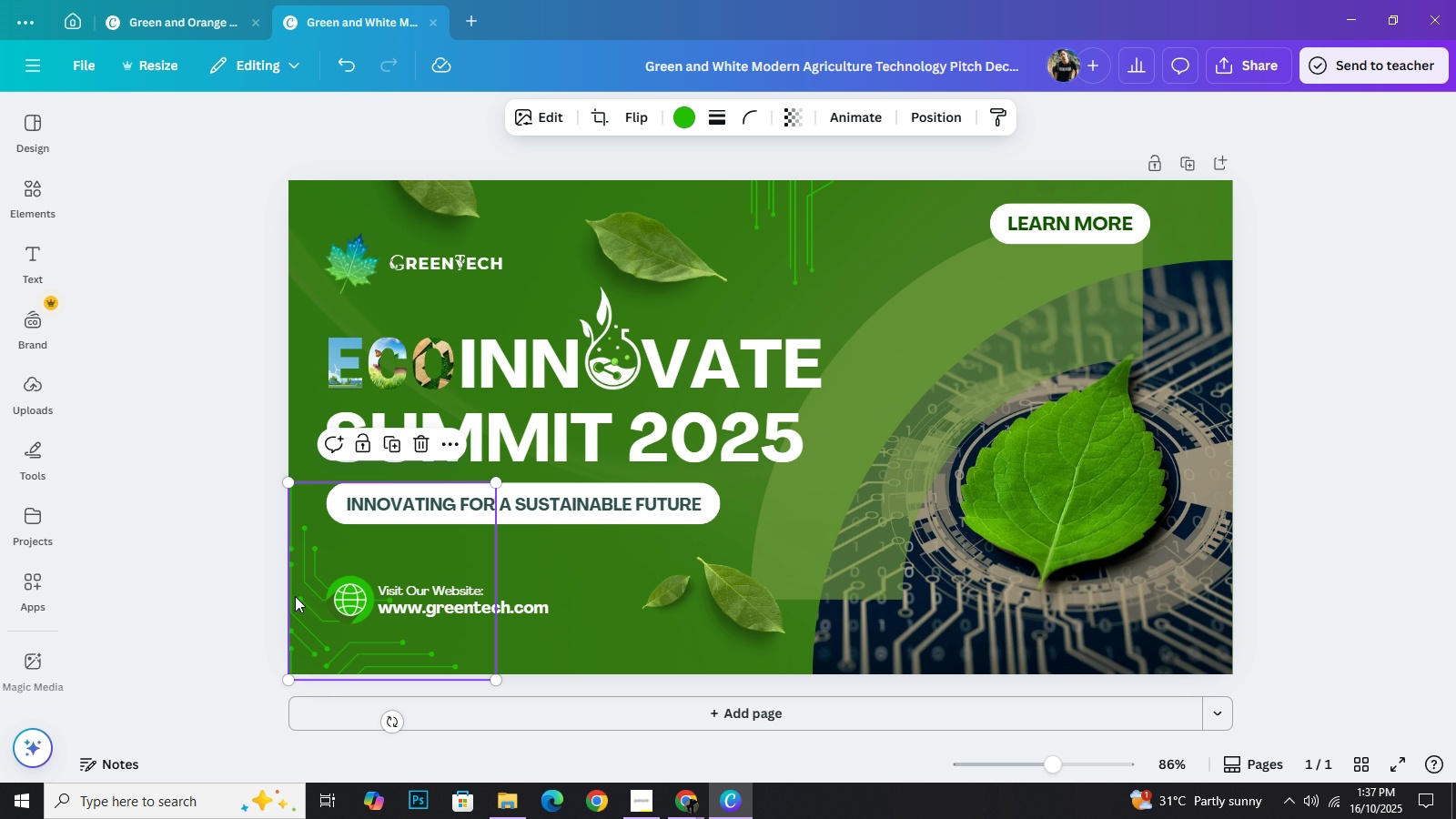 
key(ArrowUp)
 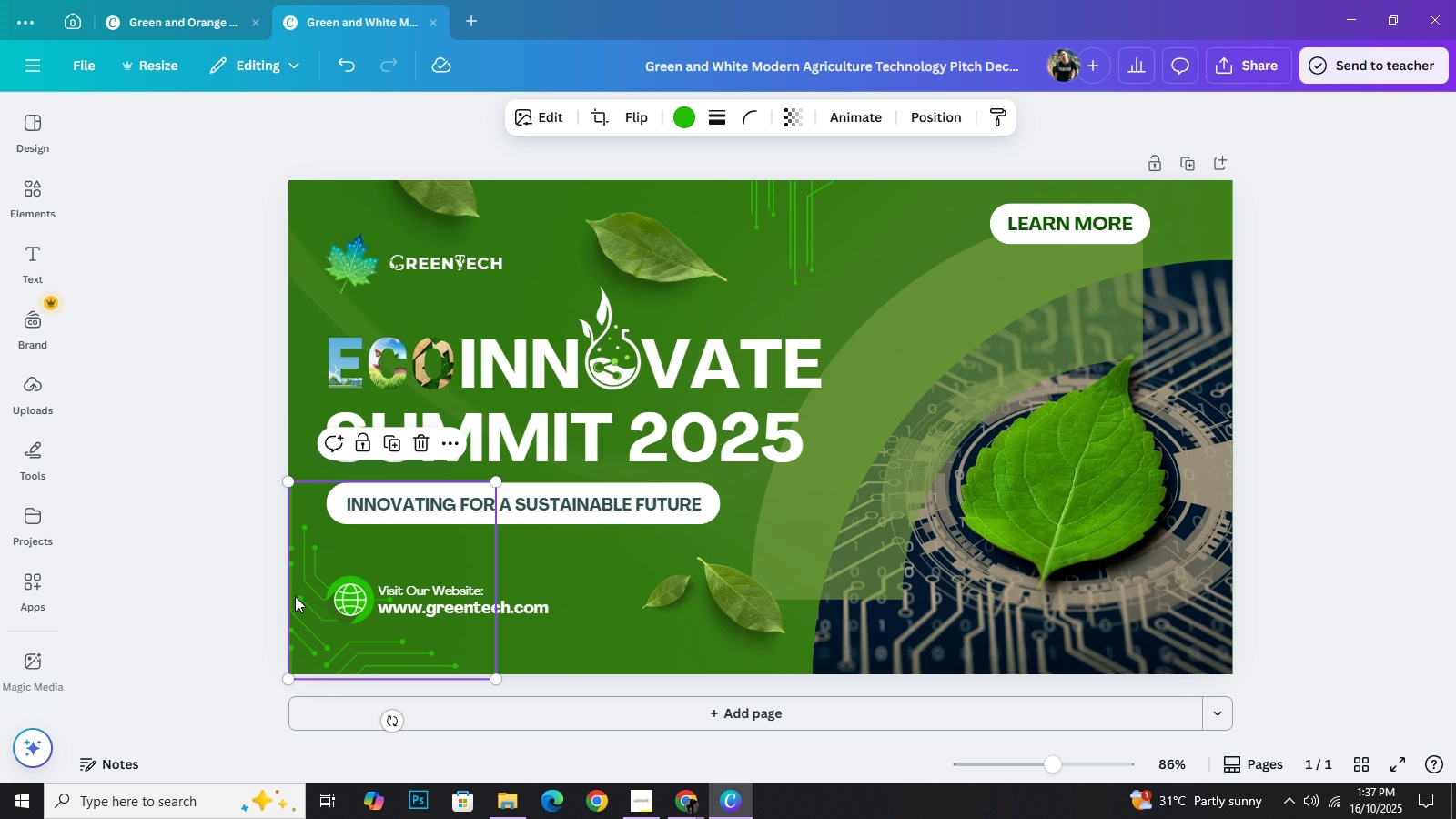 
key(ArrowLeft)
 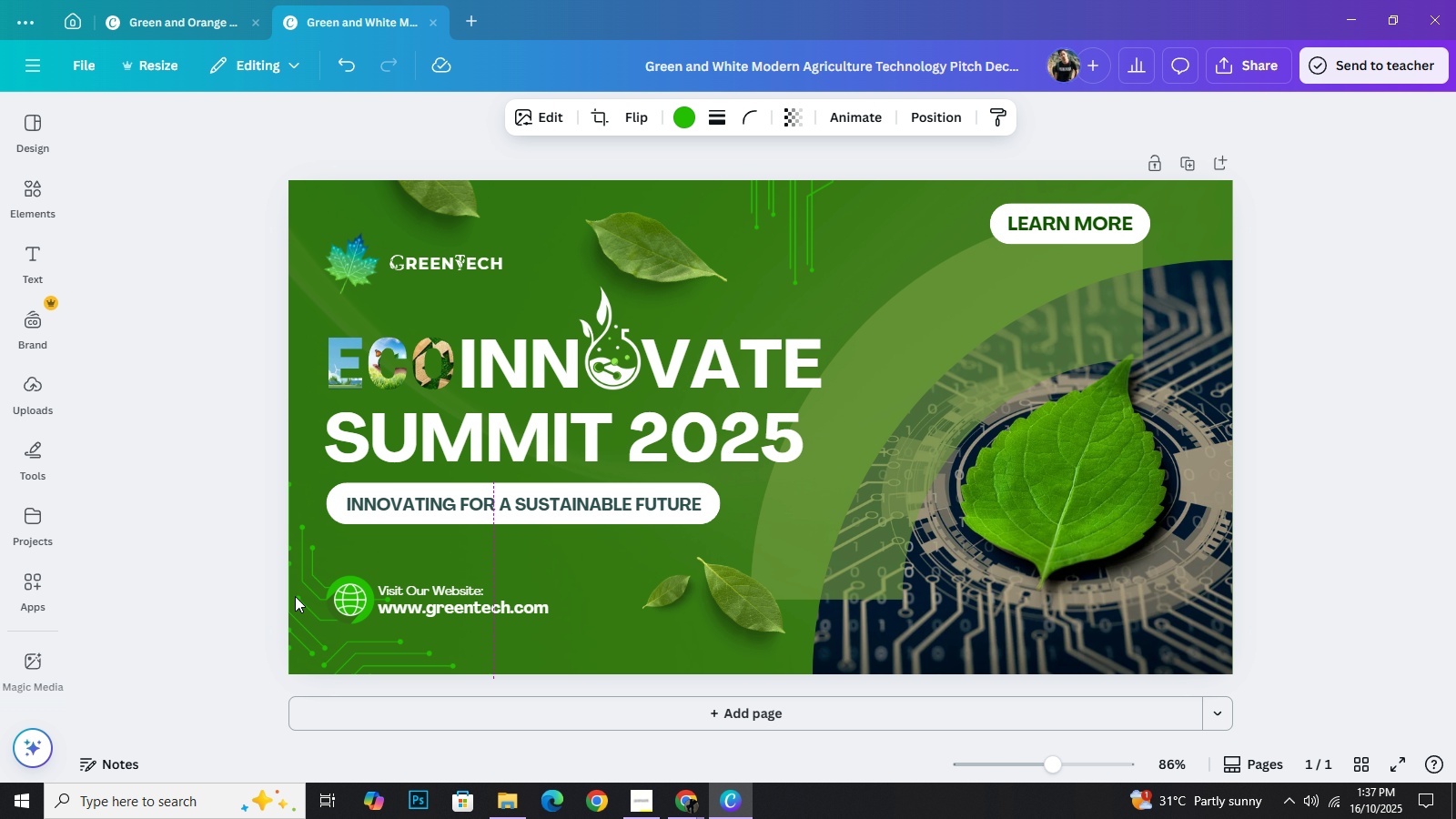 
key(ArrowLeft)
 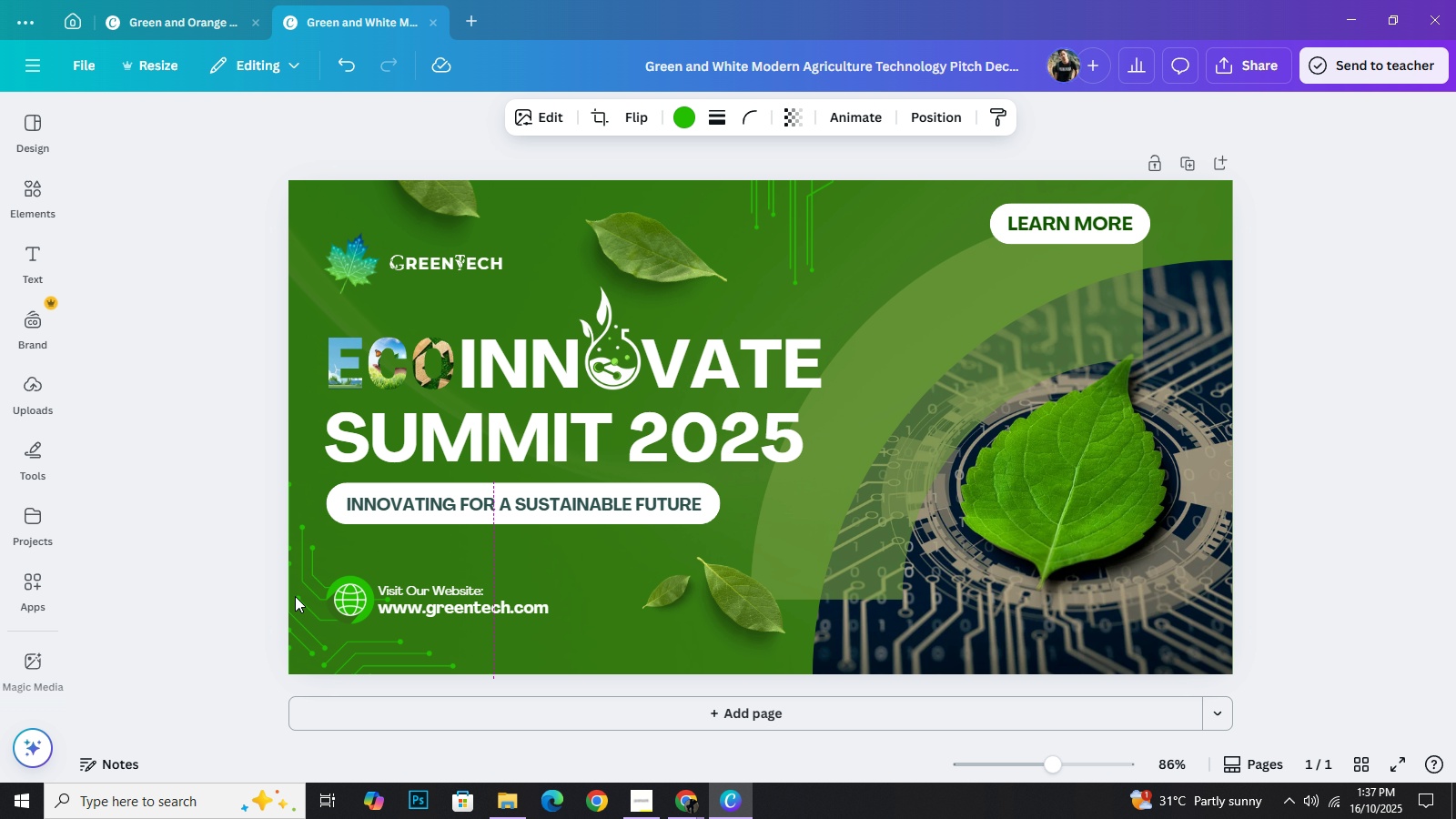 
key(ArrowLeft)
 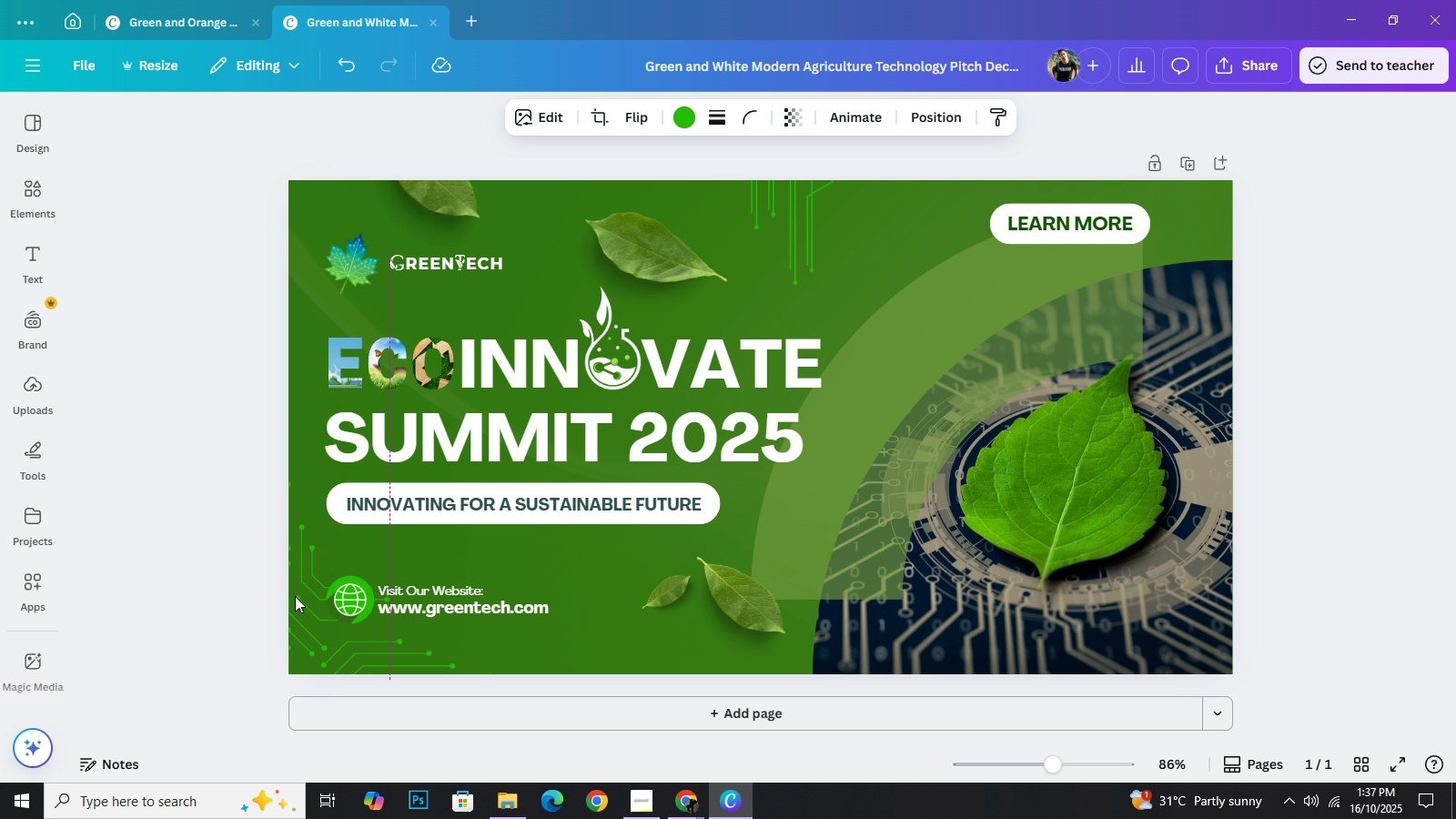 
key(ArrowLeft)
 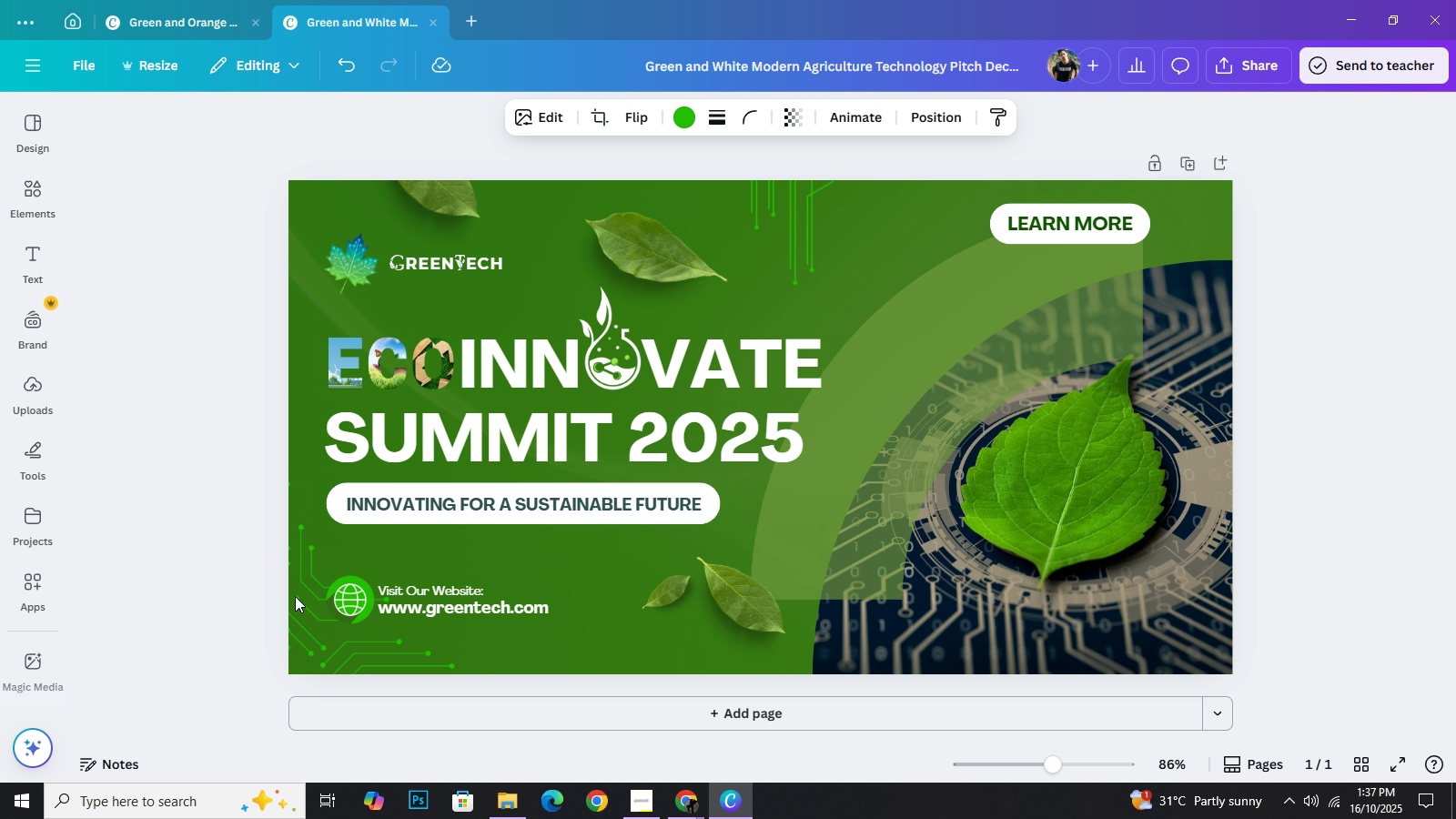 
hold_key(key=ArrowLeft, duration=0.72)
 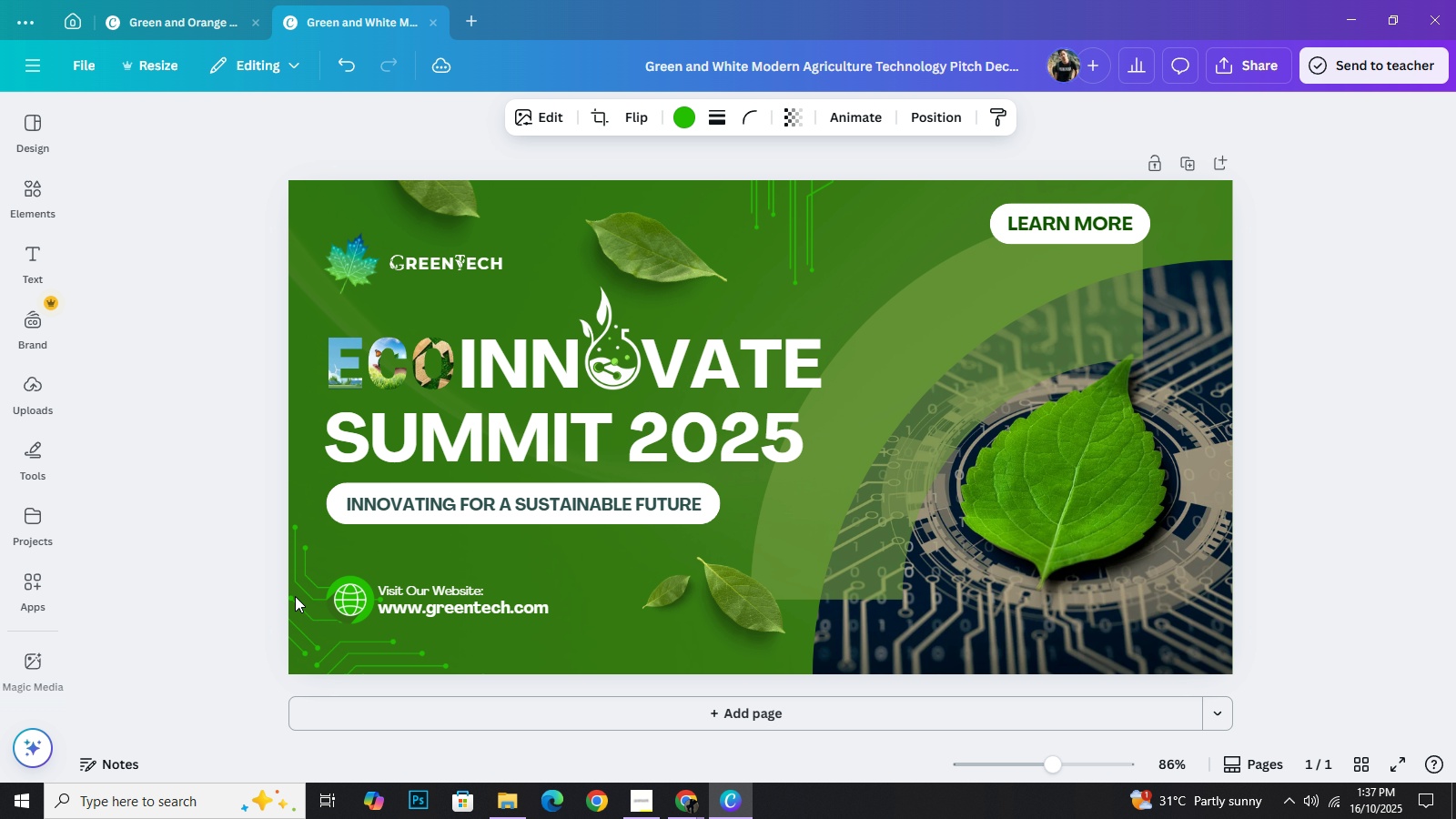 
key(ArrowLeft)
 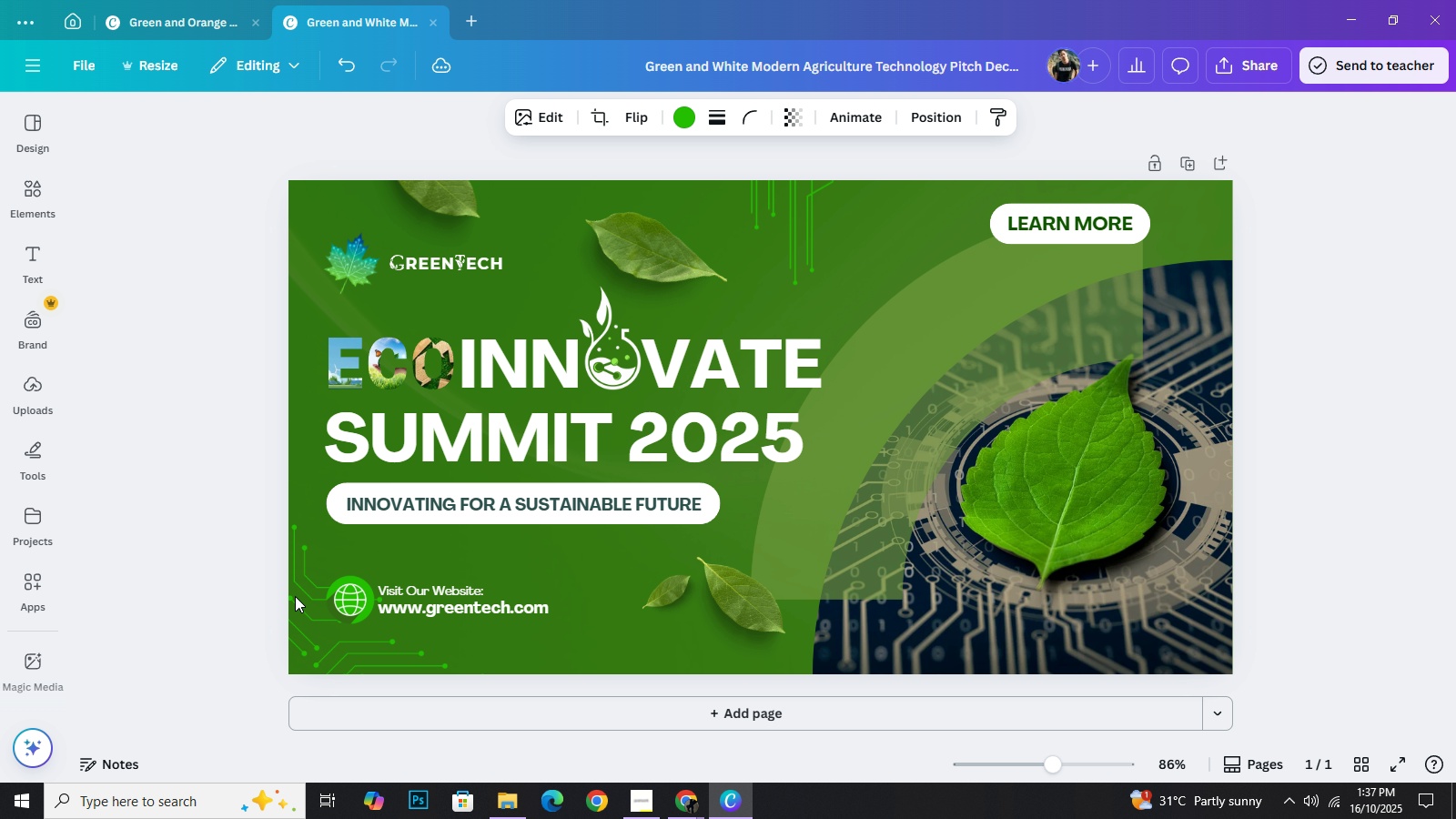 
key(ArrowLeft)
 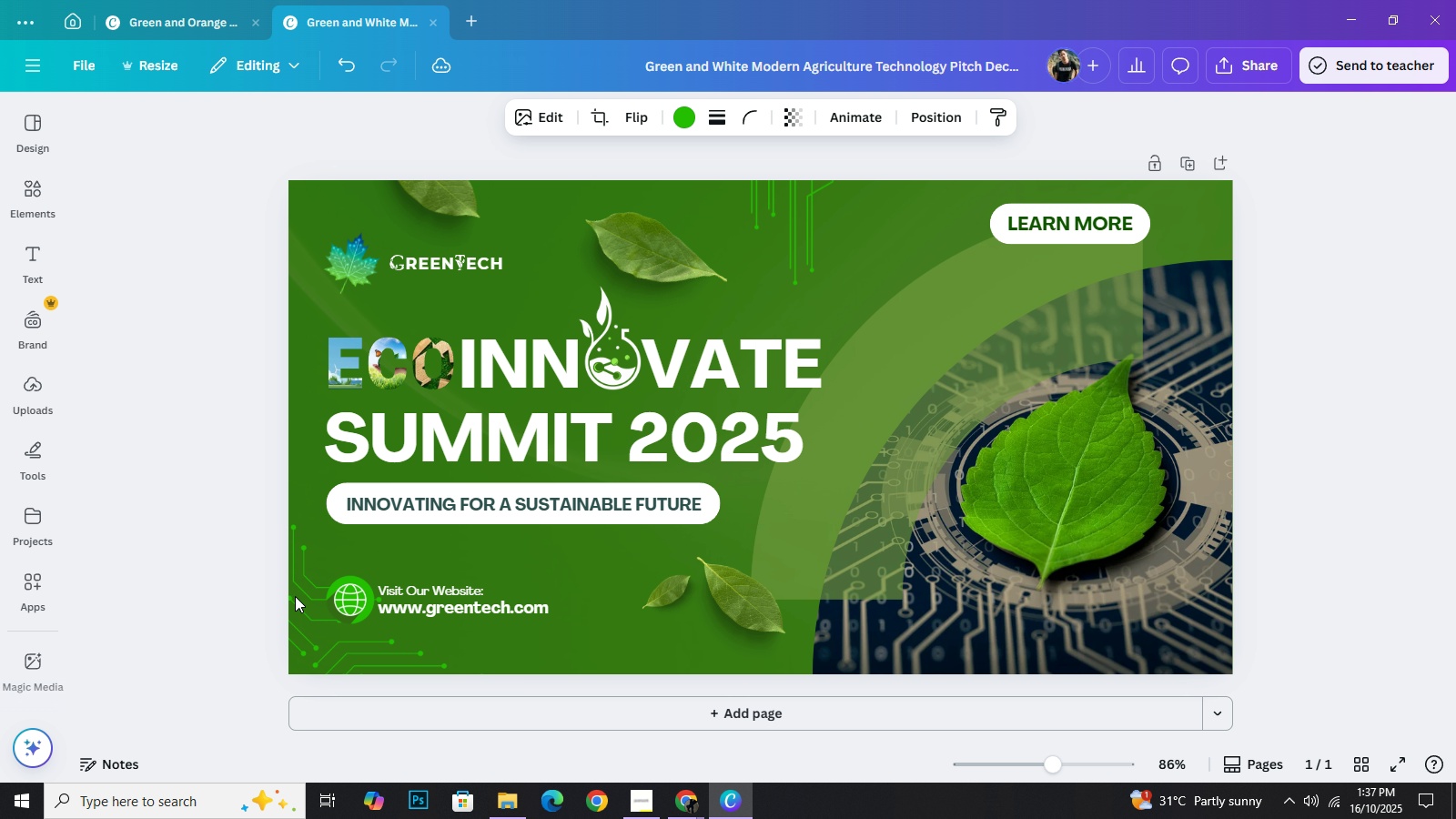 
key(ArrowLeft)
 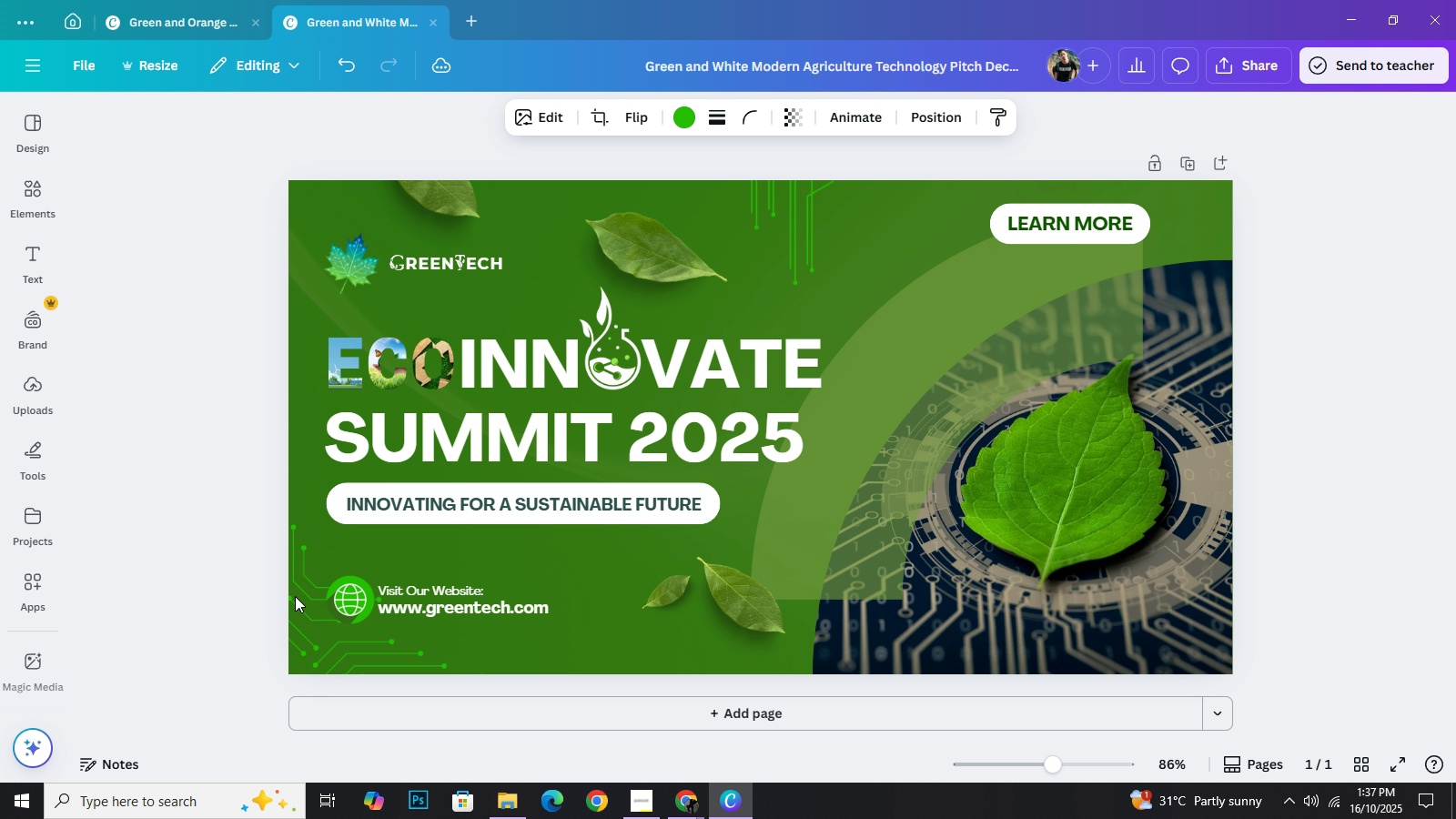 
key(ArrowLeft)
 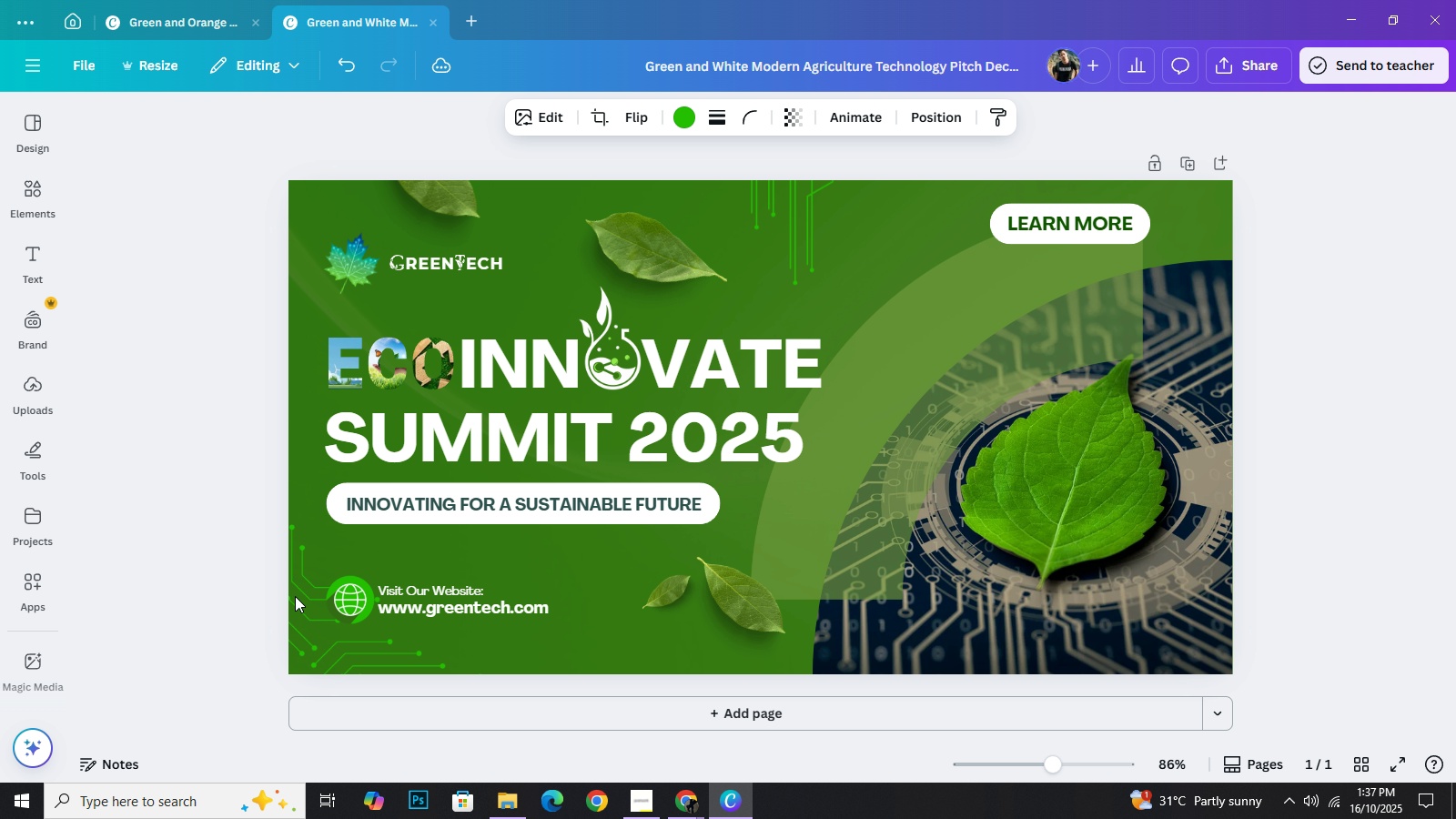 
key(ArrowLeft)
 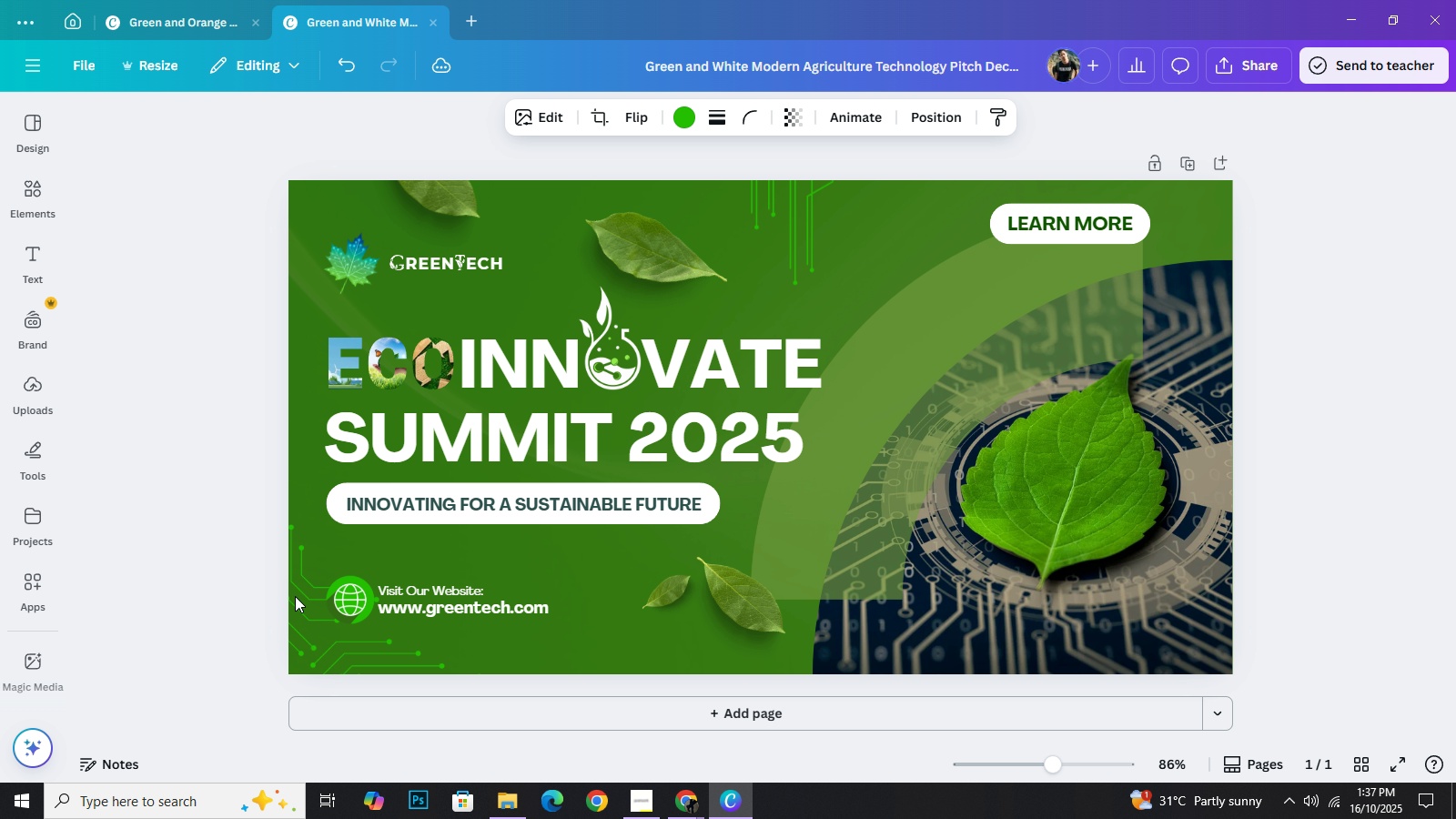 
key(ArrowLeft)
 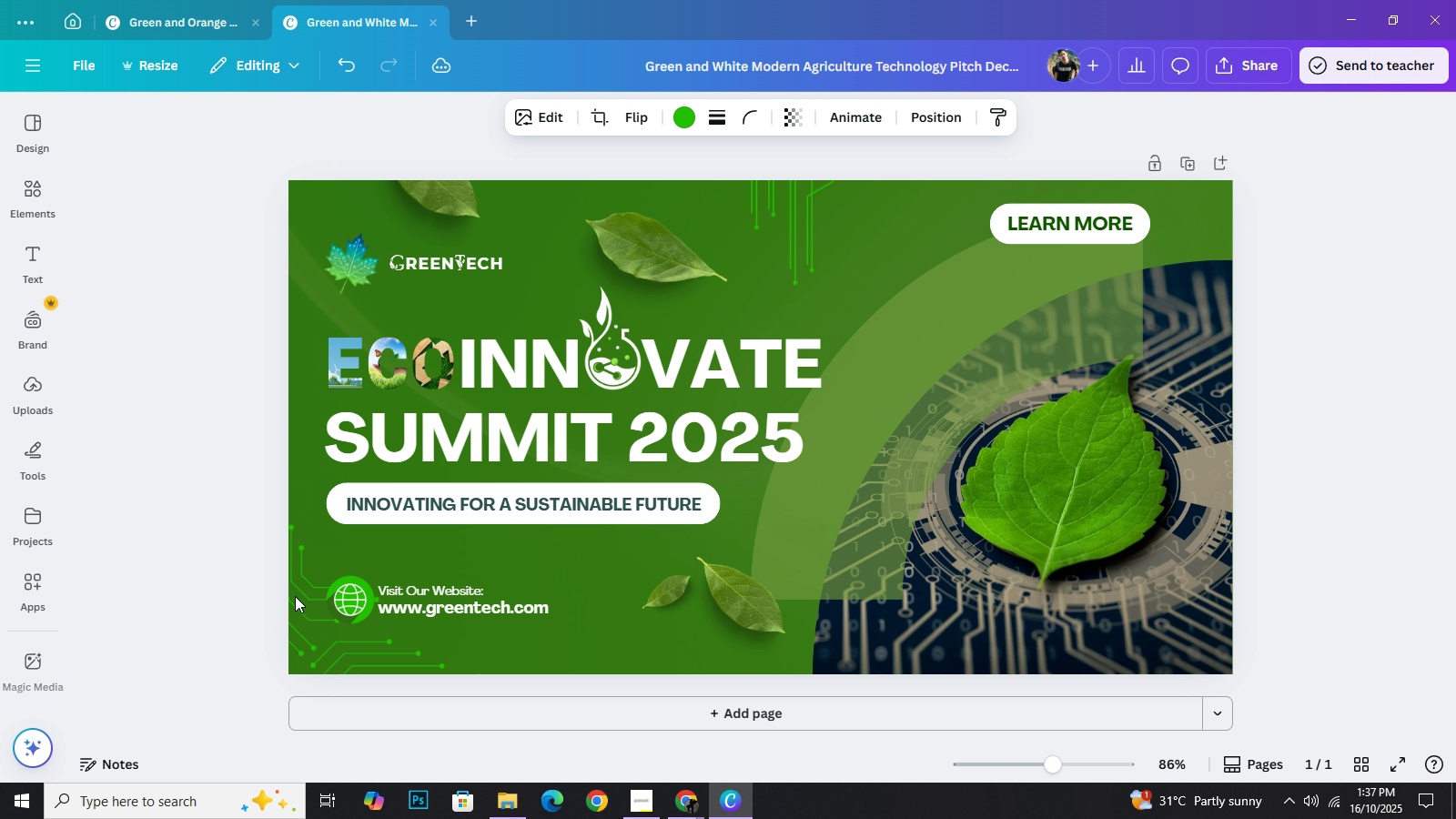 
key(ArrowLeft)
 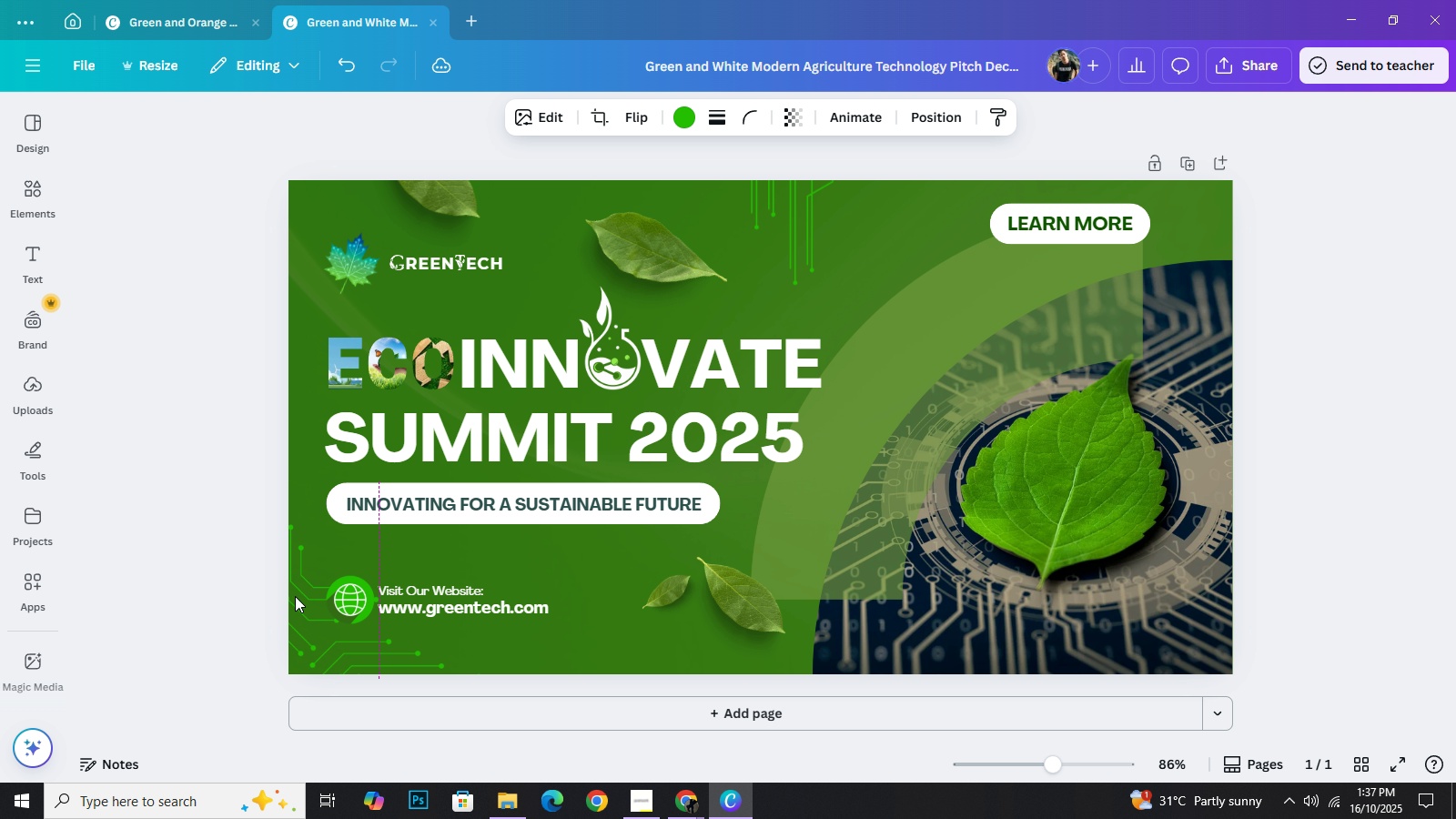 
key(ArrowLeft)
 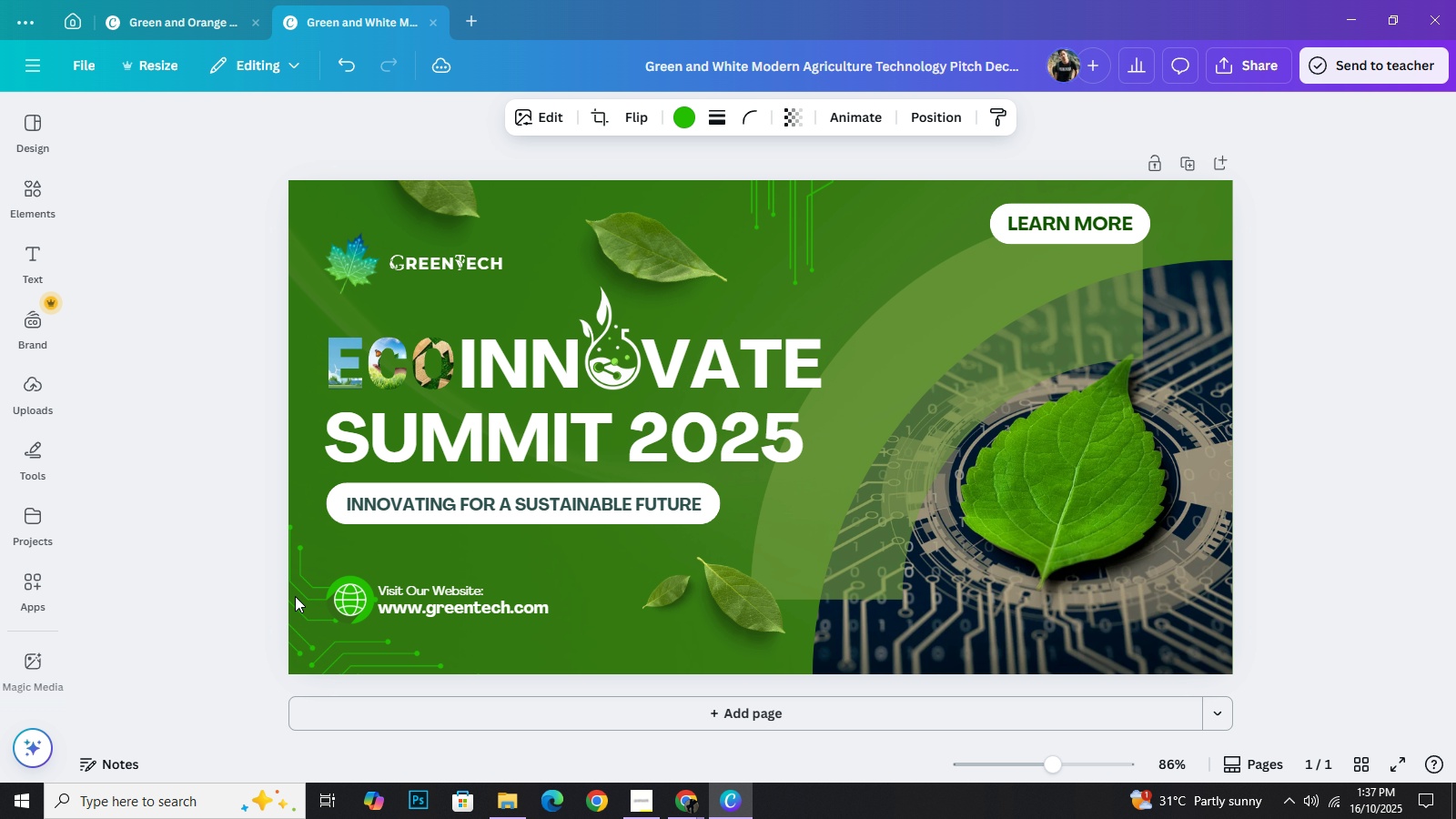 
key(ArrowLeft)
 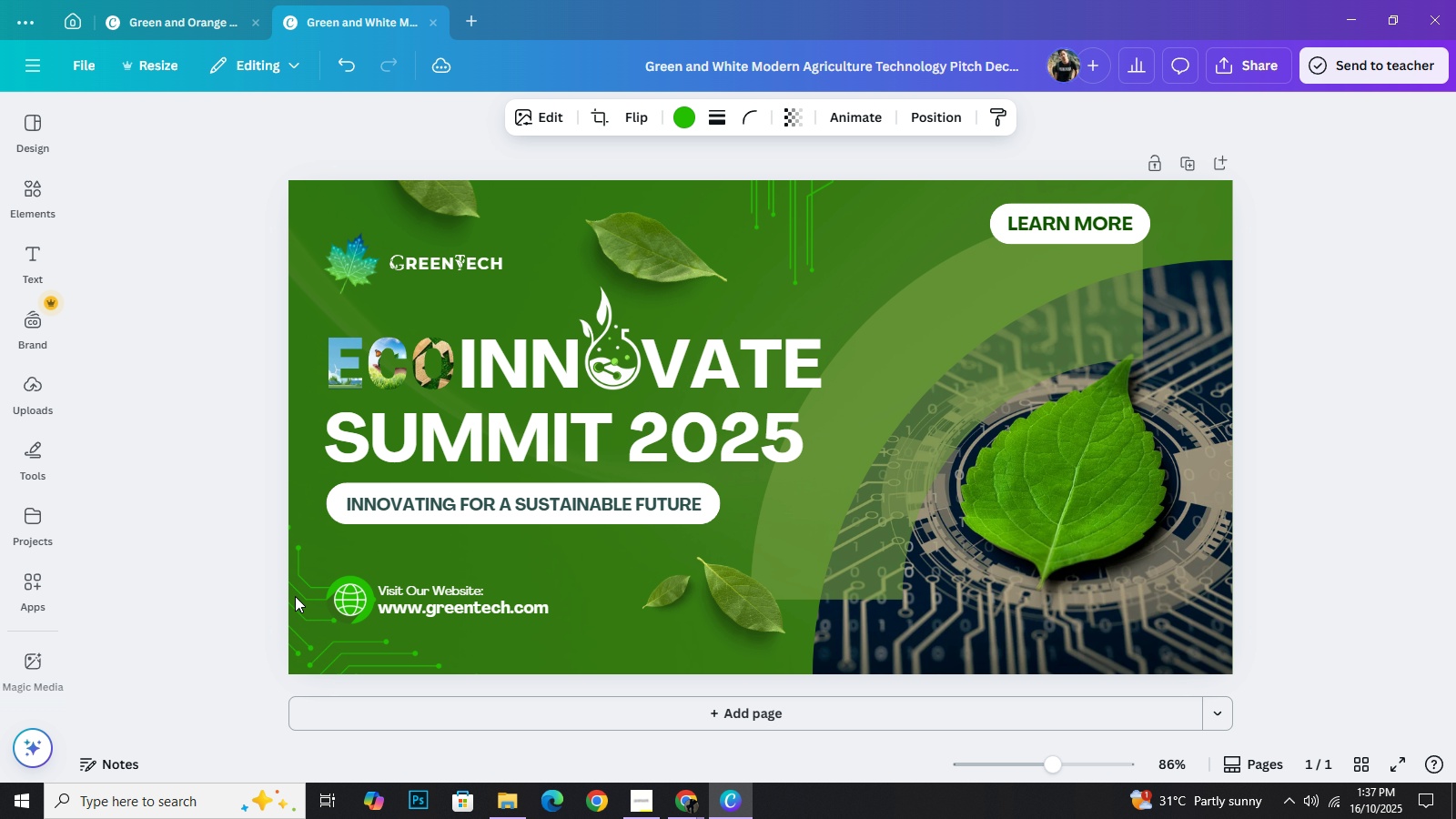 
key(ArrowLeft)
 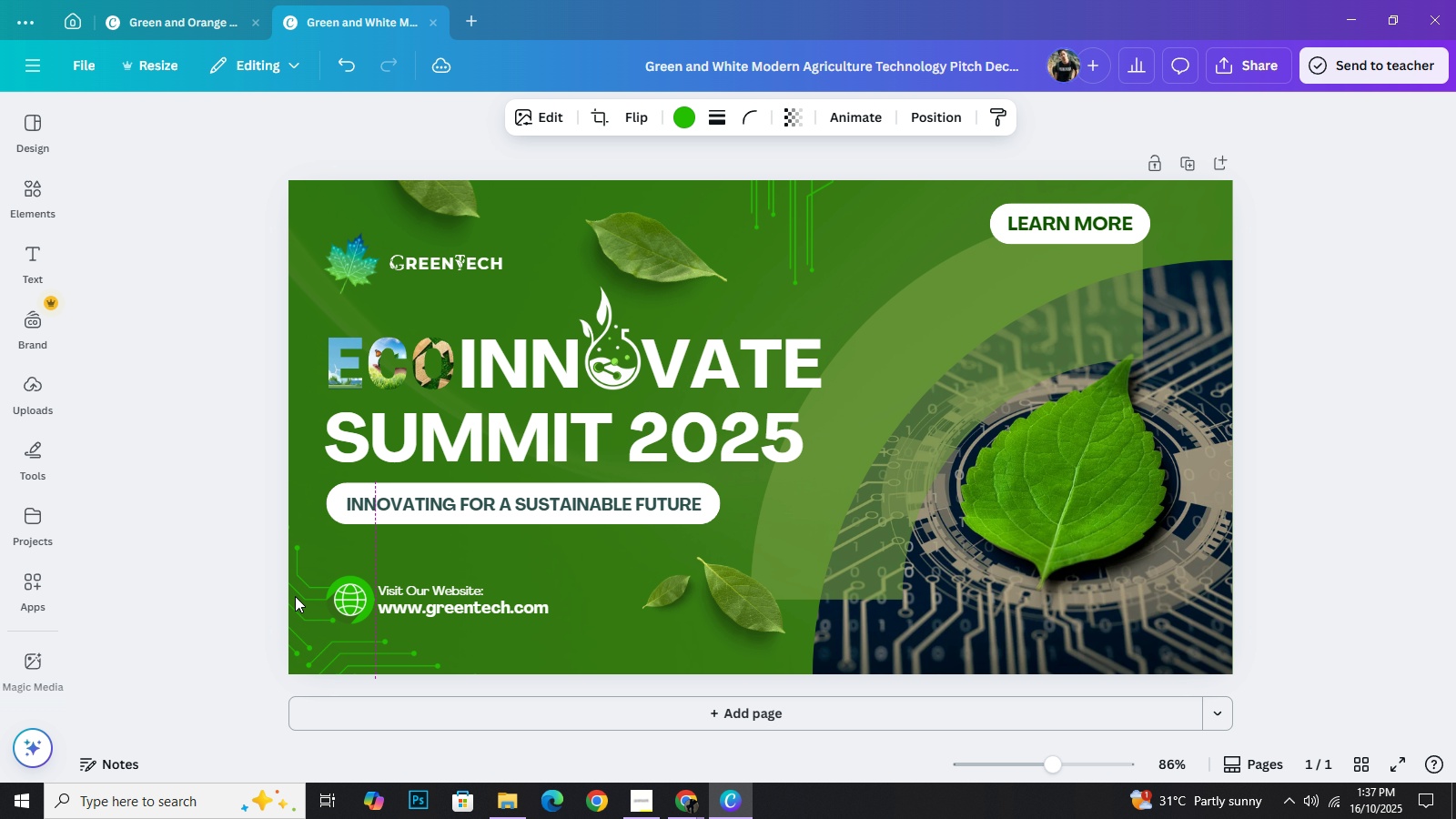 
key(ArrowLeft)
 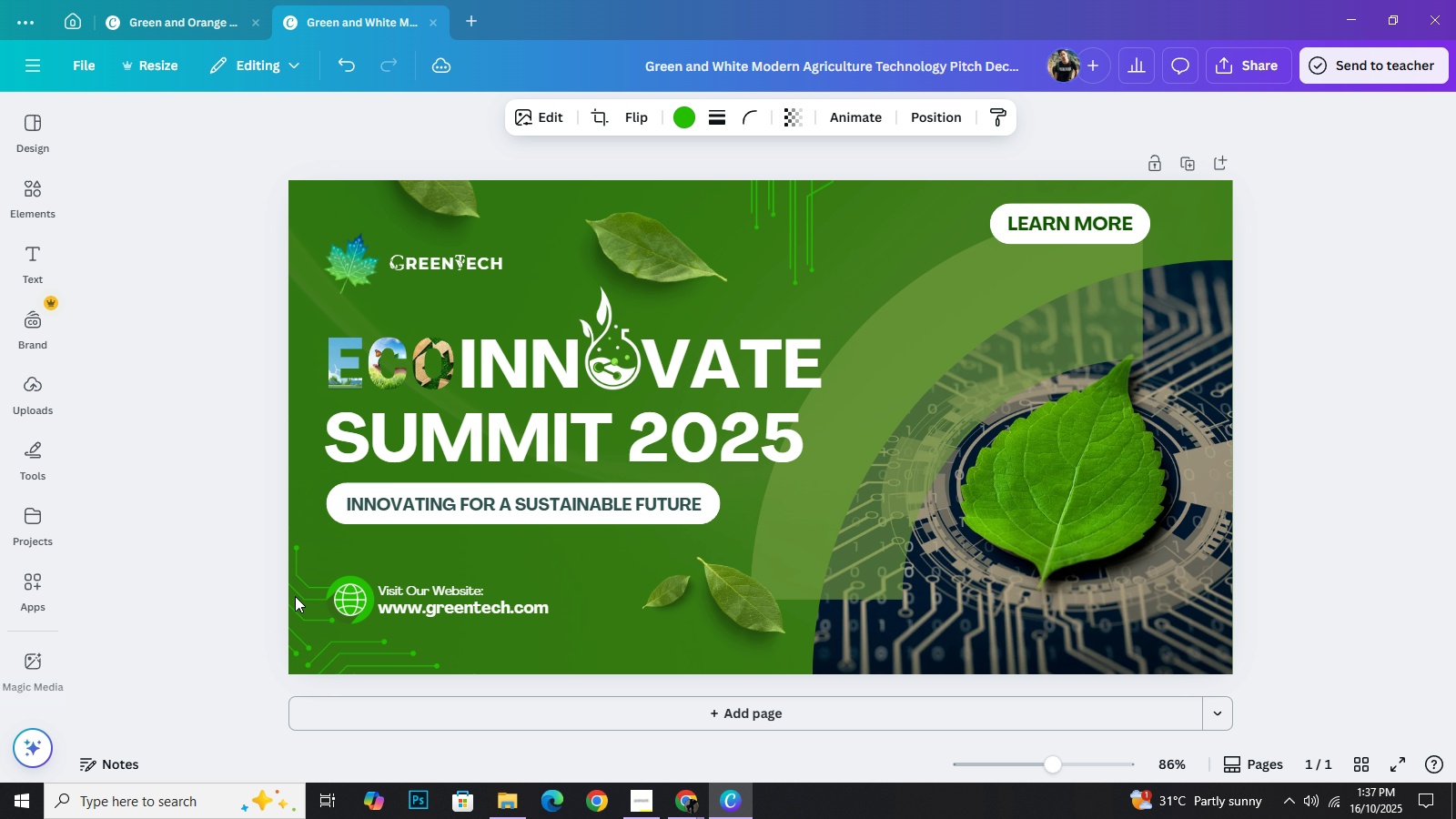 
key(ArrowLeft)
 